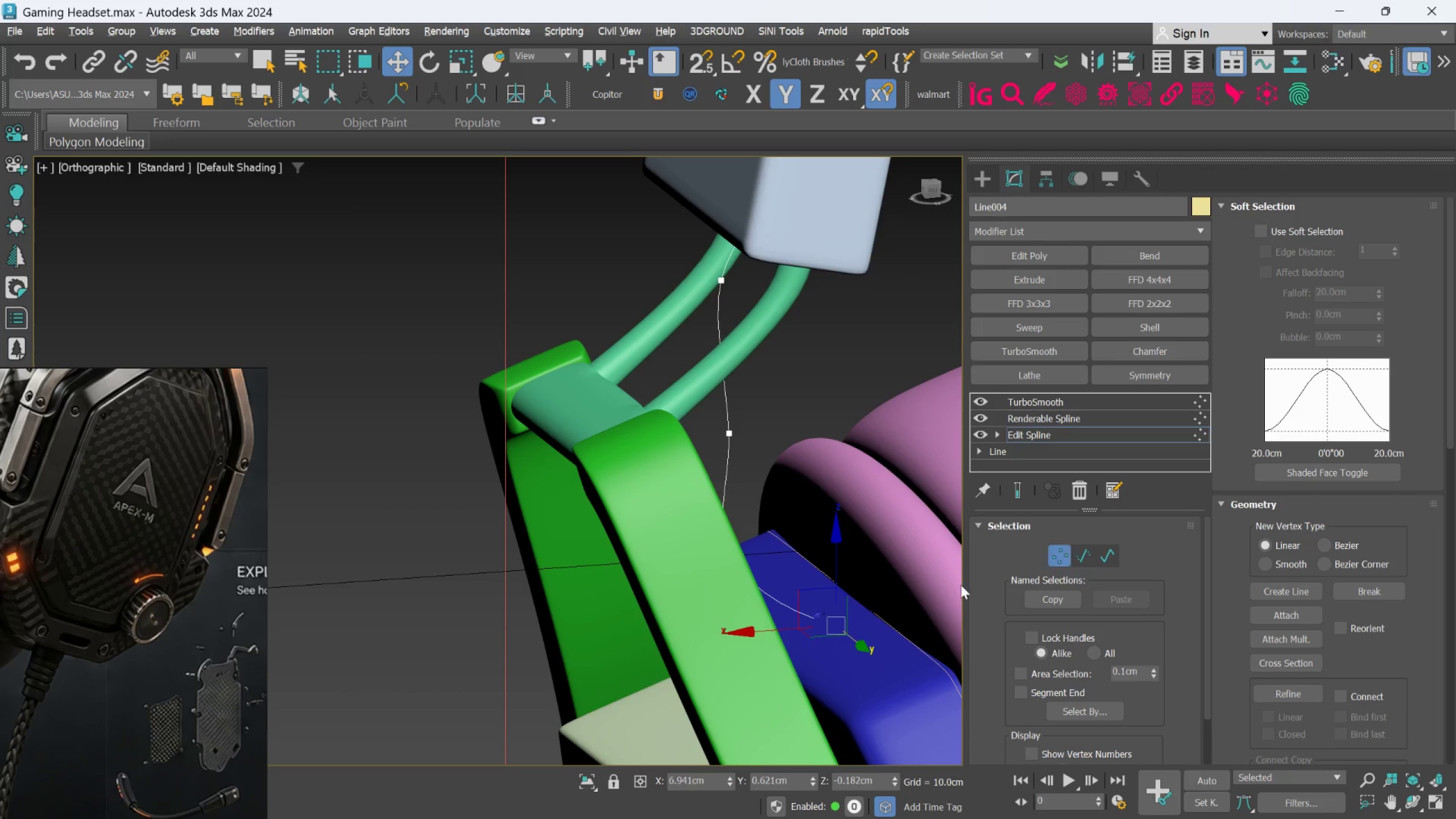 
hold_key(key=AltLeft, duration=0.61)
 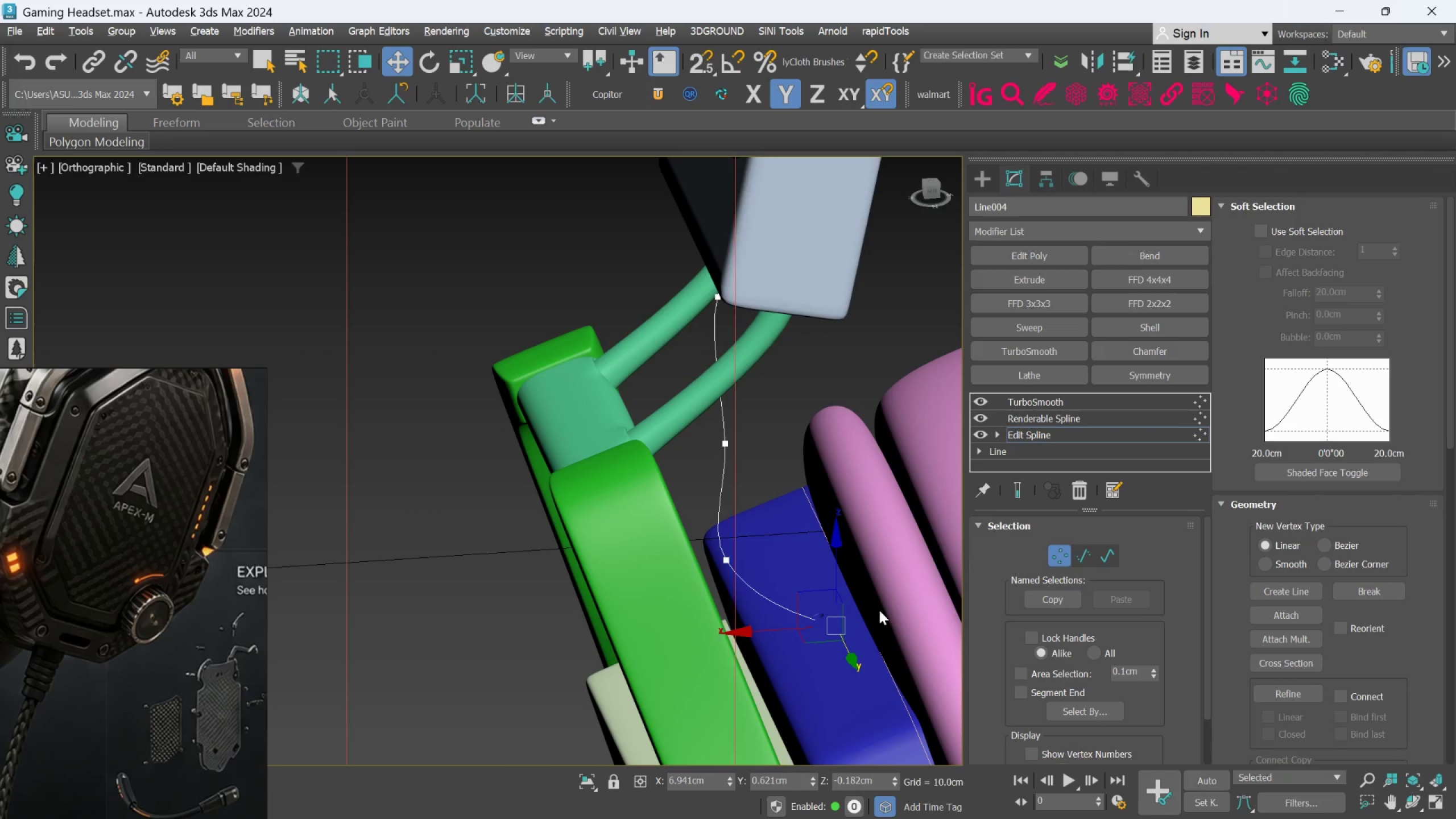 
scroll: coordinate [871, 611], scroll_direction: up, amount: 1.0
 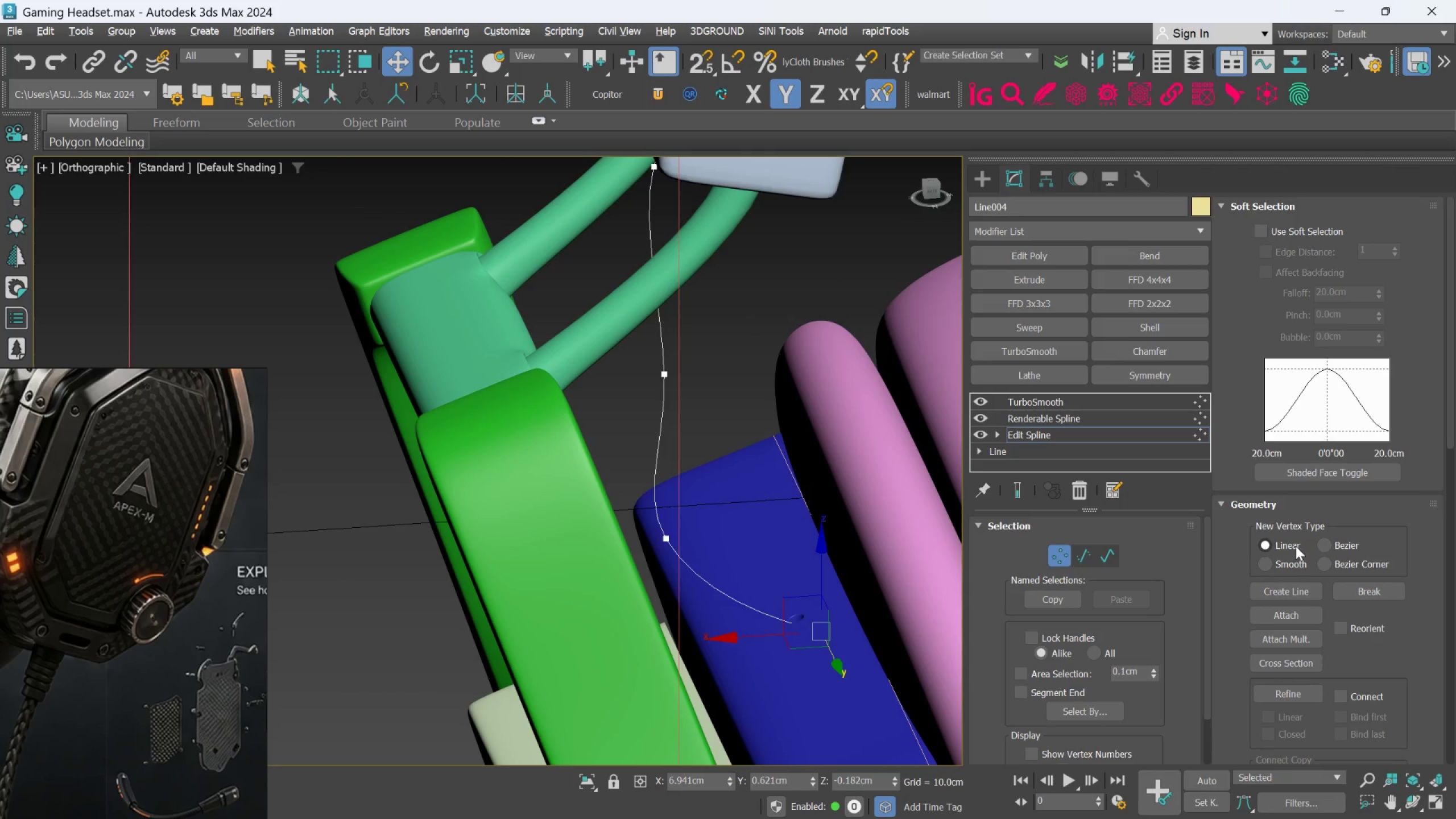 
scroll: coordinate [1291, 582], scroll_direction: down, amount: 4.0
 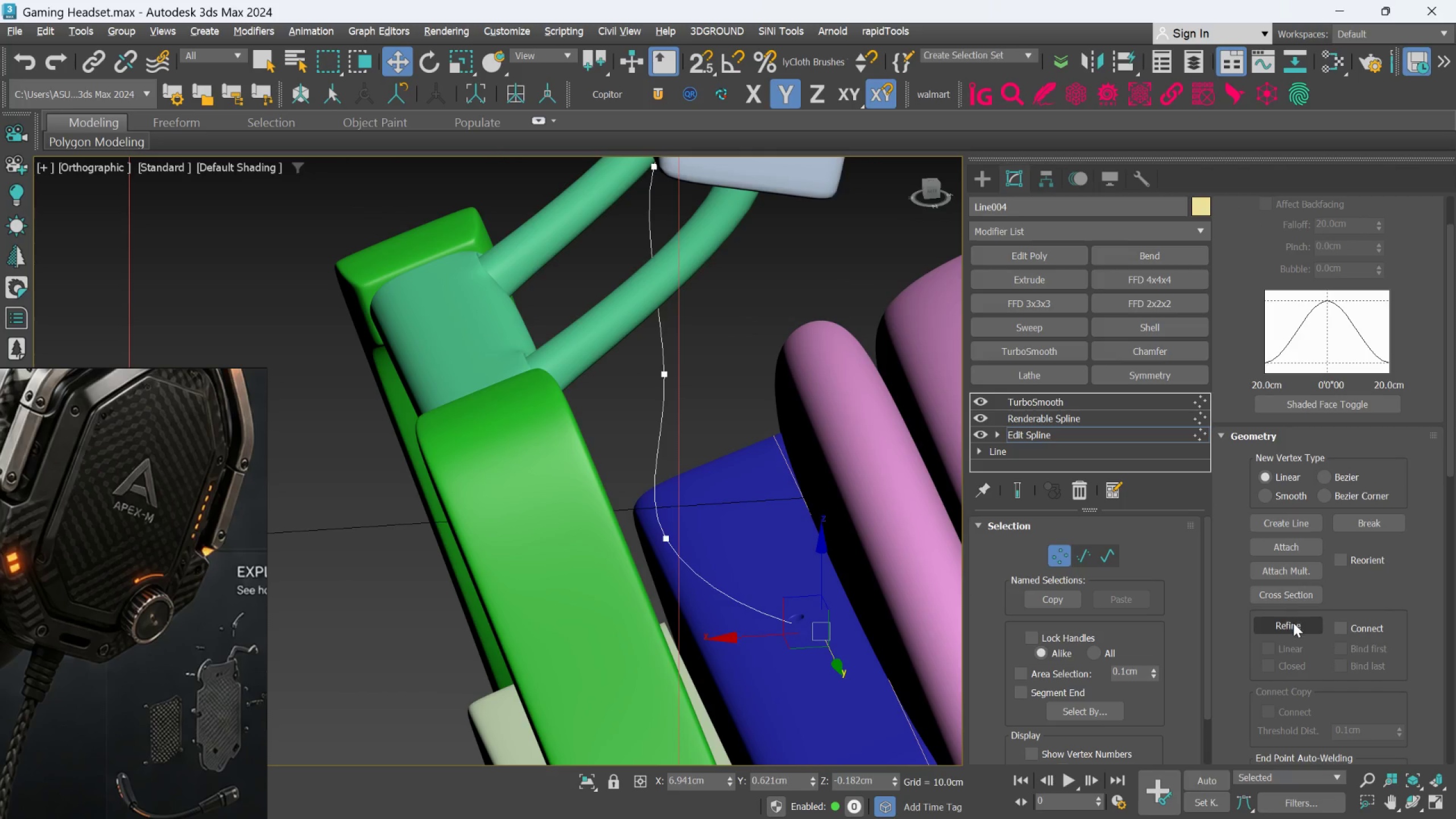 
left_click([1293, 623])
 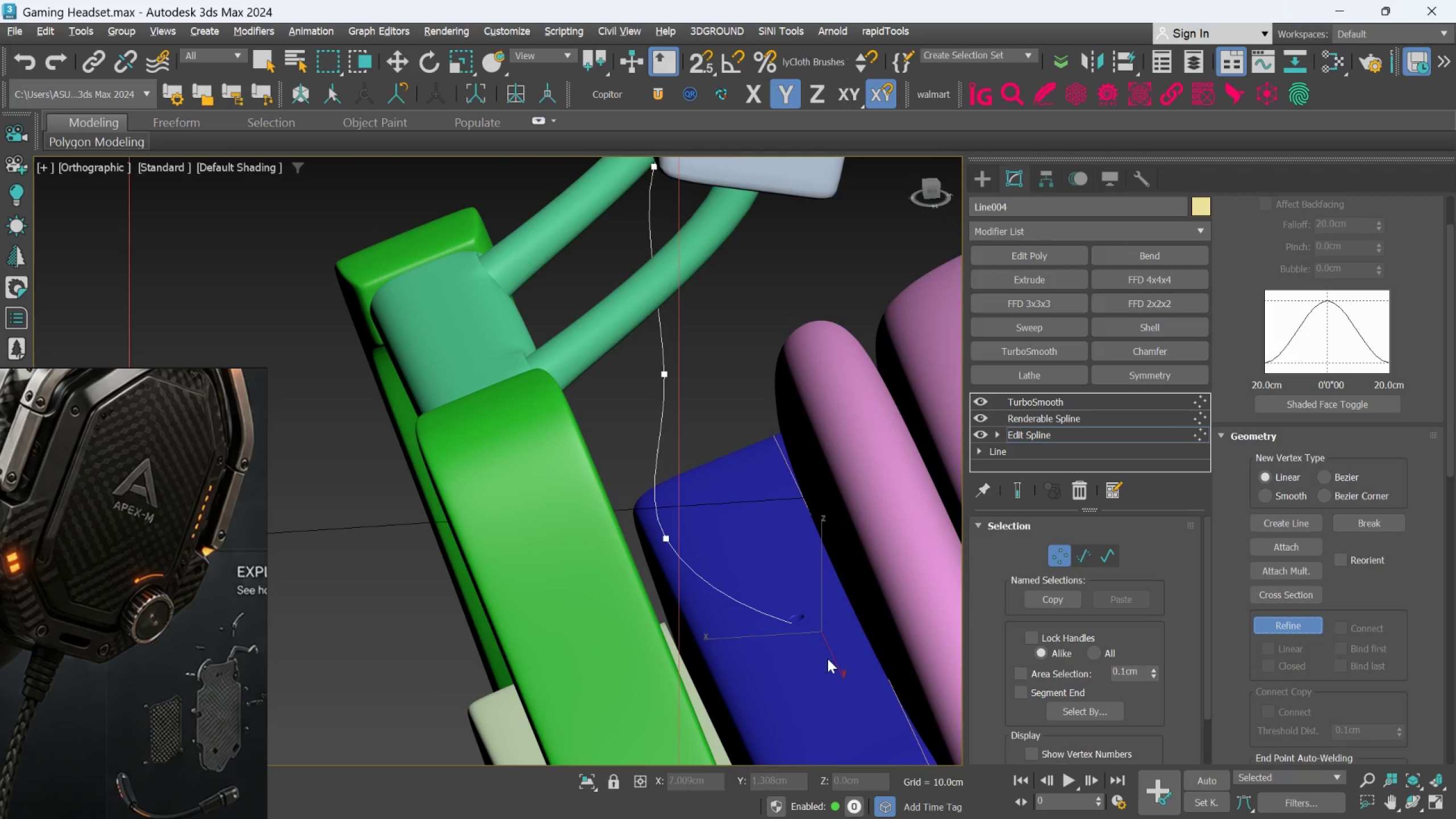 
scroll: coordinate [787, 600], scroll_direction: up, amount: 4.0
 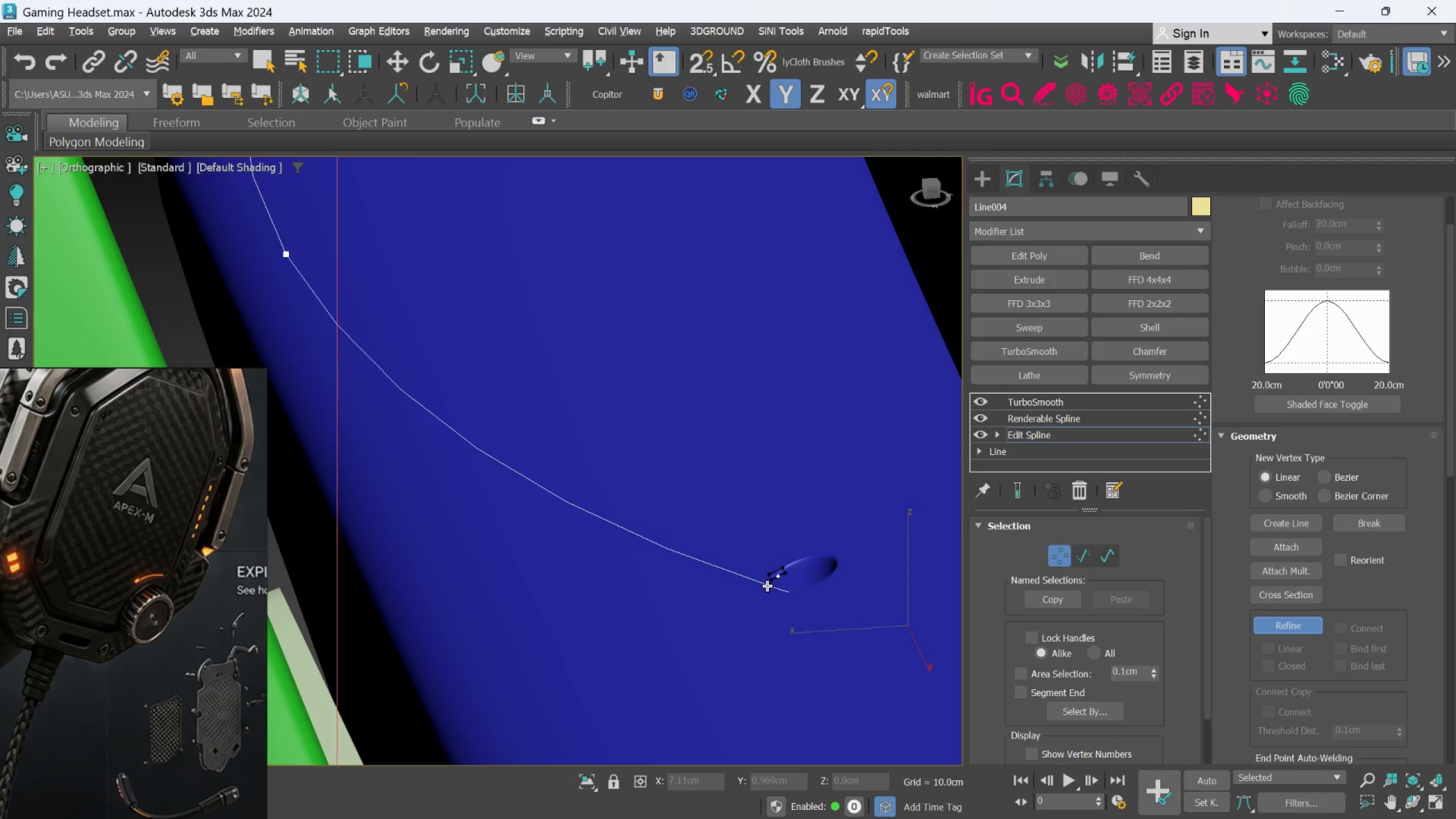 
left_click([767, 586])
 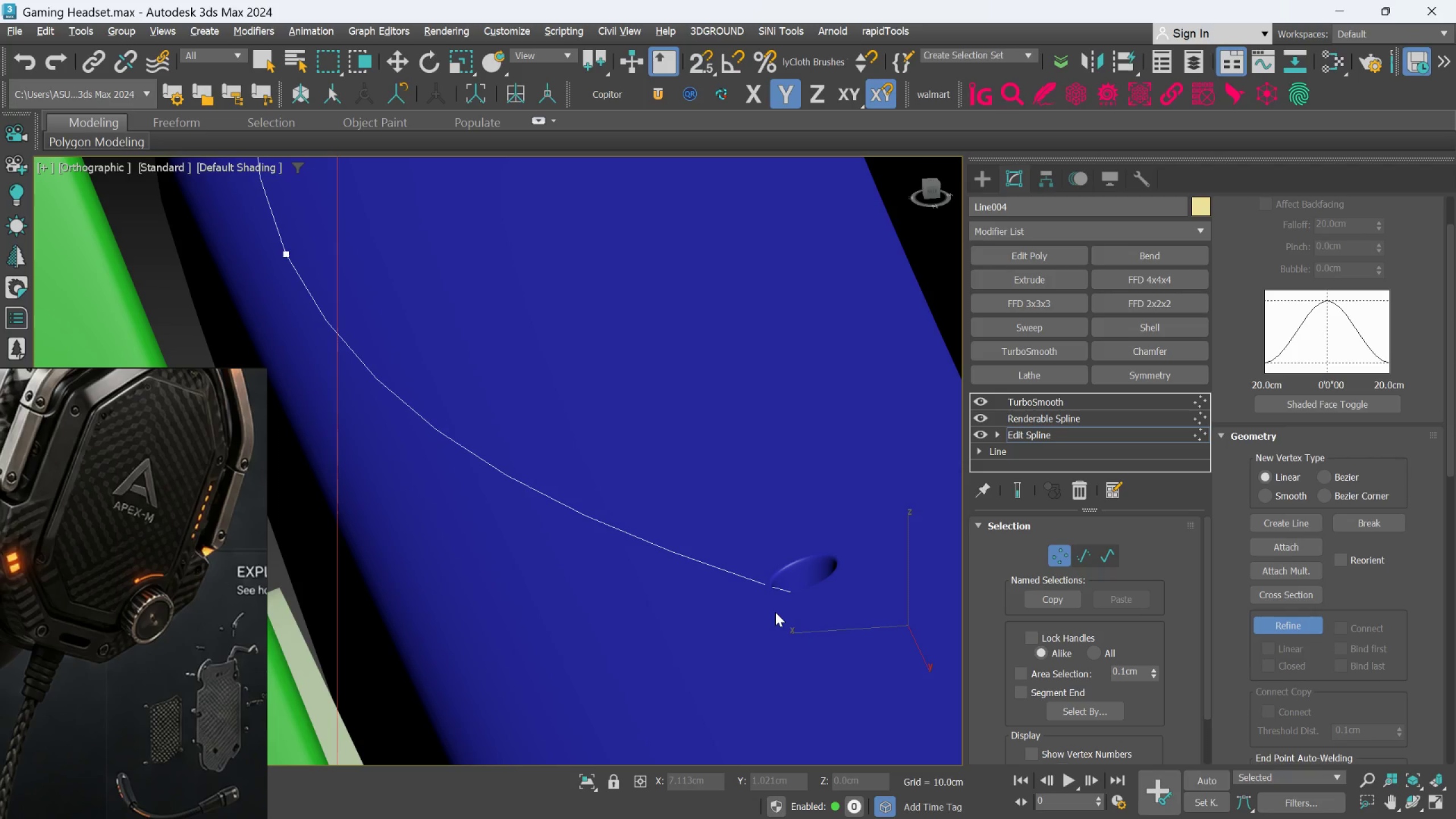 
right_click([774, 610])
 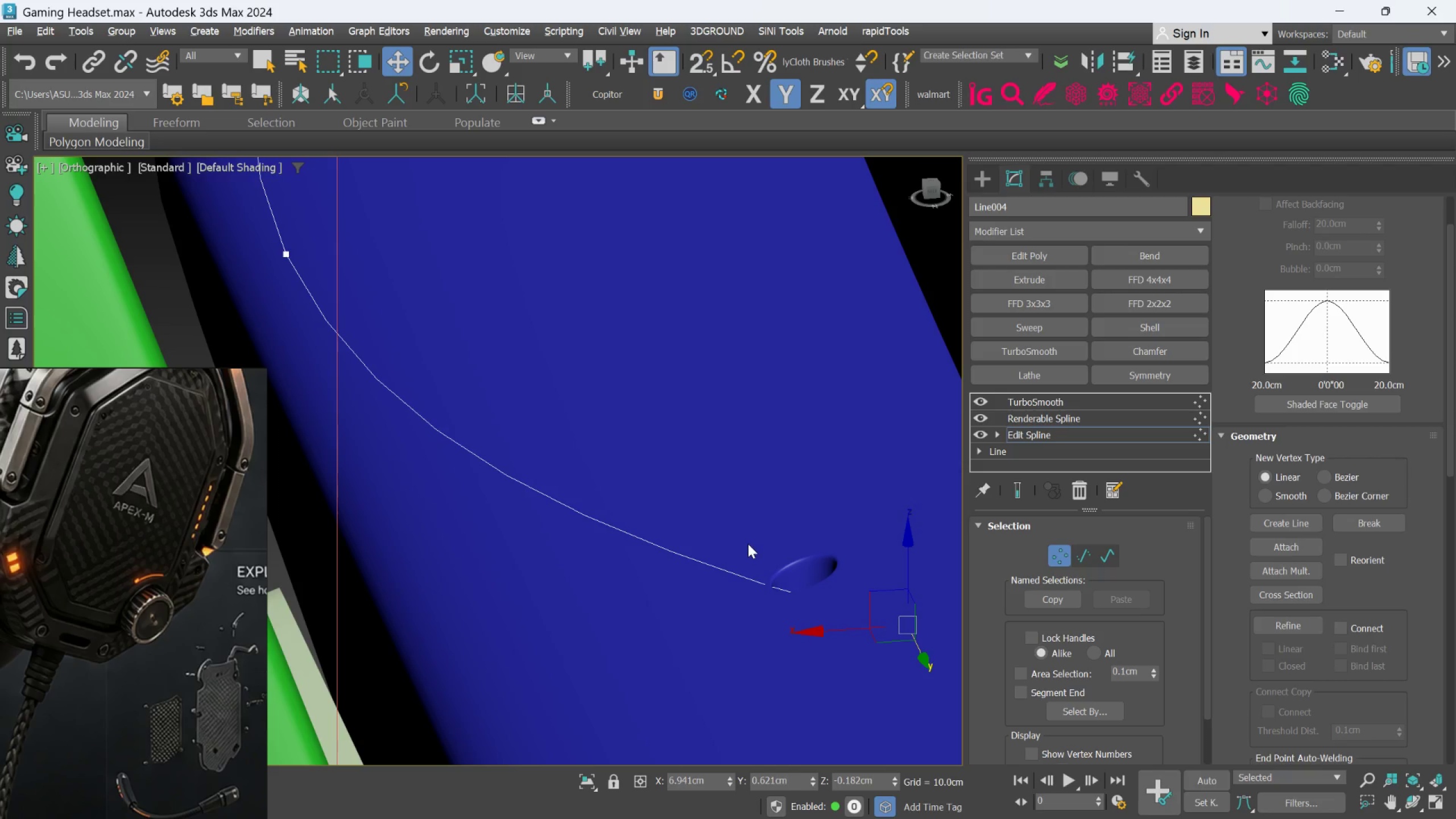 
left_click_drag(start_coordinate=[746, 548], to_coordinate=[781, 611])
 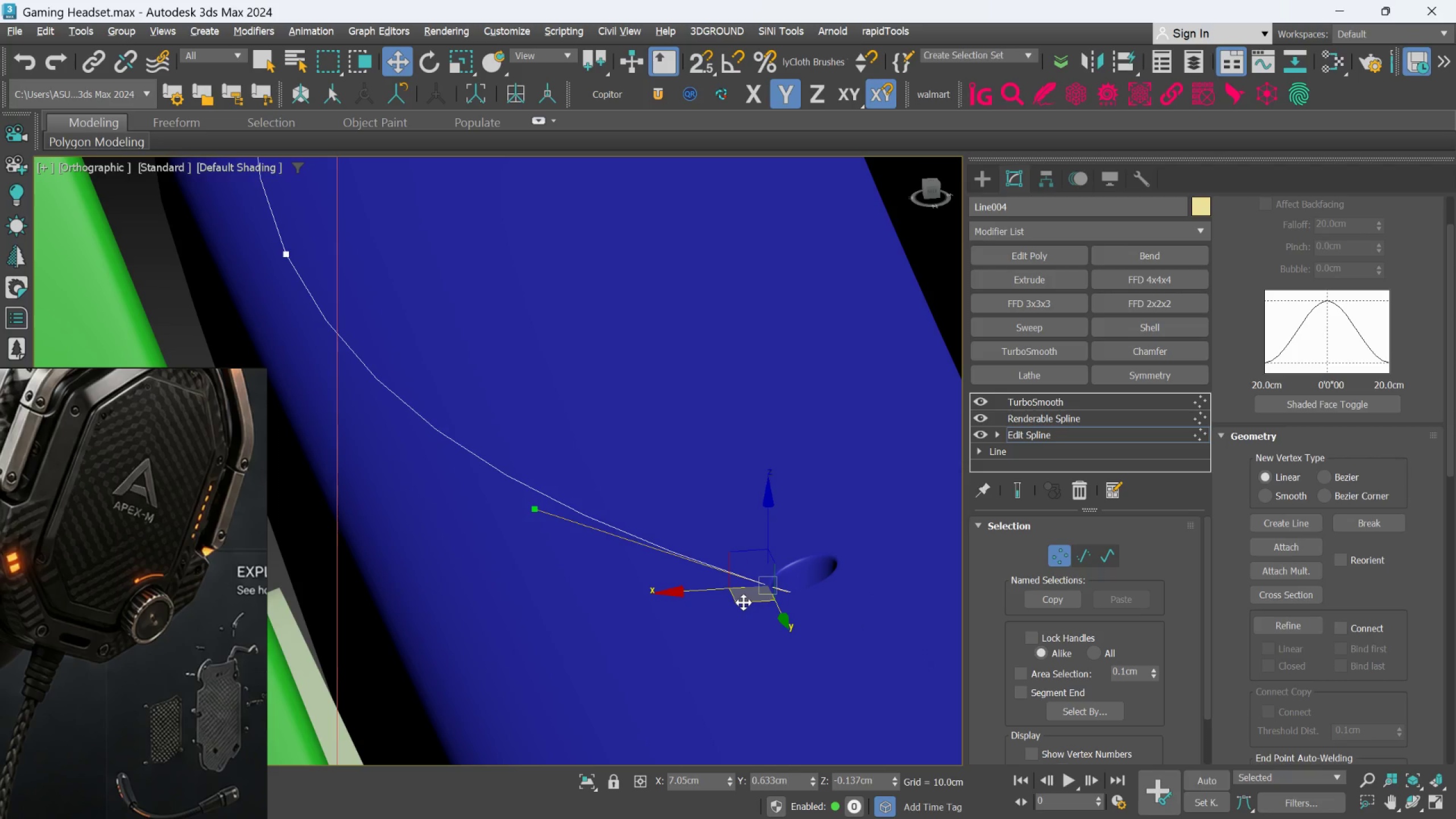 
left_click_drag(start_coordinate=[742, 602], to_coordinate=[753, 595])
 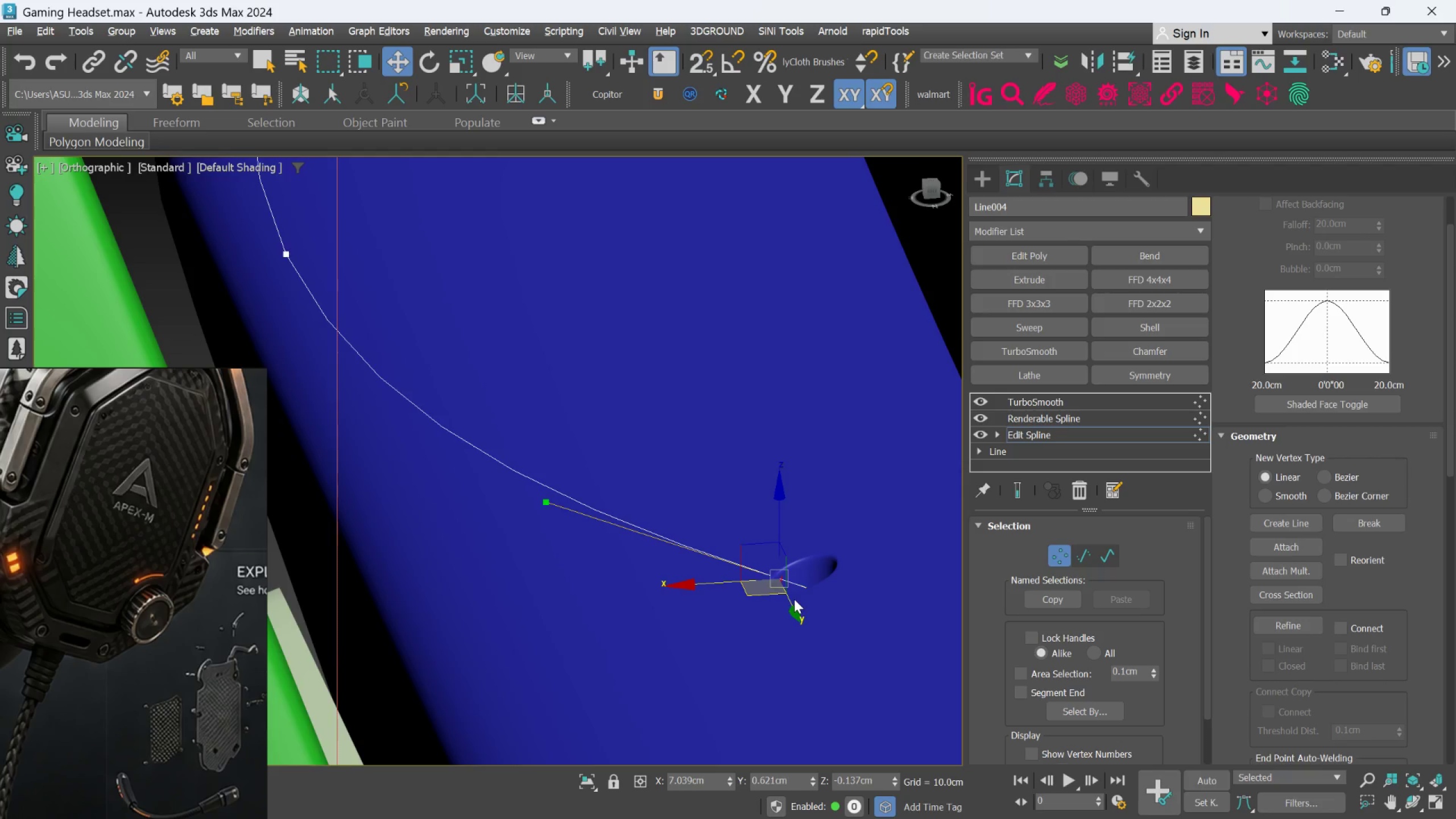 
hold_key(key=AltLeft, duration=0.86)
 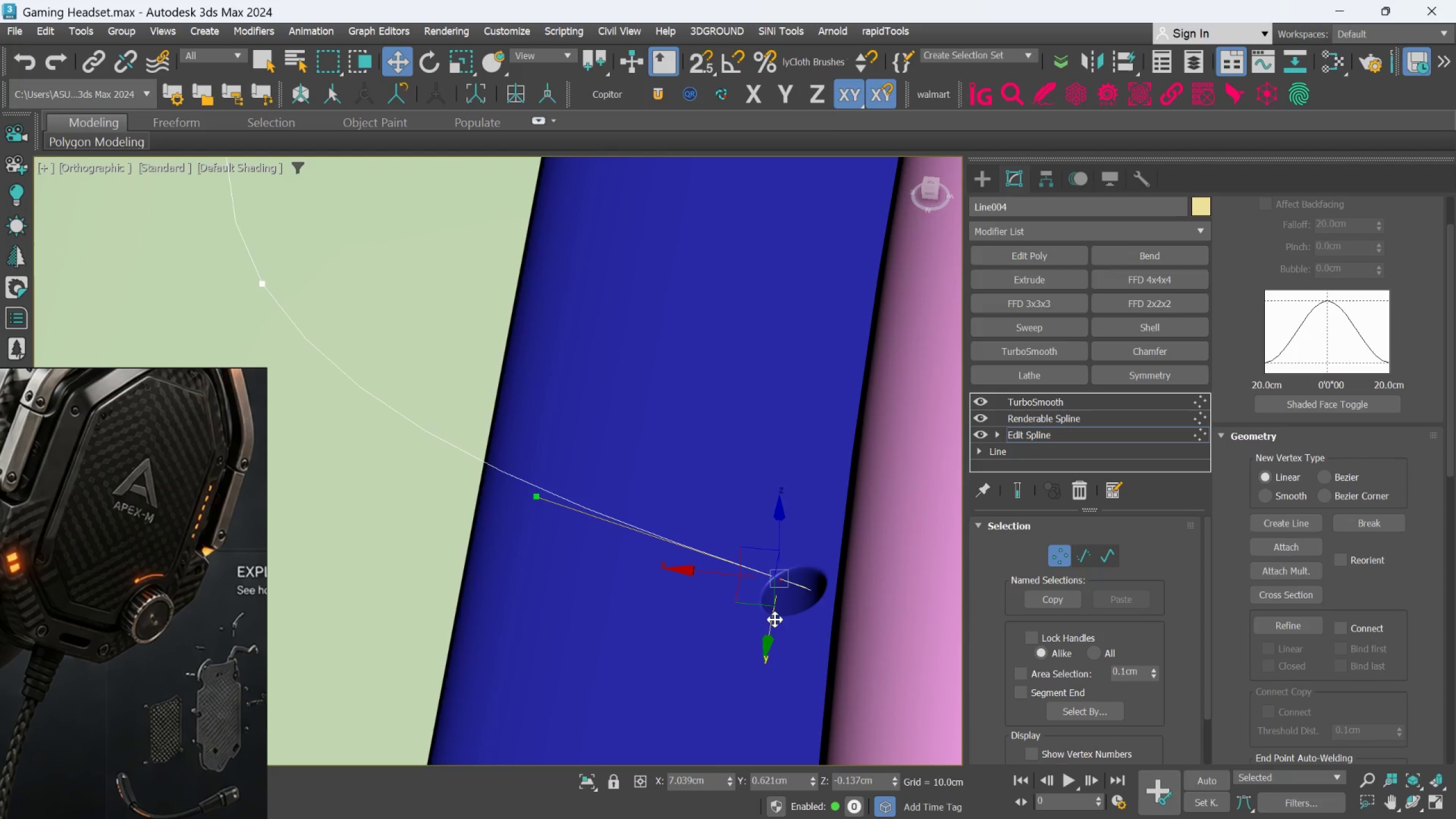 
left_click_drag(start_coordinate=[775, 619], to_coordinate=[772, 630])
 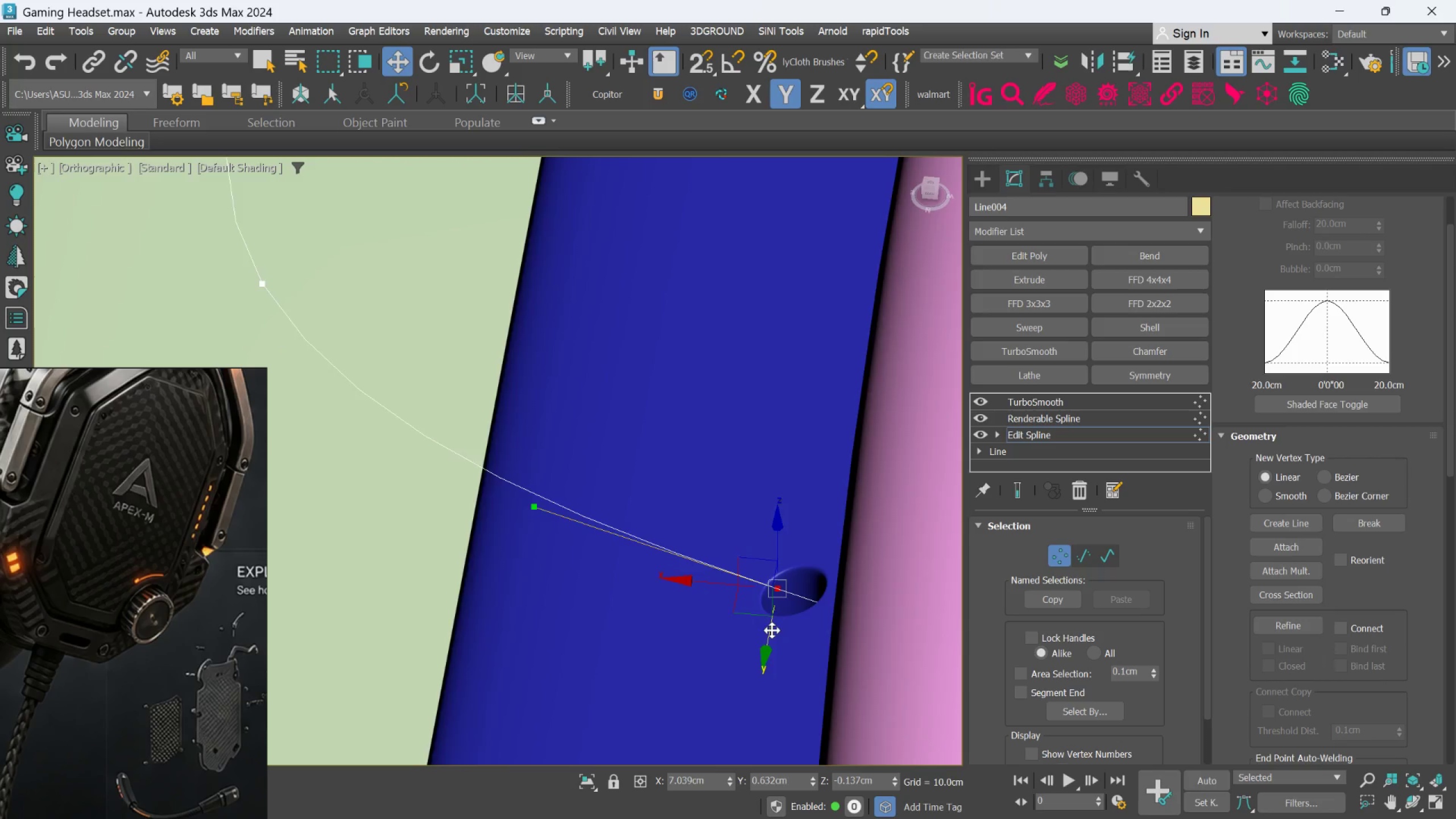 
hold_key(key=AltLeft, duration=1.08)
 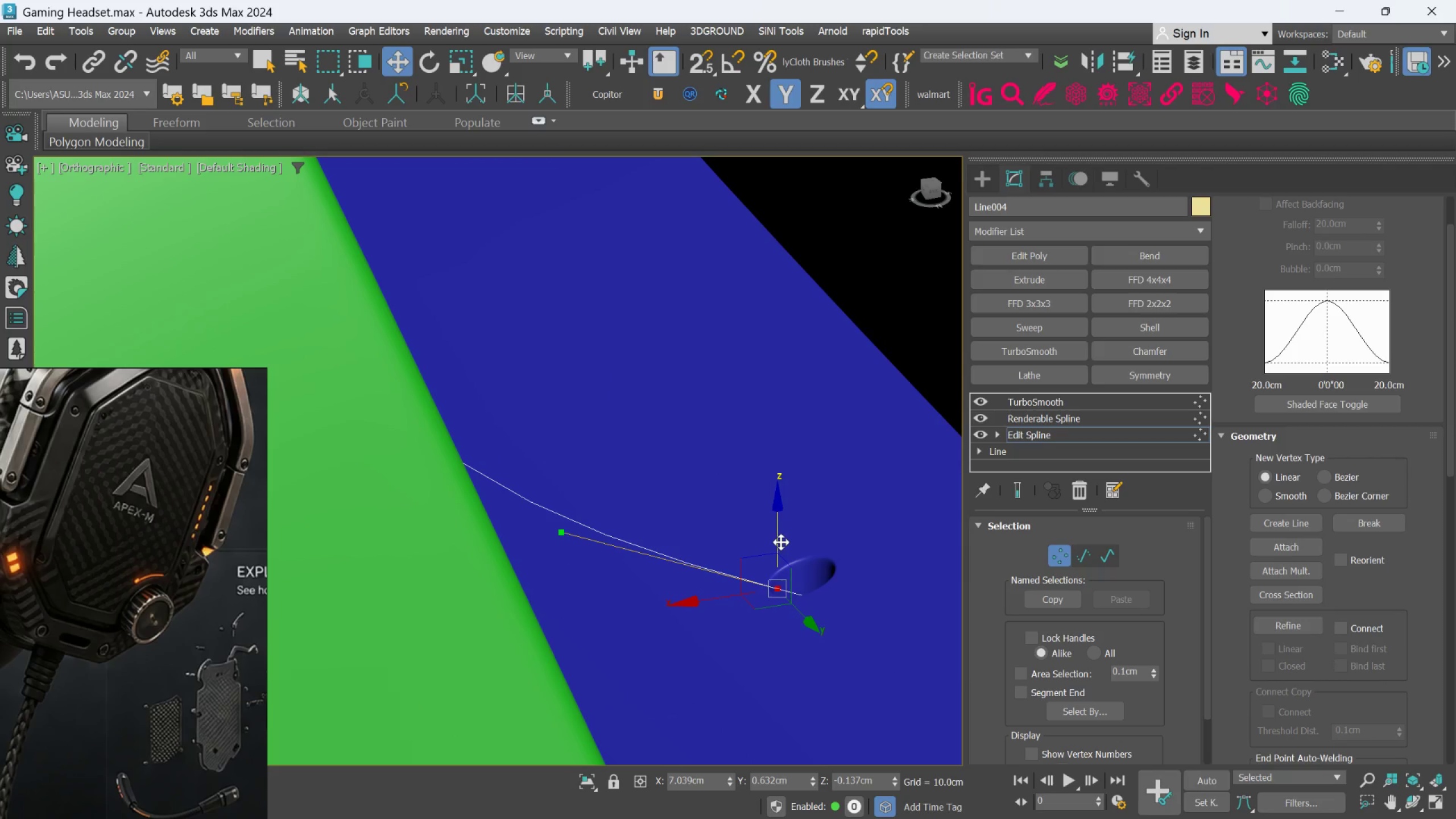 
left_click_drag(start_coordinate=[780, 540], to_coordinate=[780, 534])
 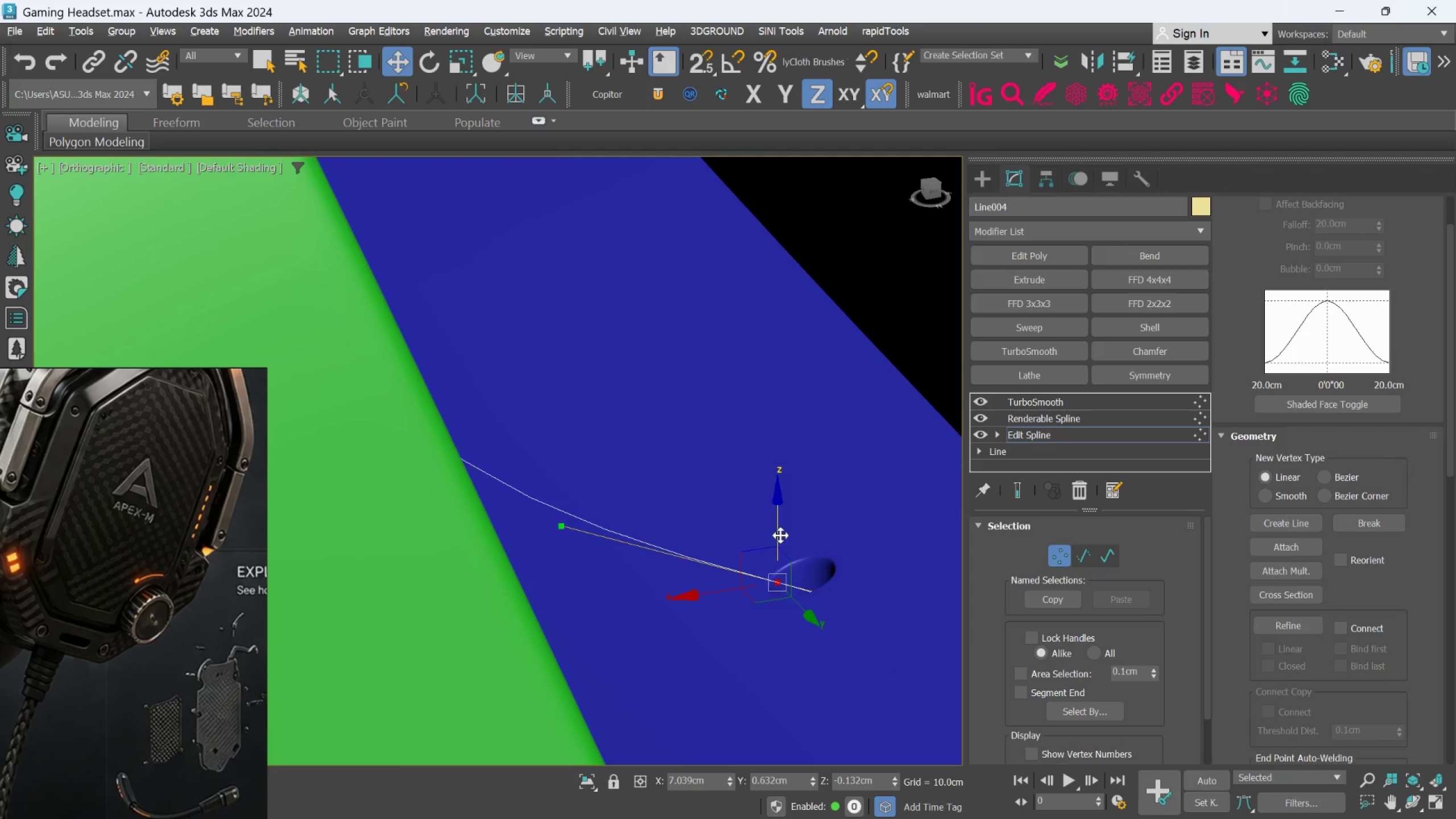 
hold_key(key=AltLeft, duration=1.41)
 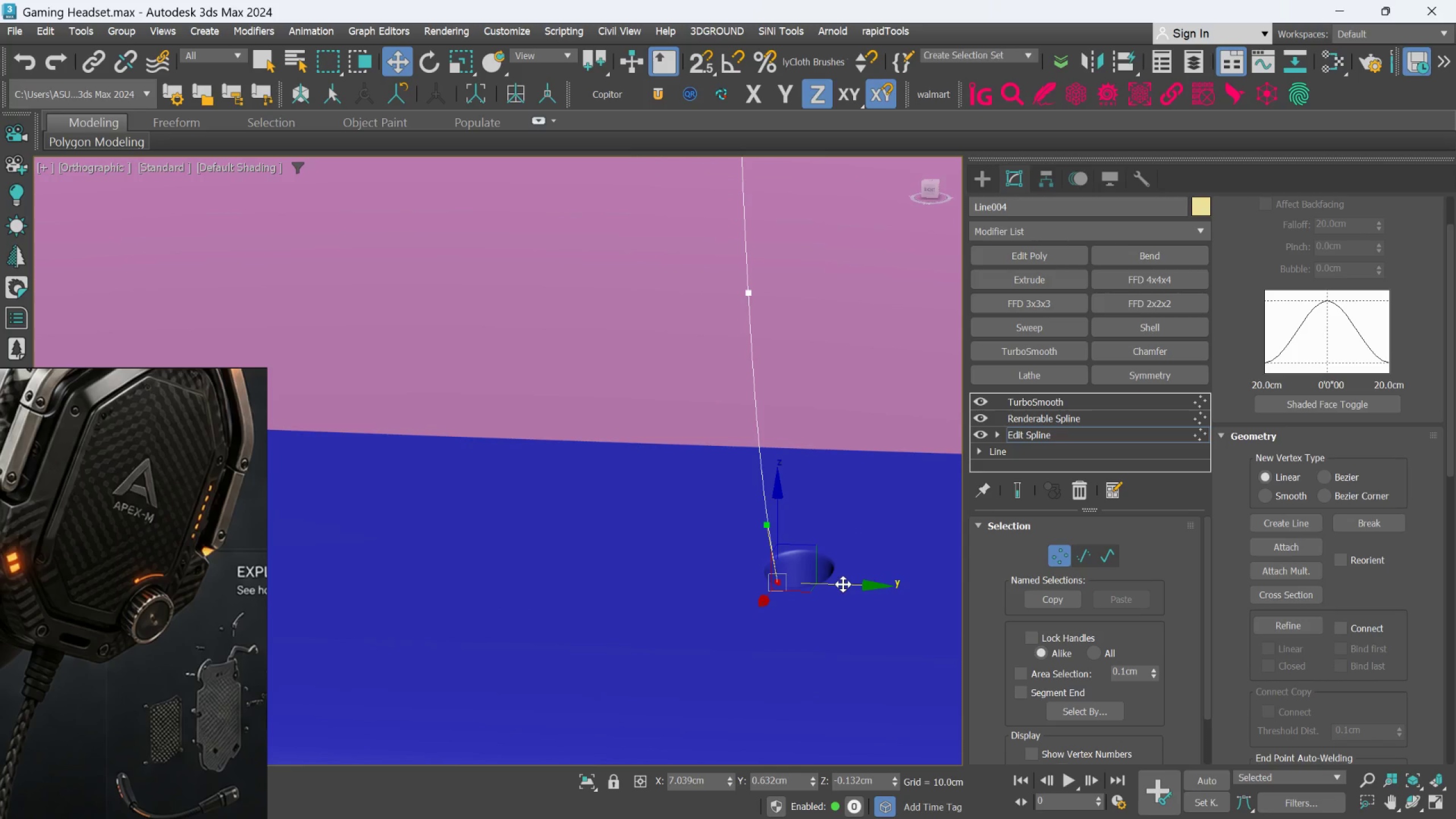 
left_click_drag(start_coordinate=[843, 584], to_coordinate=[861, 573])
 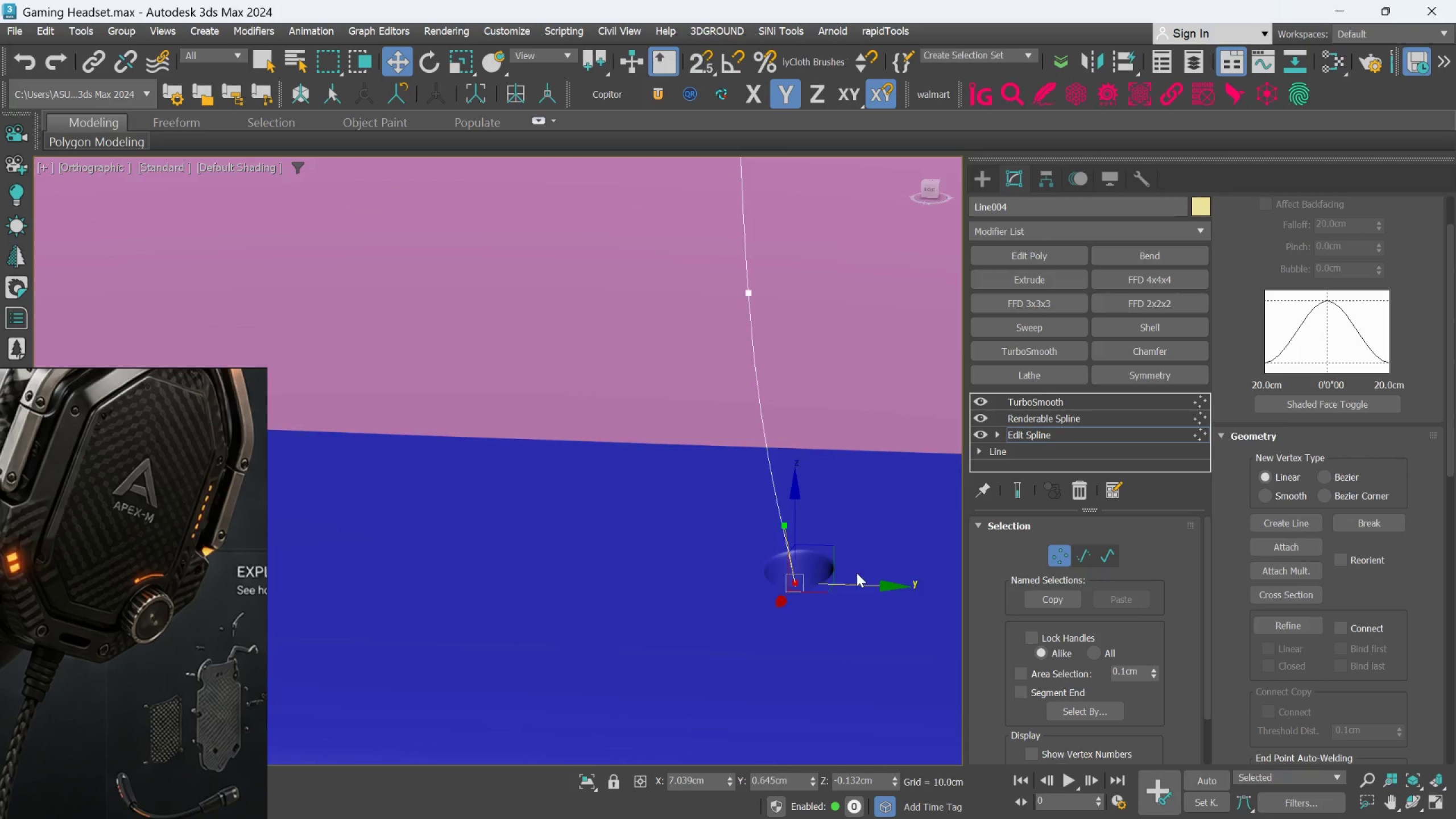 
hold_key(key=AltLeft, duration=1.31)
 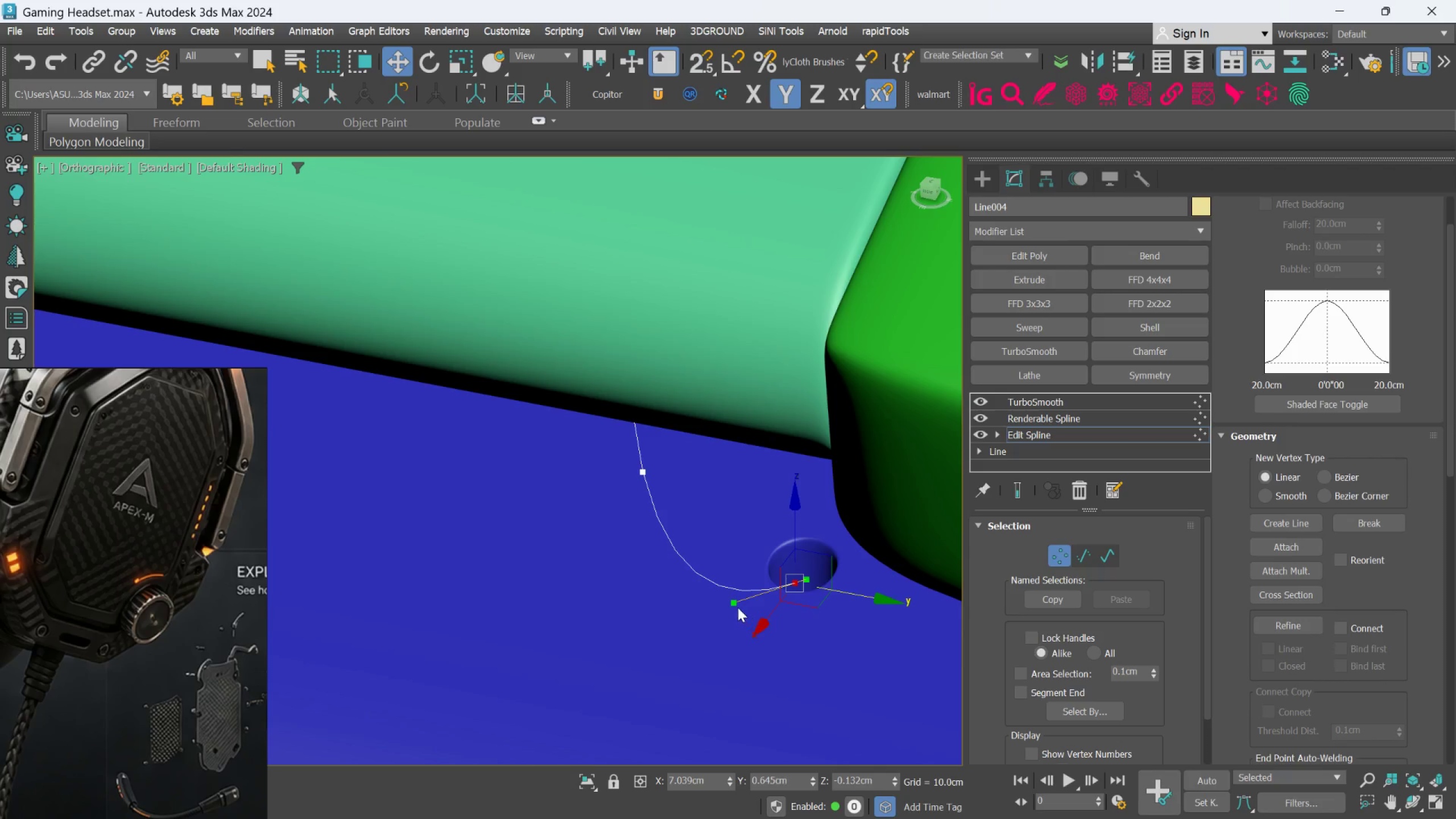 
left_click_drag(start_coordinate=[734, 604], to_coordinate=[738, 560])
 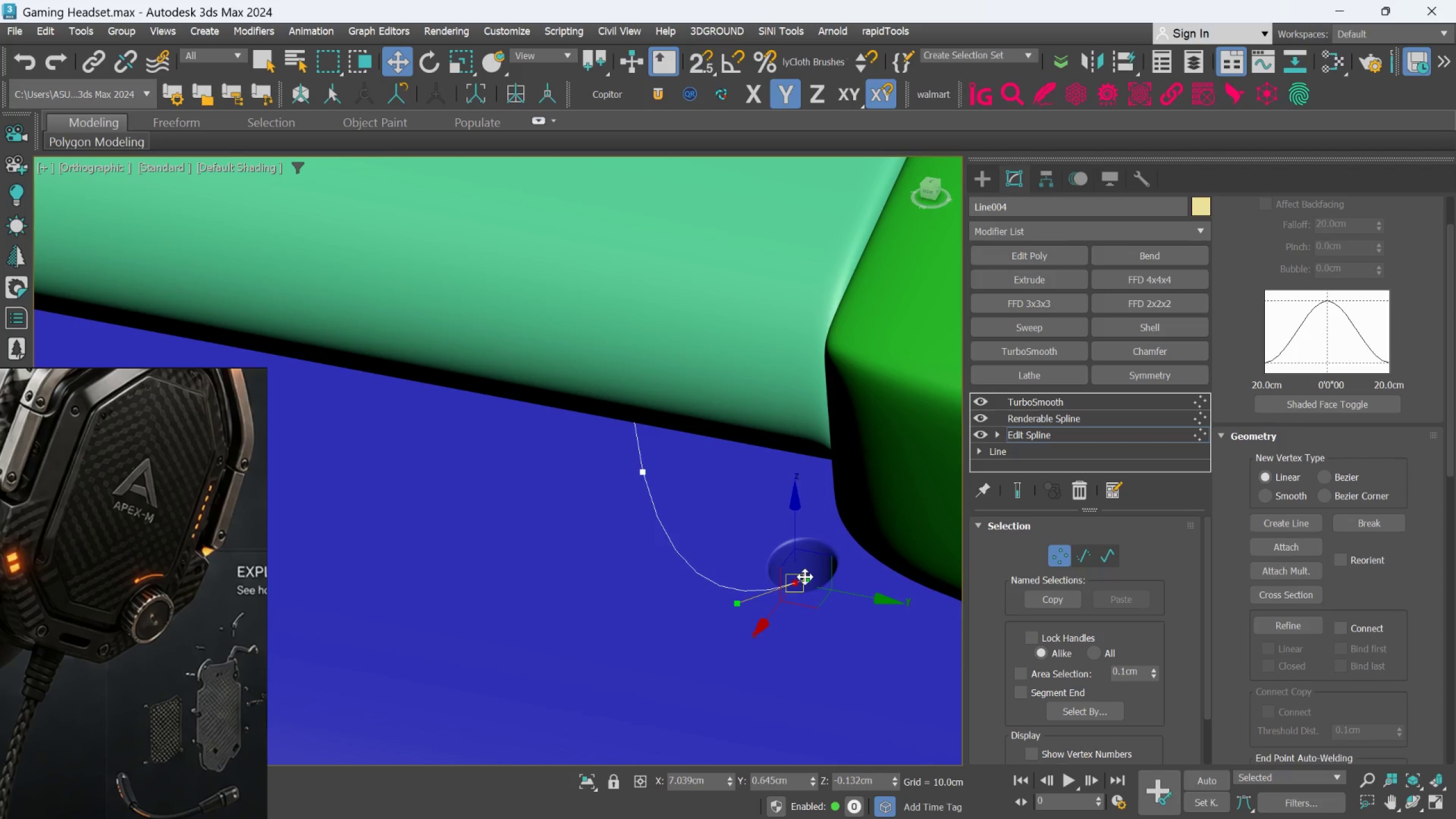 
left_click([806, 577])
 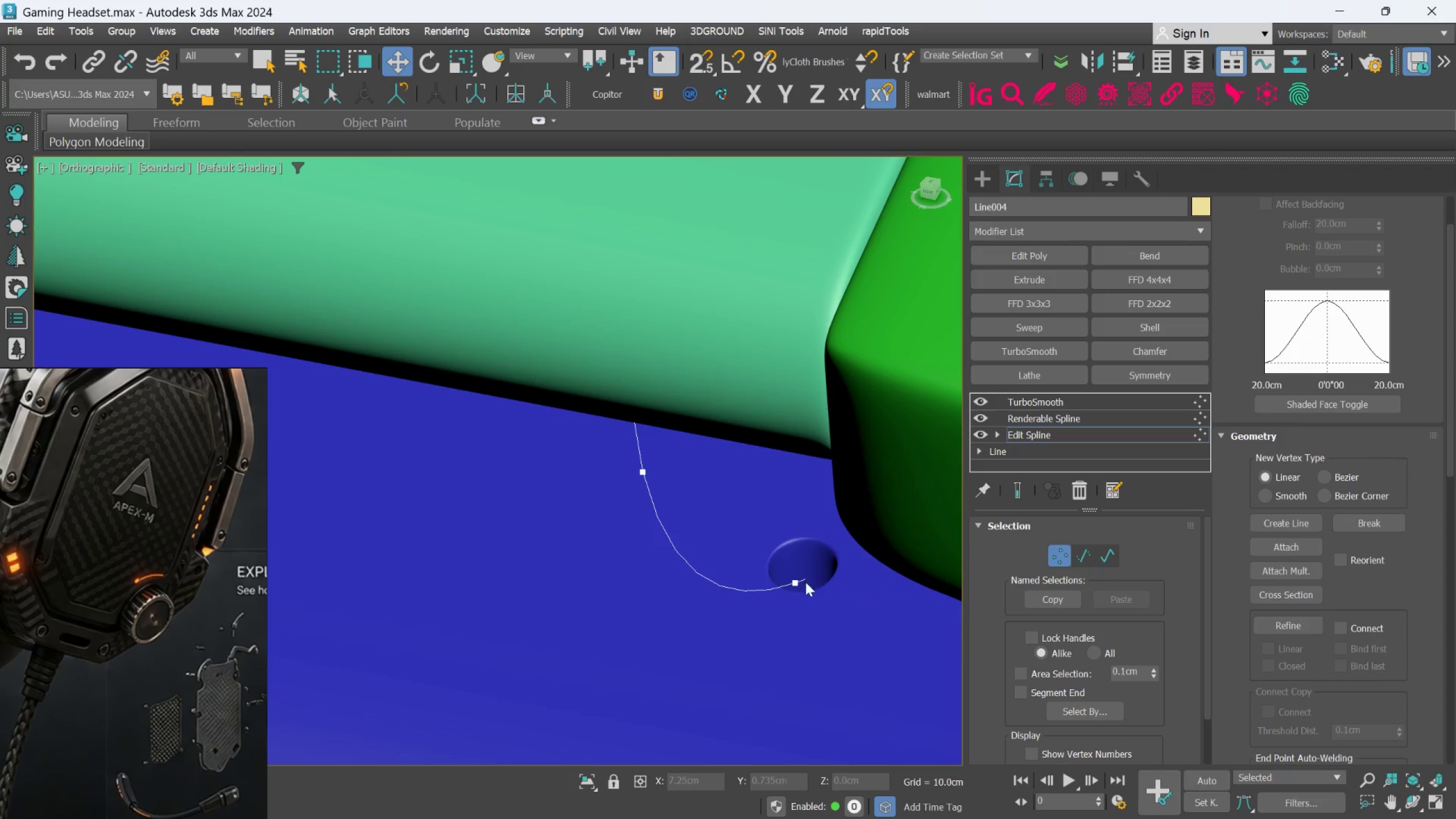 
scroll: coordinate [796, 588], scroll_direction: none, amount: 0.0
 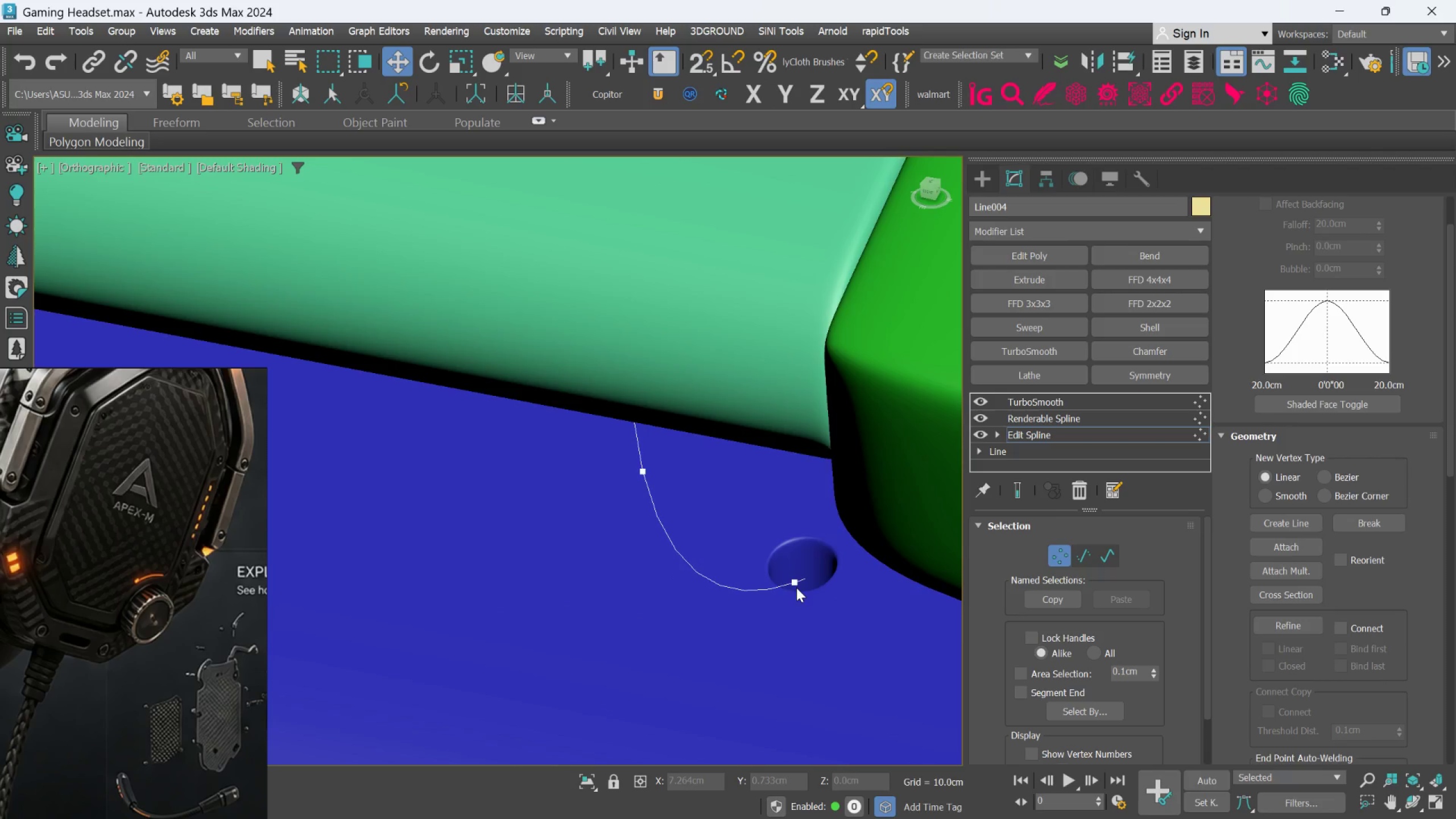 
hold_key(key=AltLeft, duration=0.64)
 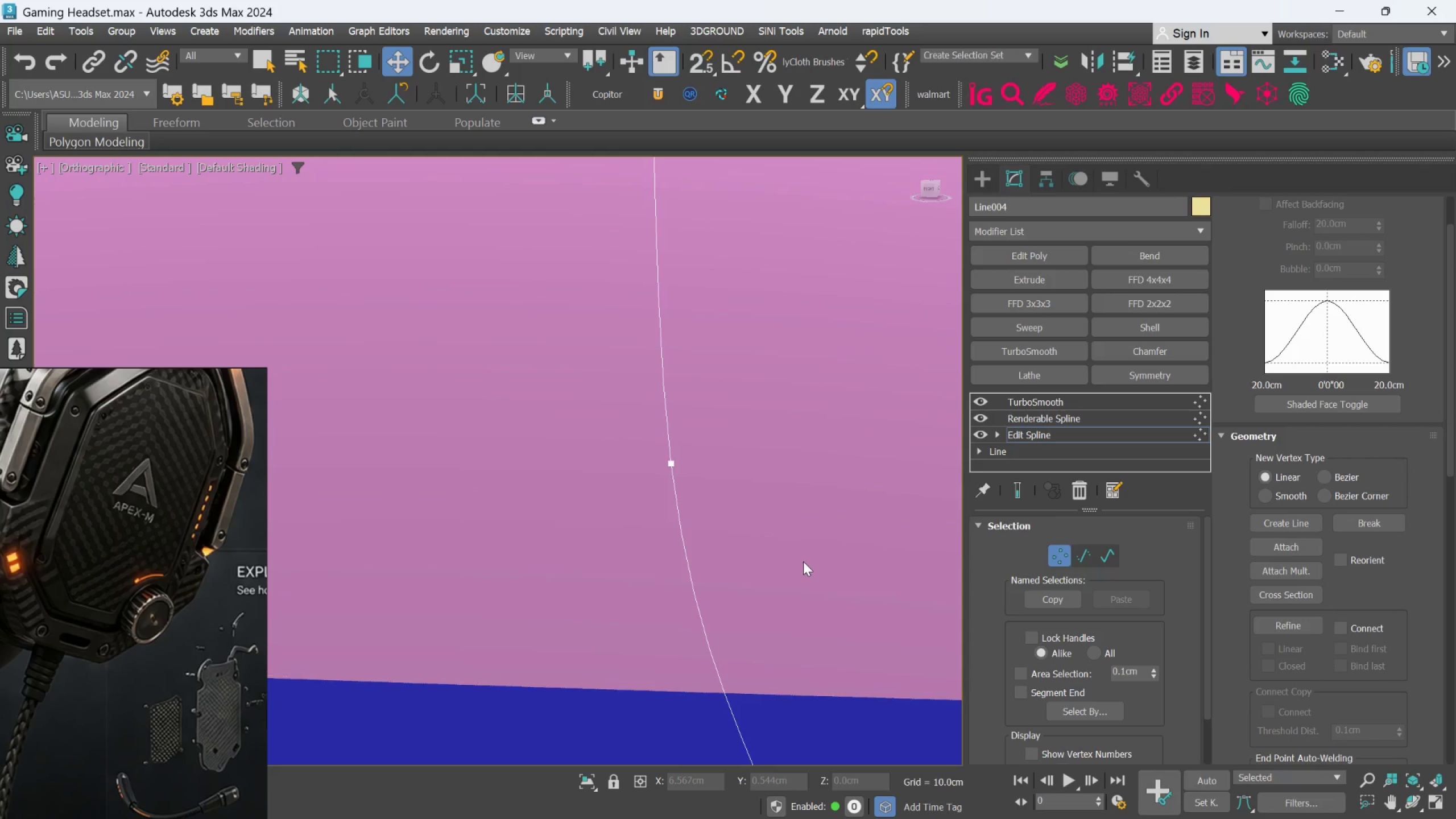 
scroll: coordinate [803, 564], scroll_direction: down, amount: 3.0
 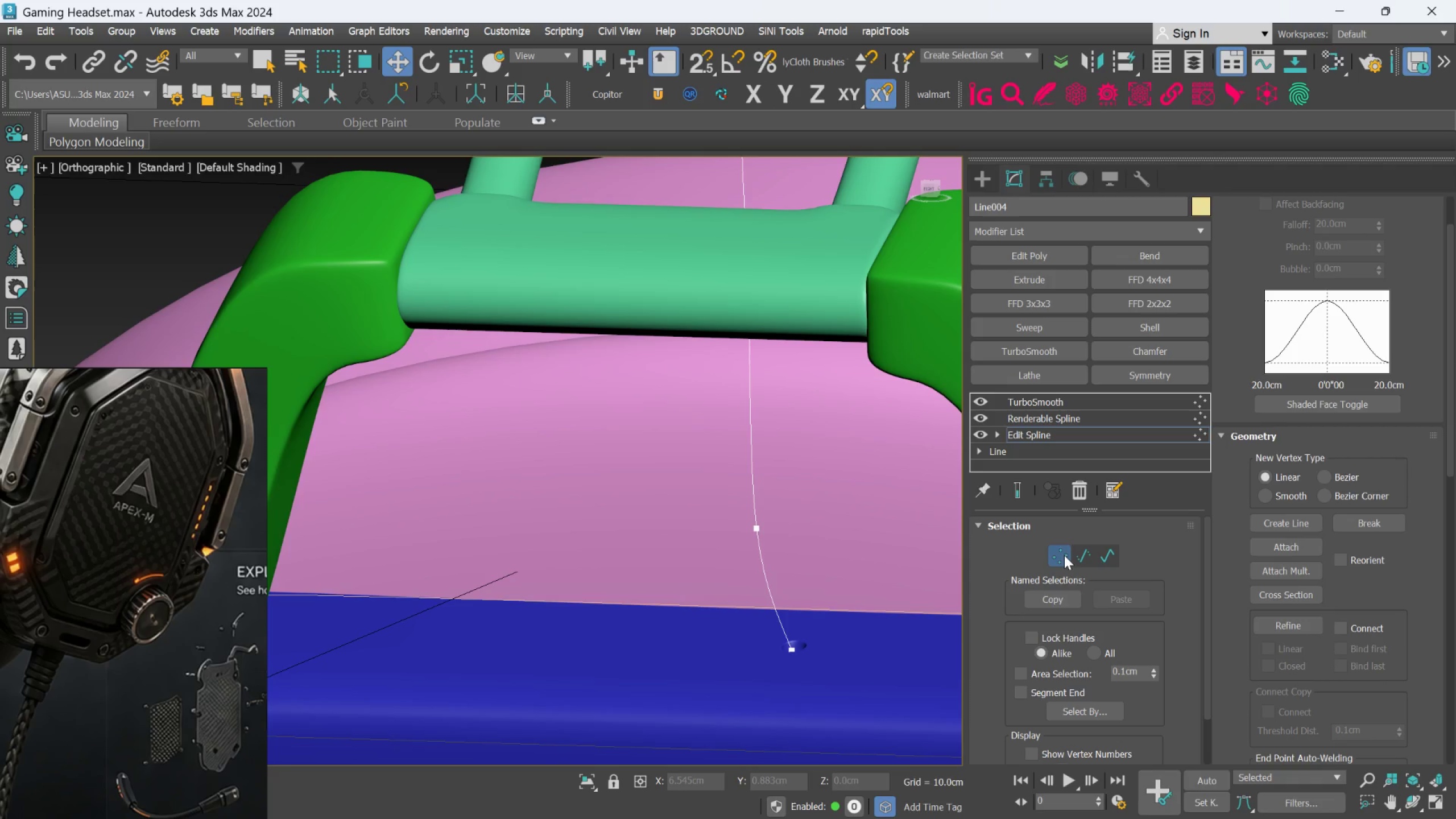 
left_click([1065, 557])
 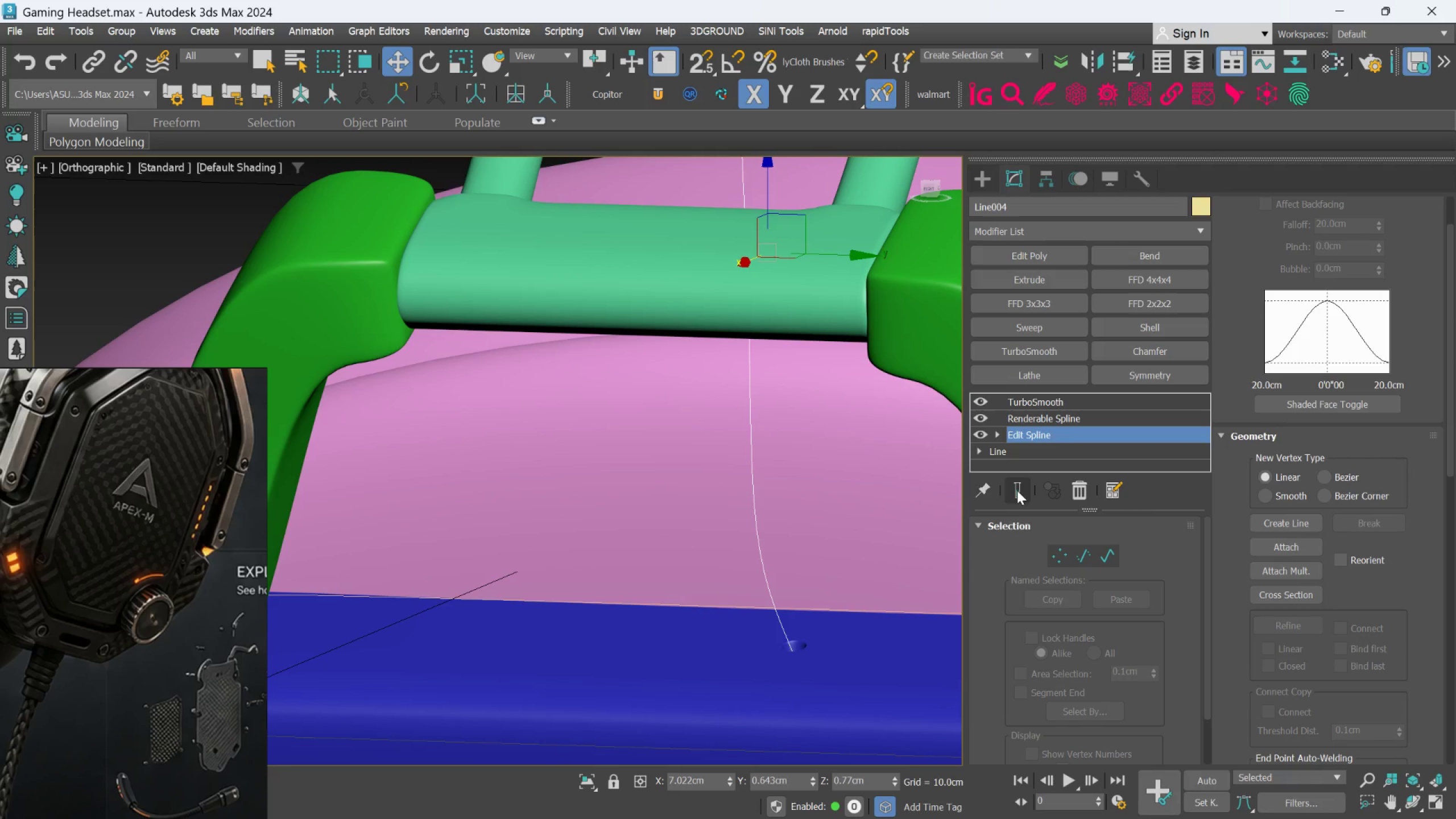 
left_click([1017, 490])
 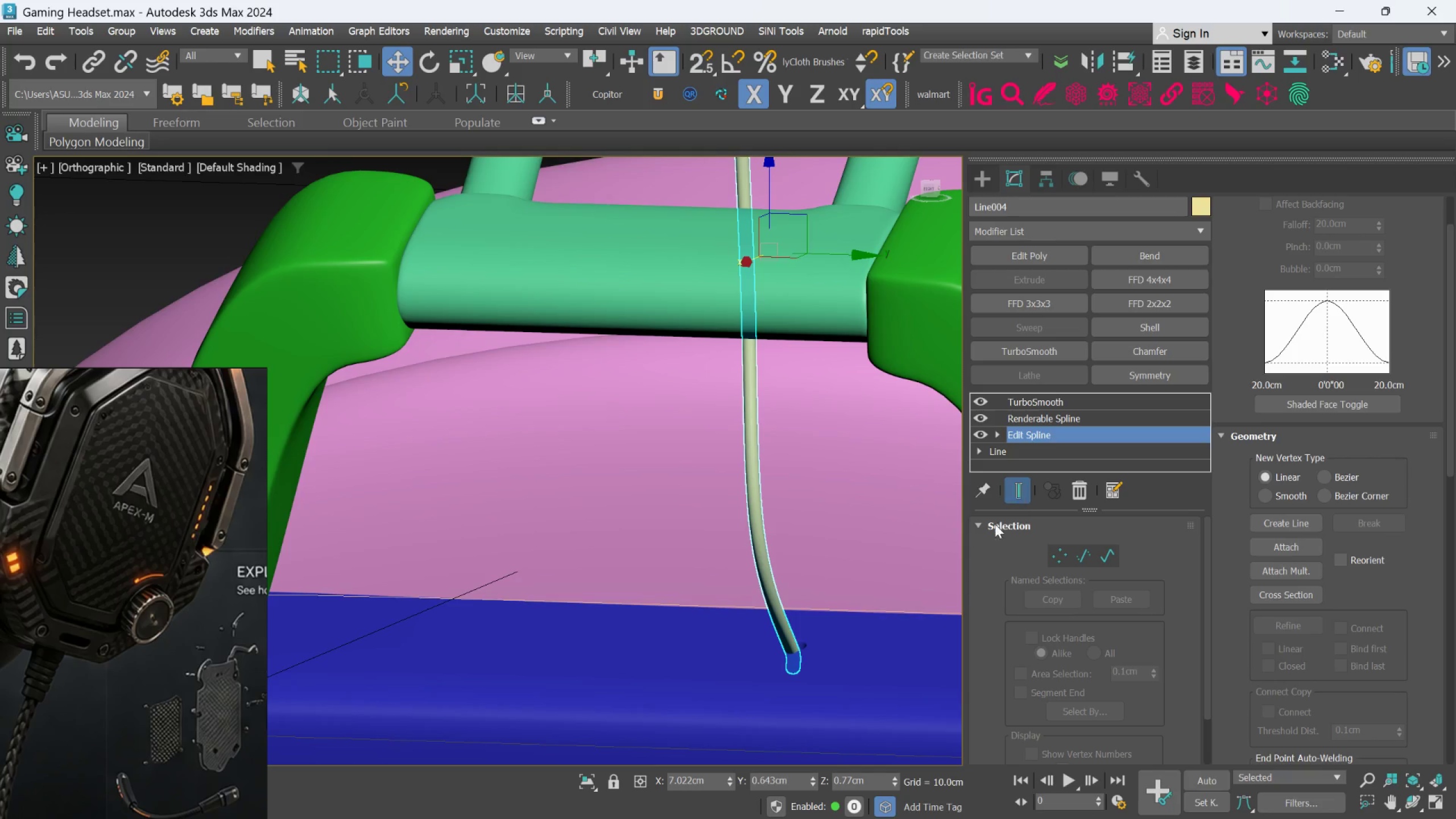 
hold_key(key=AltLeft, duration=0.7)
 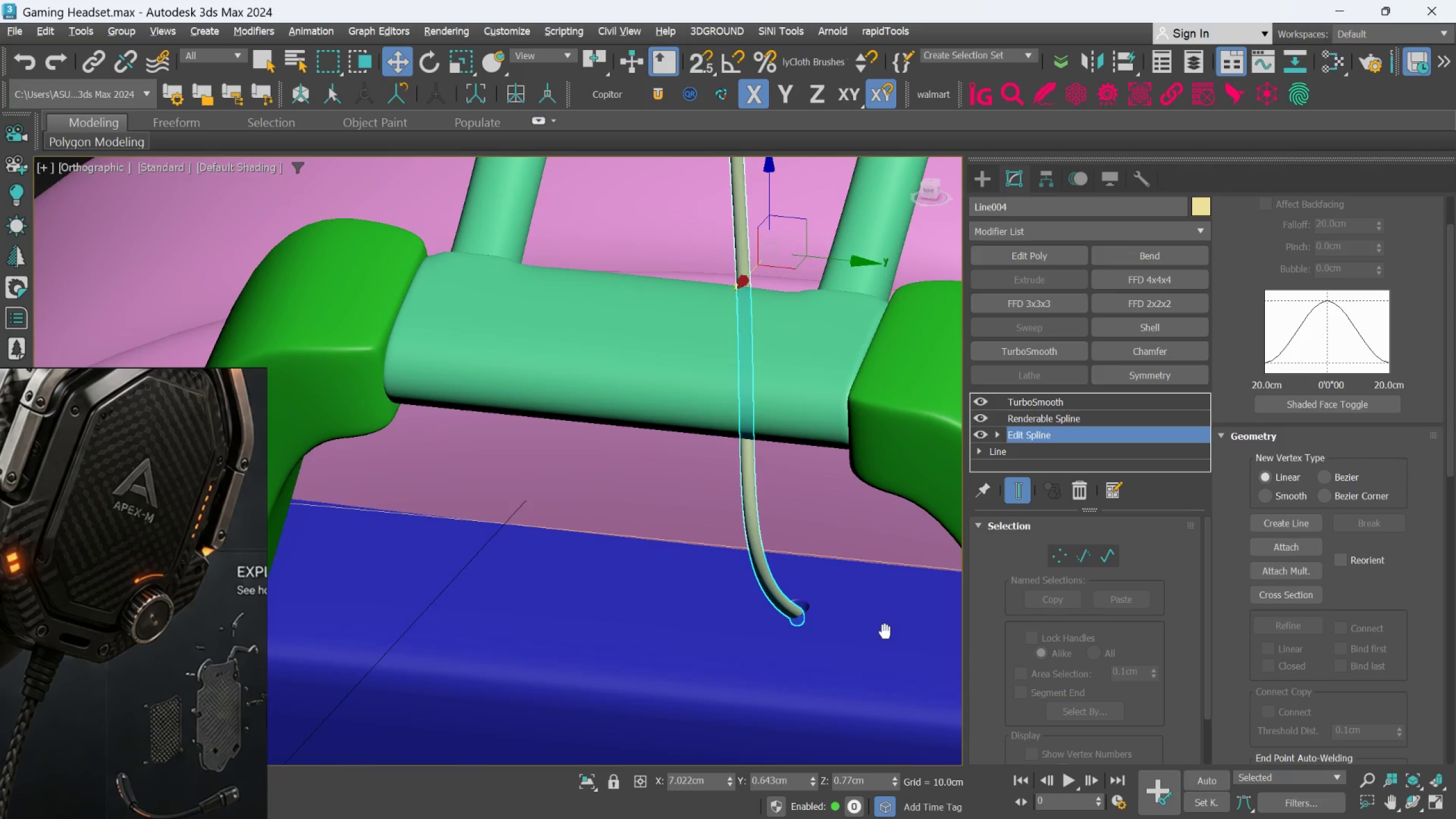 
key(Alt+AltLeft)
 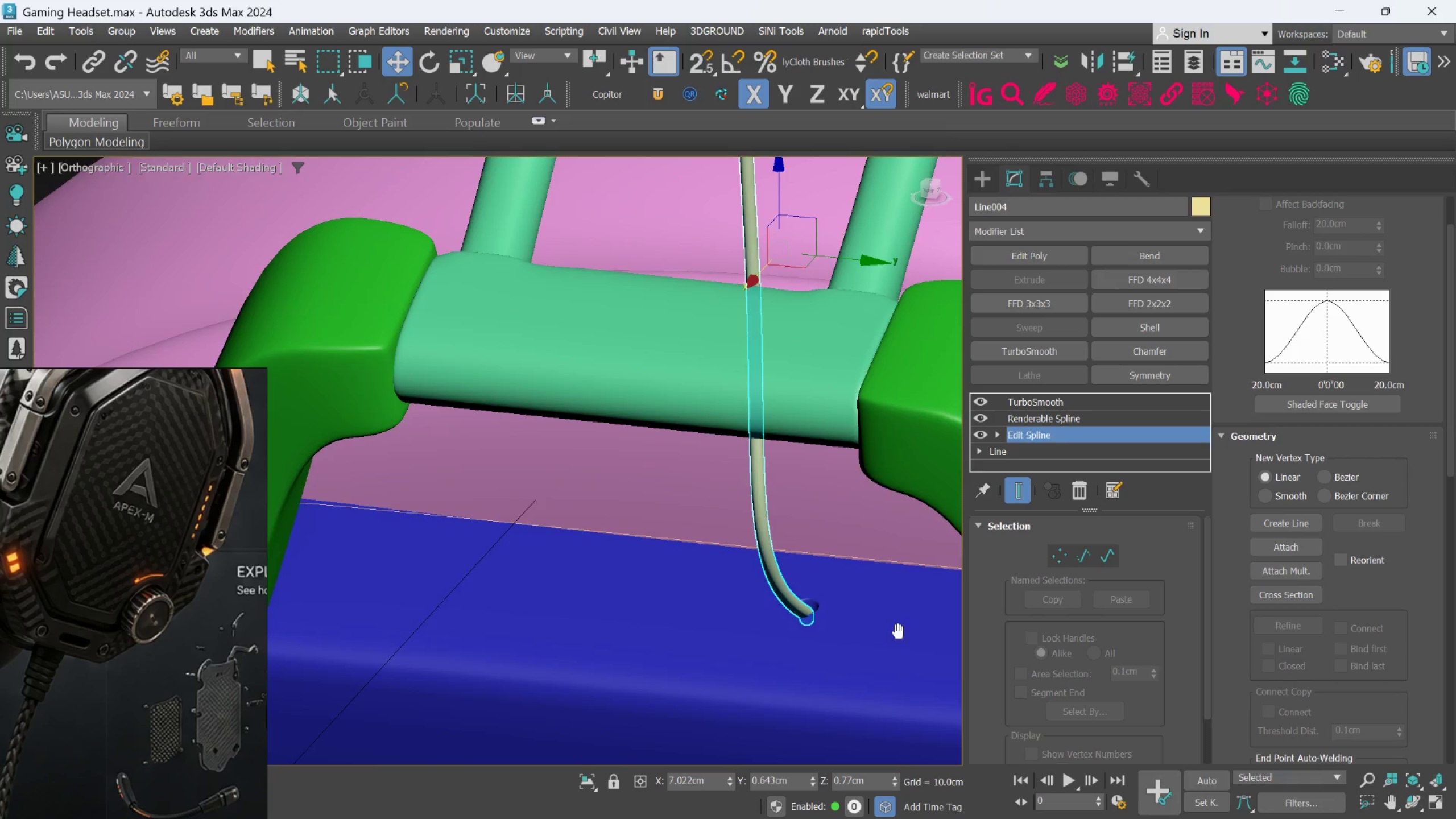 
key(Alt+AltLeft)
 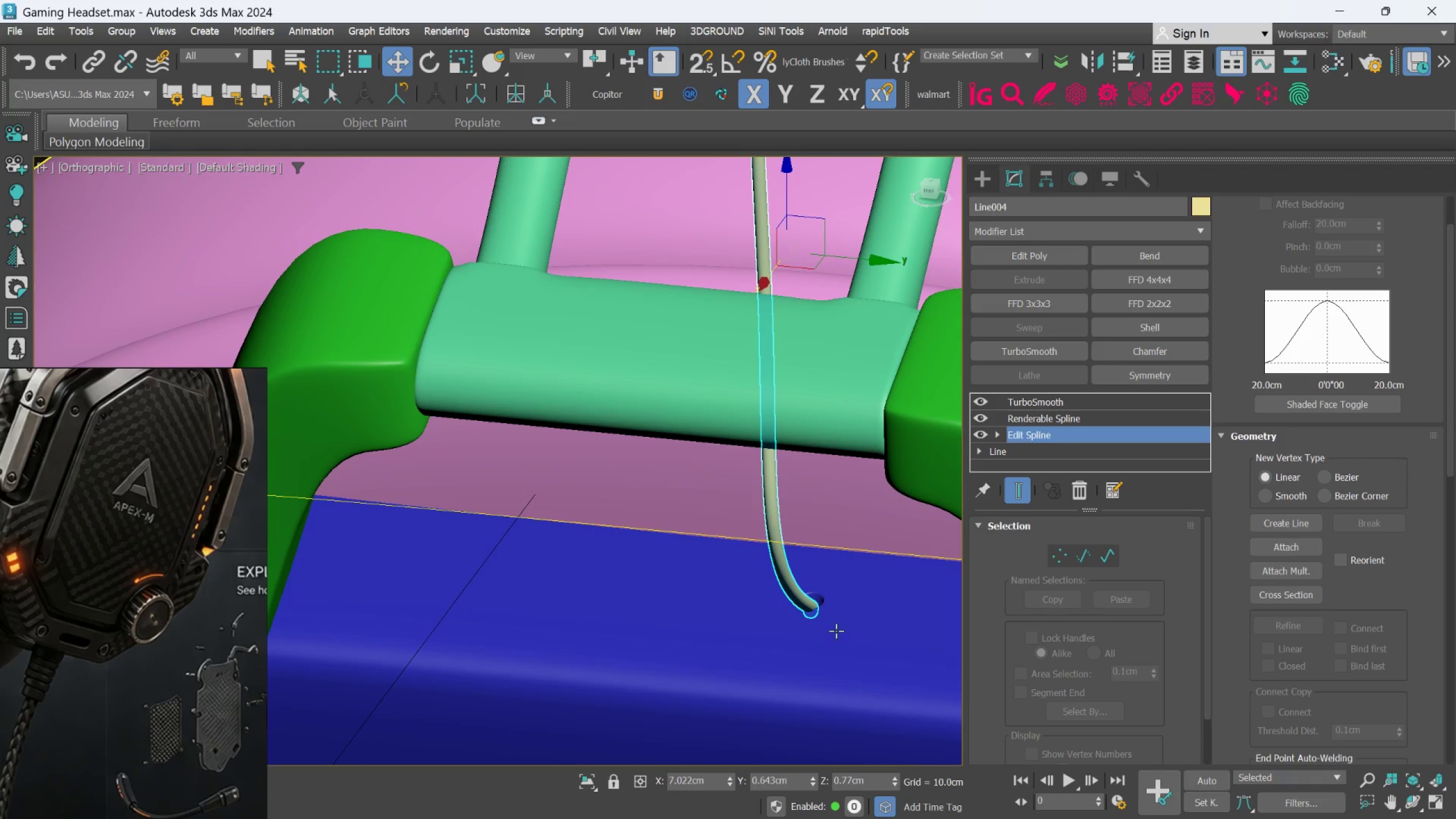 
hold_key(key=AltLeft, duration=1.28)
 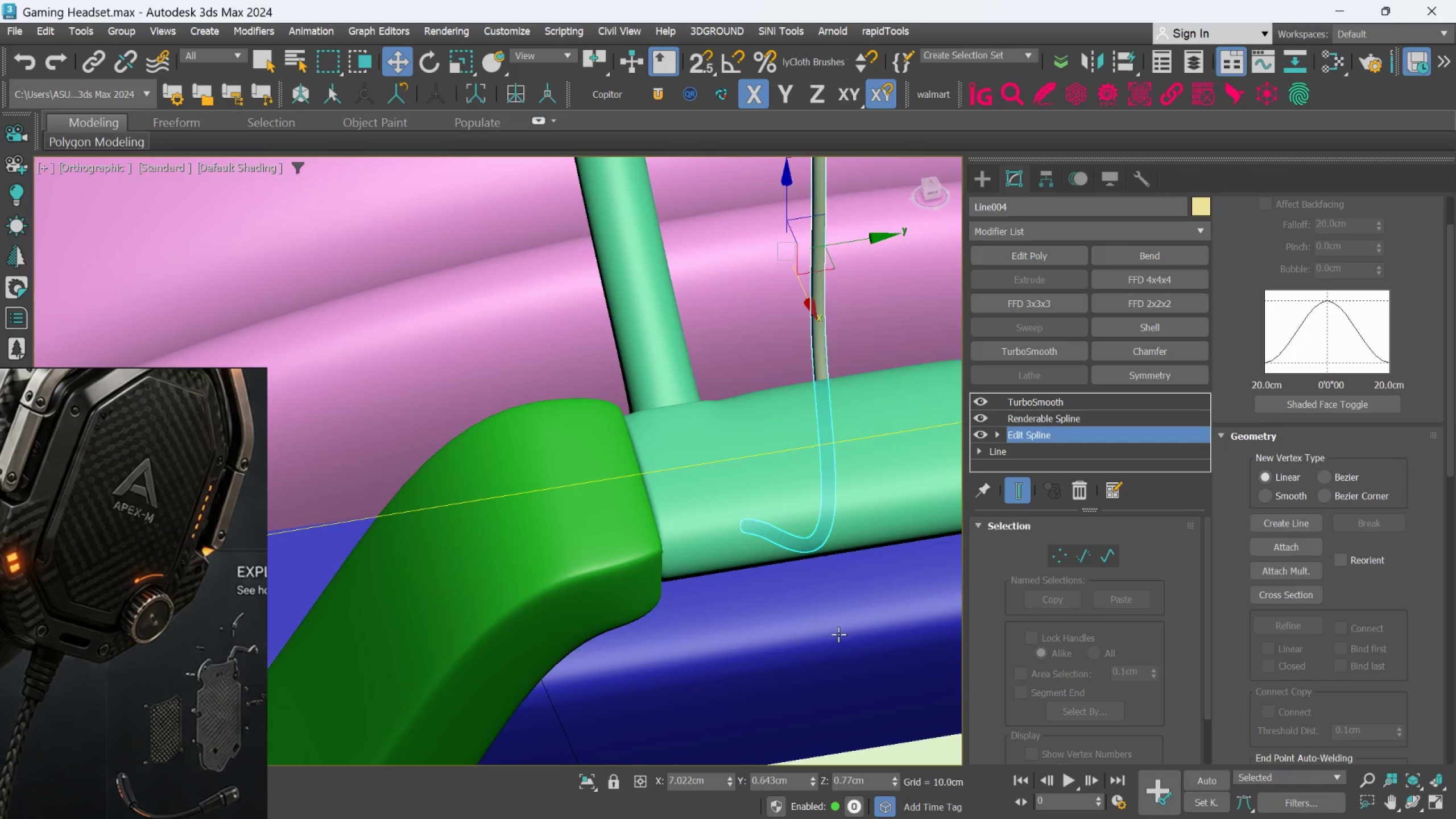 
scroll: coordinate [838, 635], scroll_direction: down, amount: 2.0
 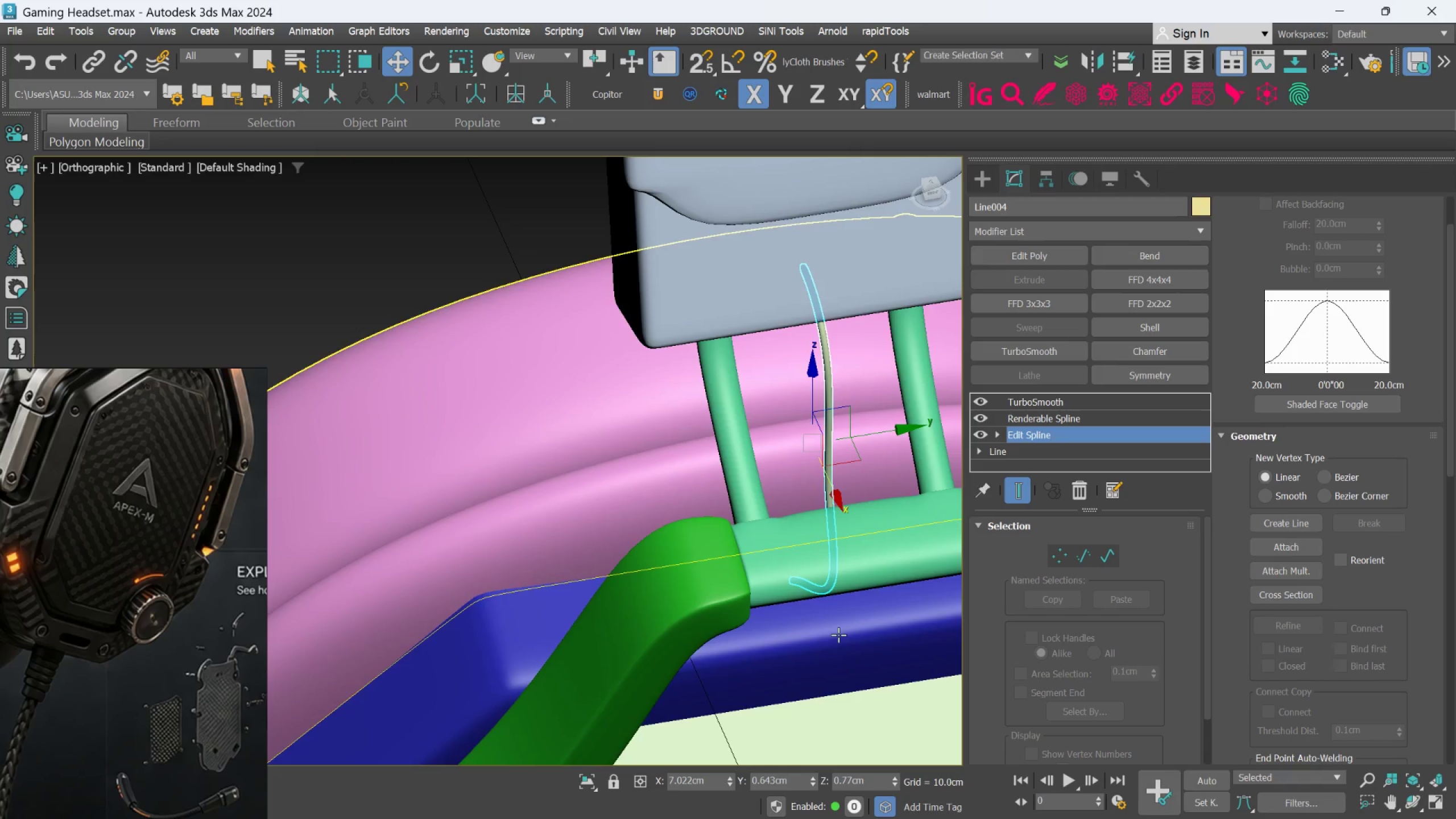 
hold_key(key=AltLeft, duration=1.09)
 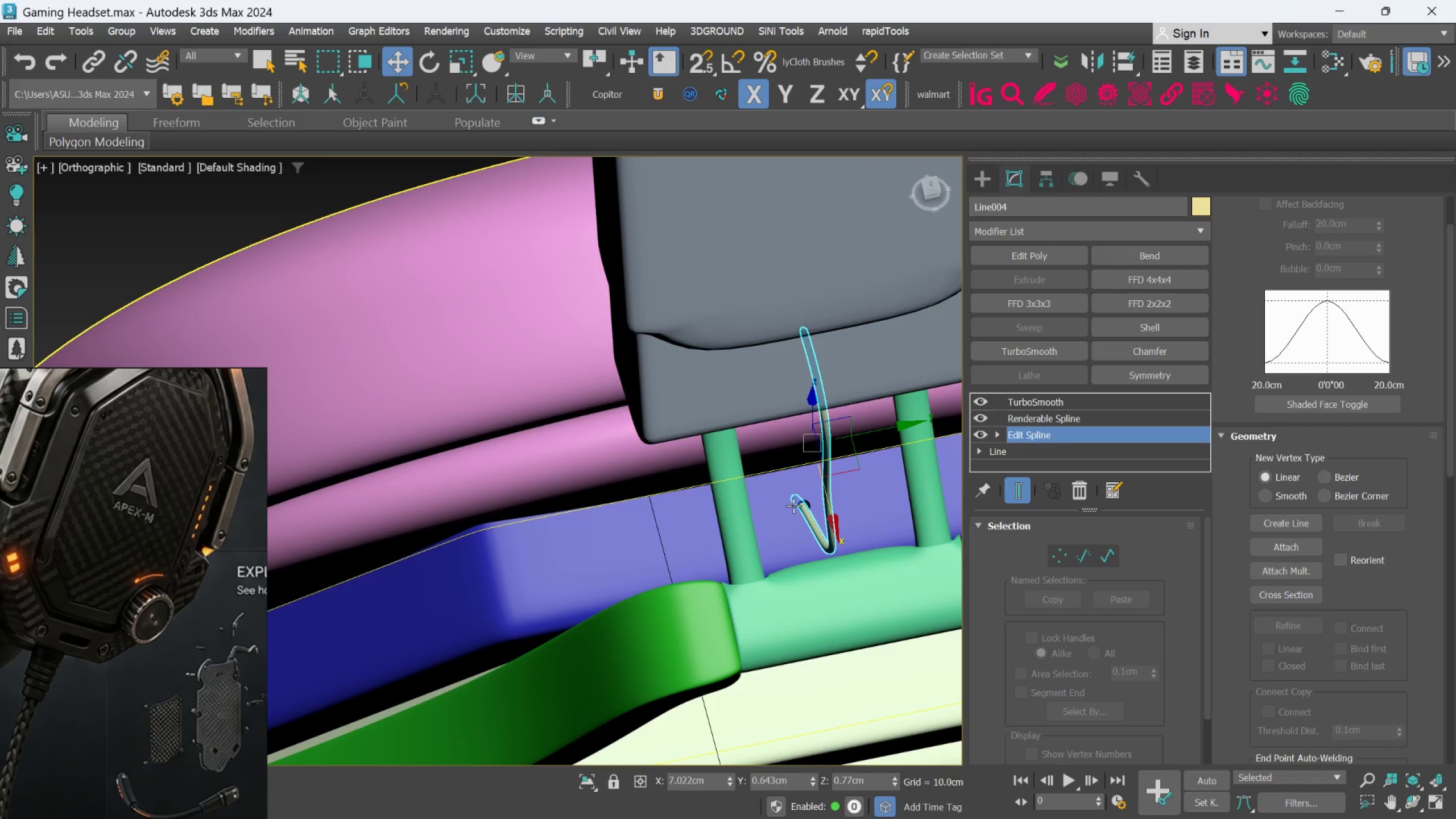 
scroll: coordinate [793, 506], scroll_direction: up, amount: 1.0
 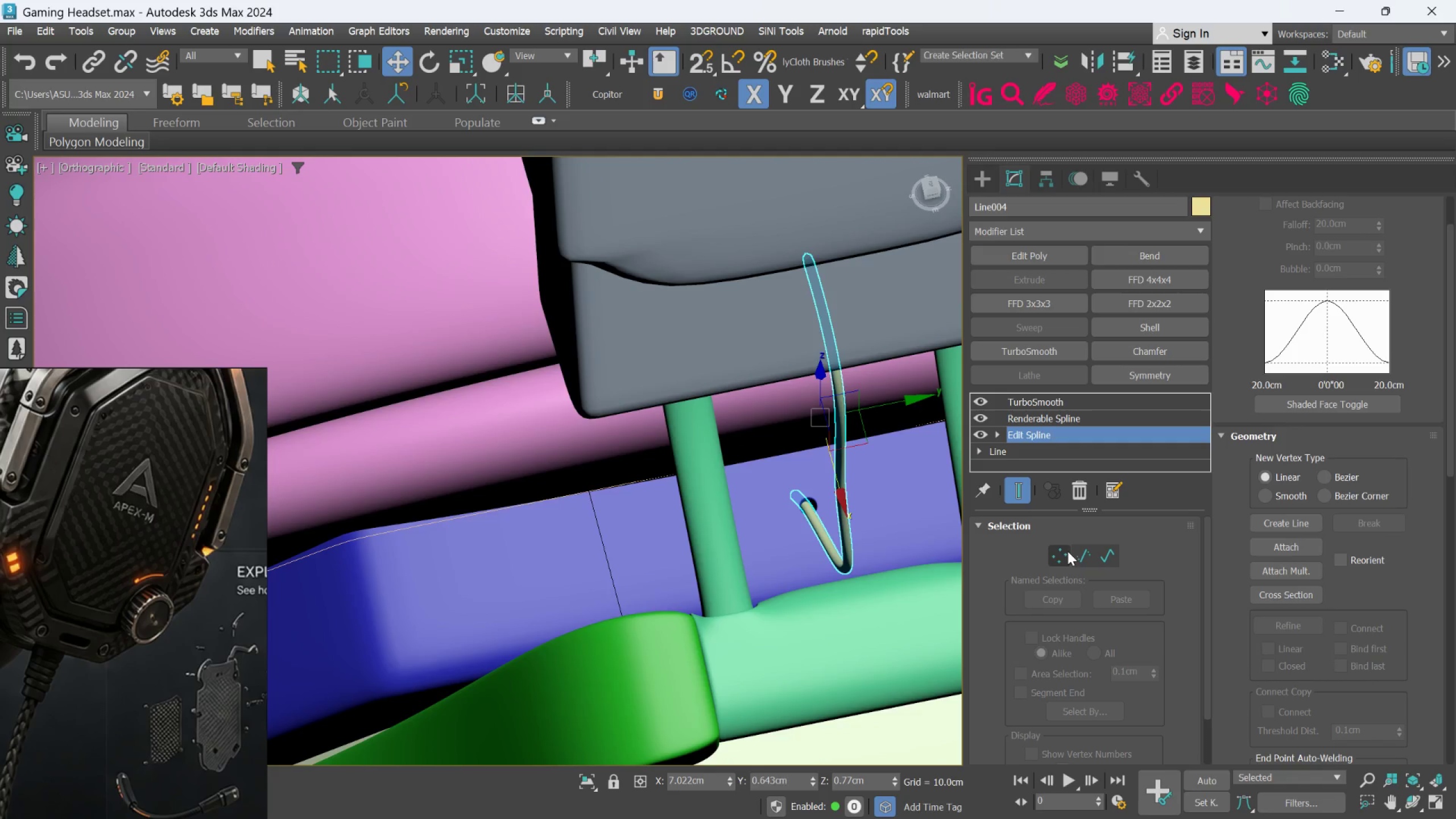 
left_click([1061, 553])
 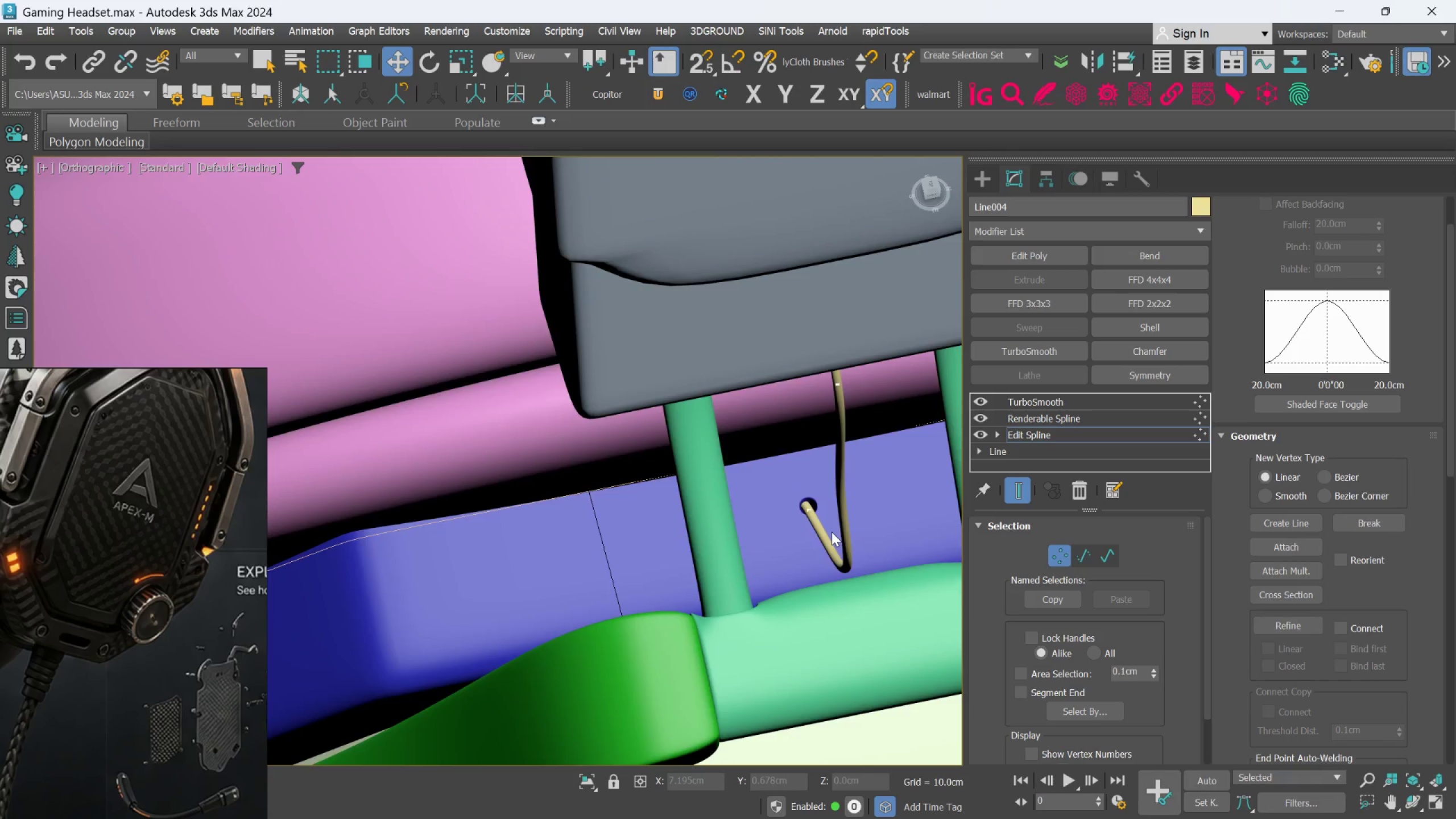 
scroll: coordinate [828, 531], scroll_direction: up, amount: 2.0
 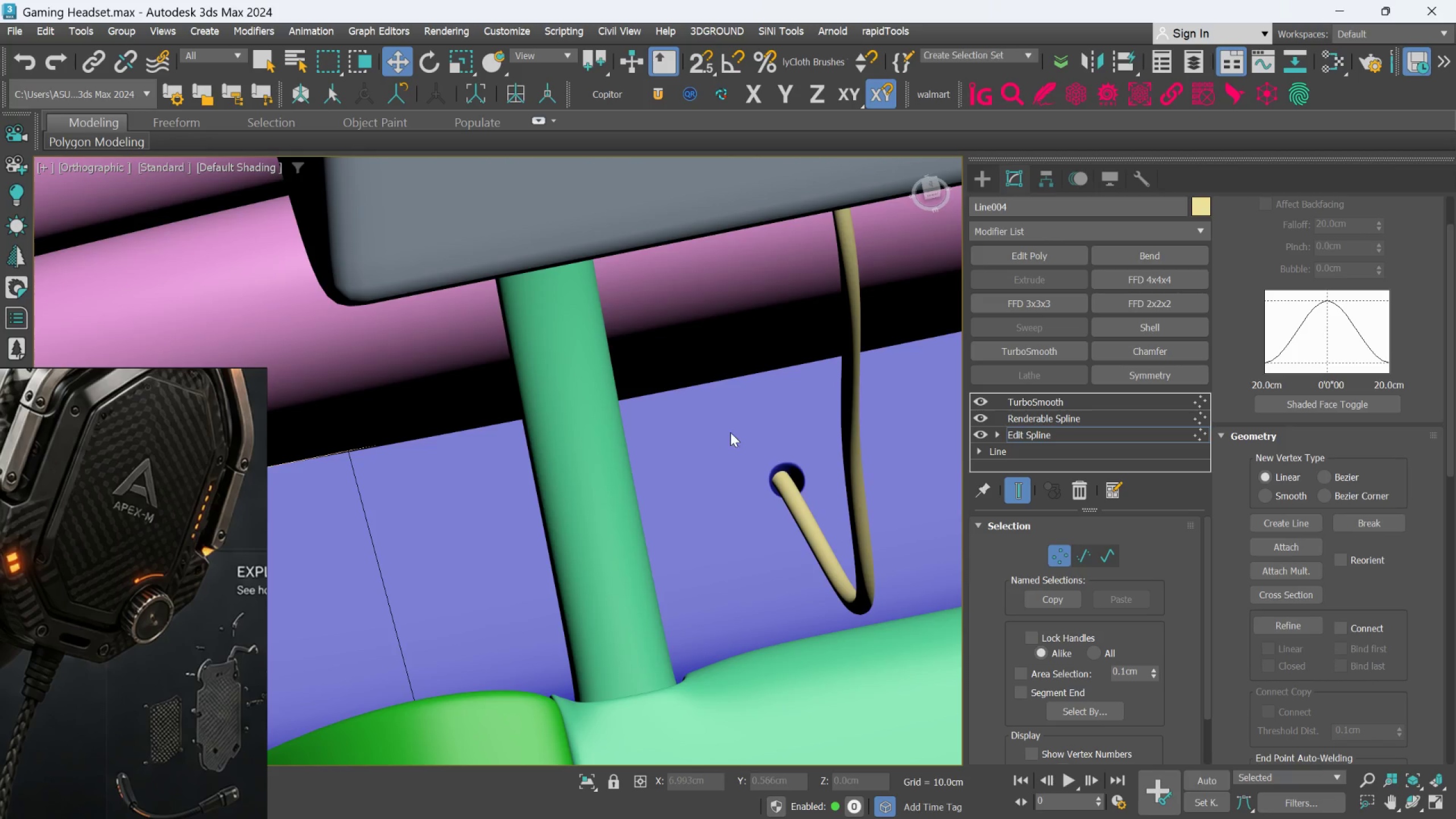 
left_click_drag(start_coordinate=[729, 432], to_coordinate=[819, 539])
 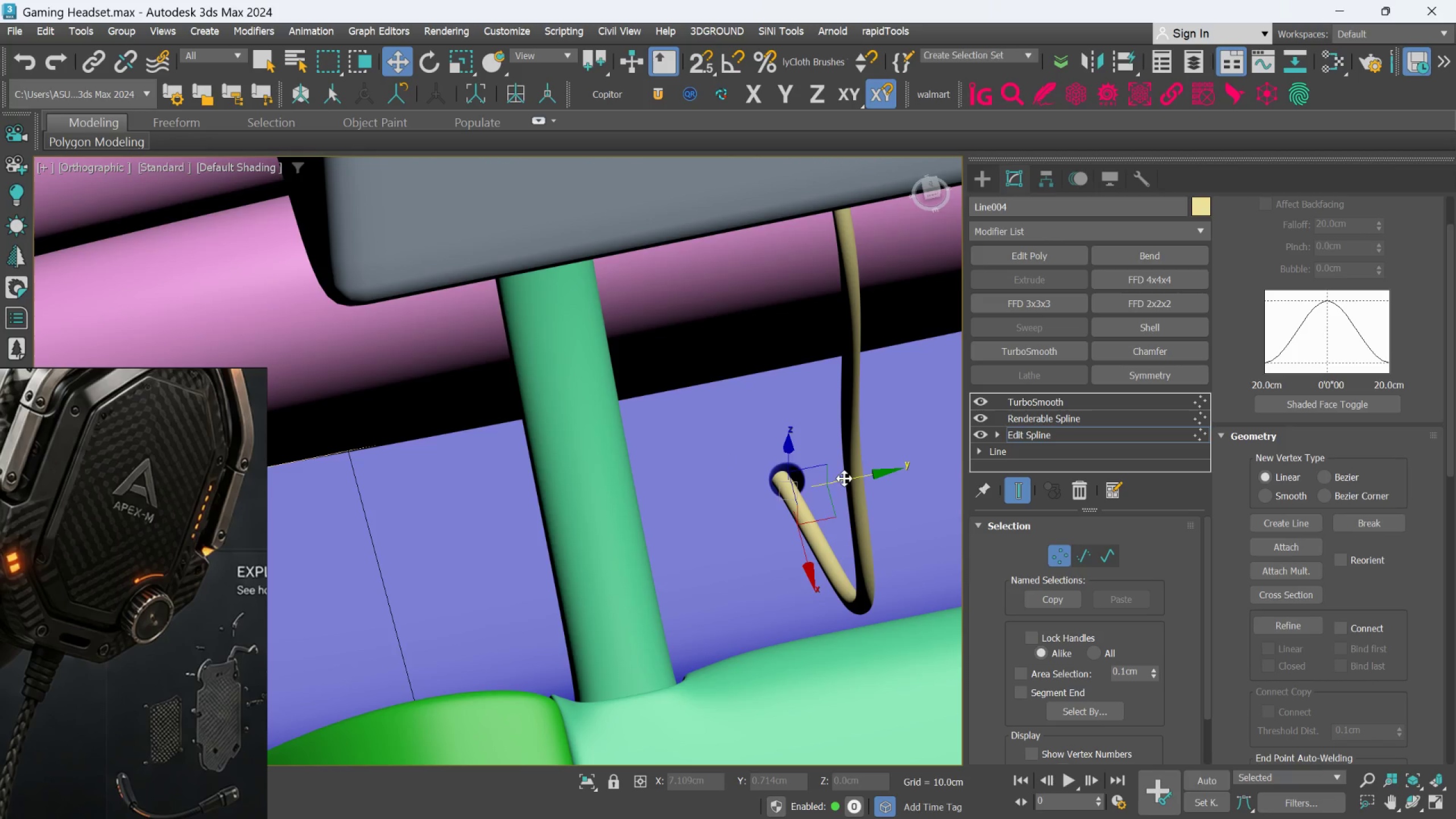 
left_click_drag(start_coordinate=[842, 478], to_coordinate=[845, 479])
 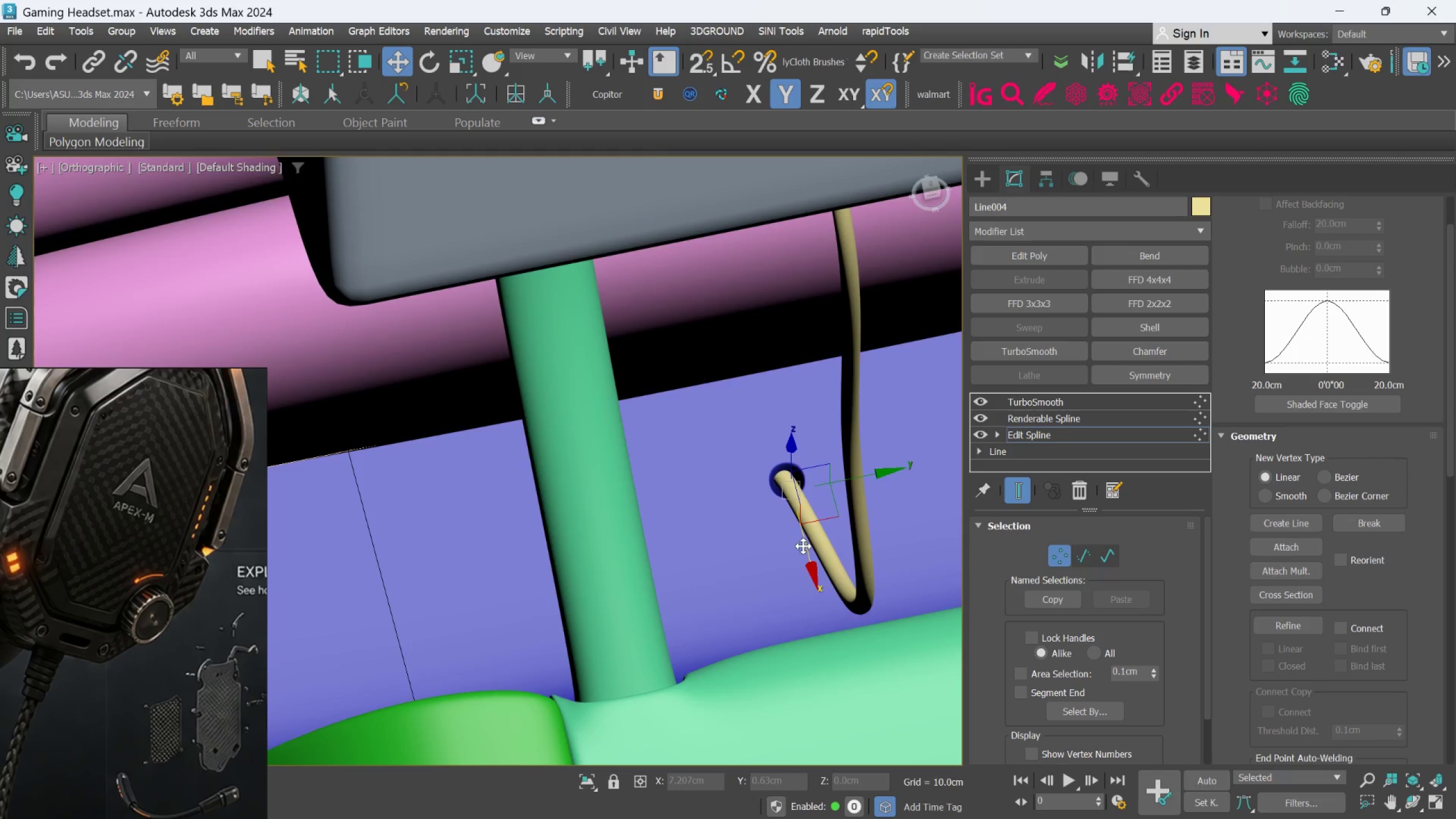 
hold_key(key=AltLeft, duration=0.89)
 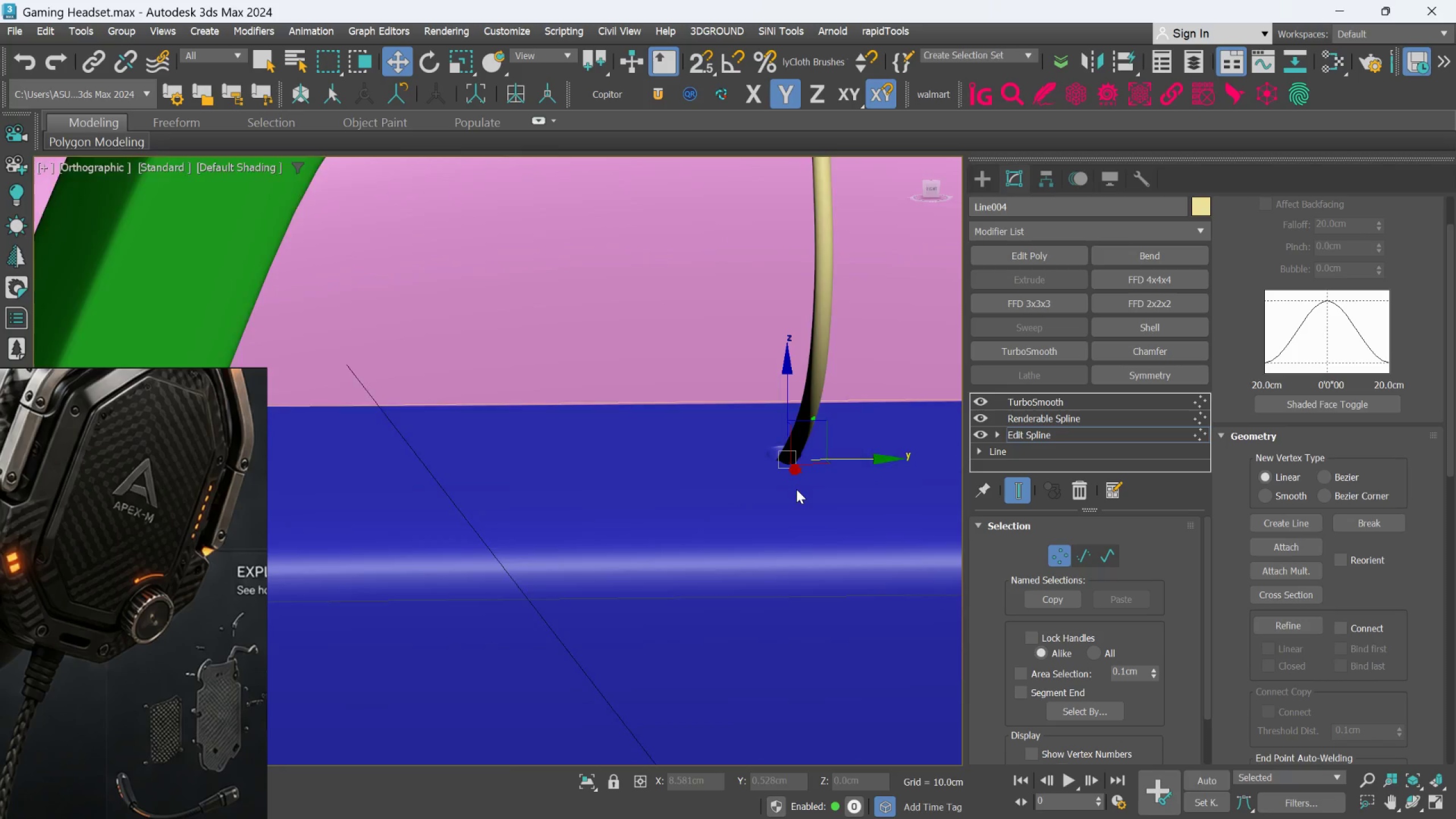 
scroll: coordinate [796, 489], scroll_direction: up, amount: 1.0
 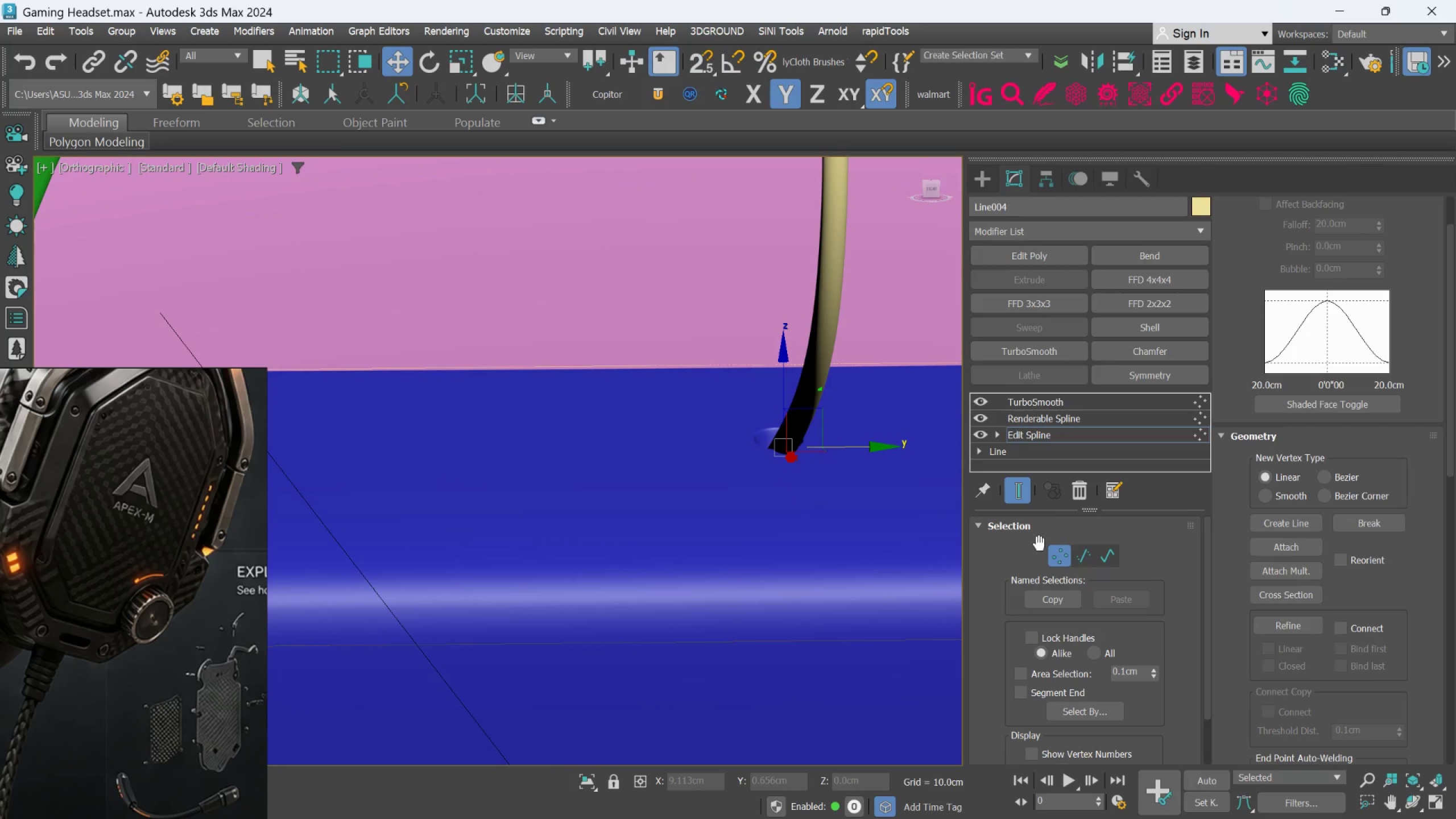 
hold_key(key=AltLeft, duration=1.01)
 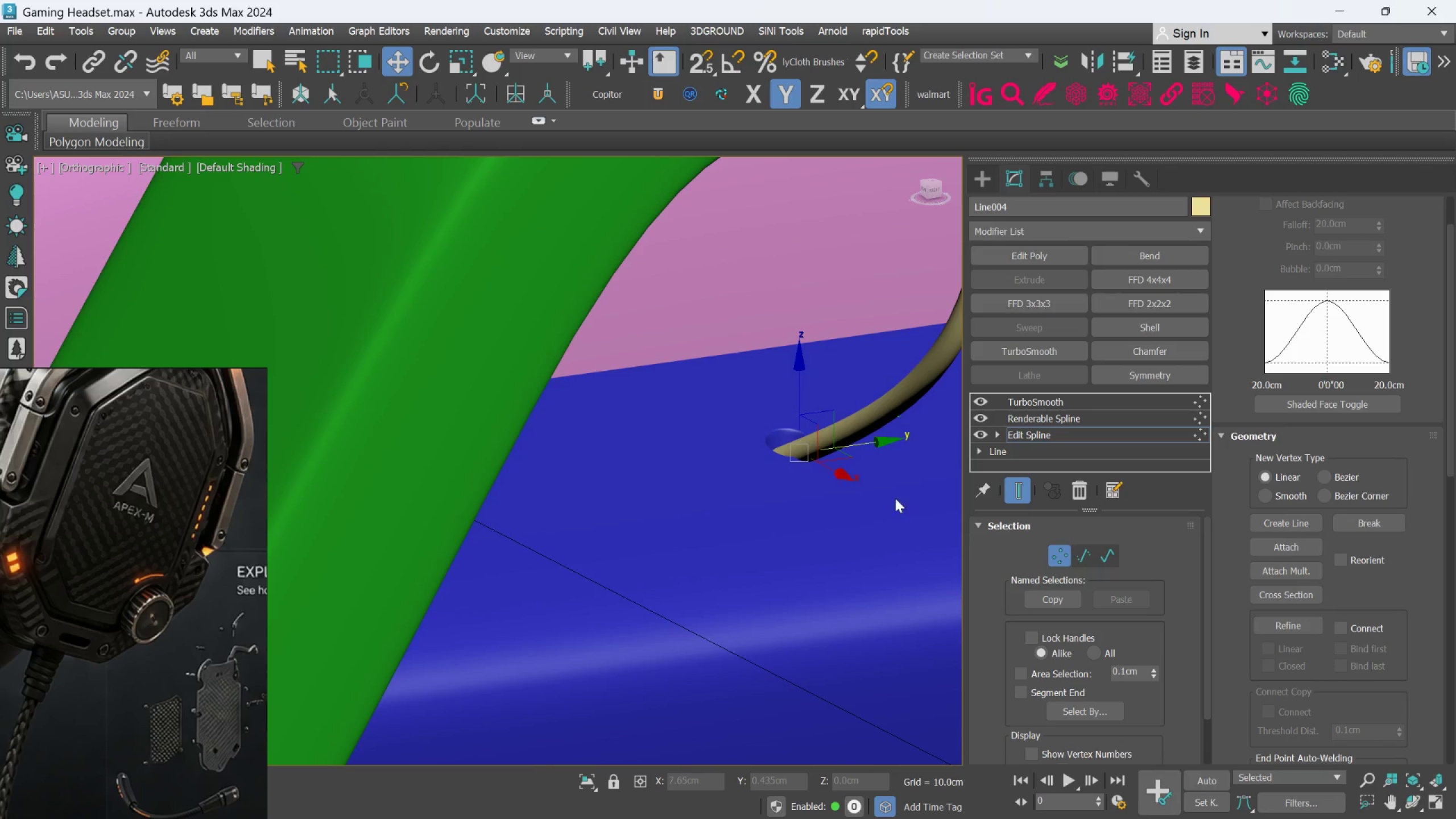 
left_click([864, 509])
 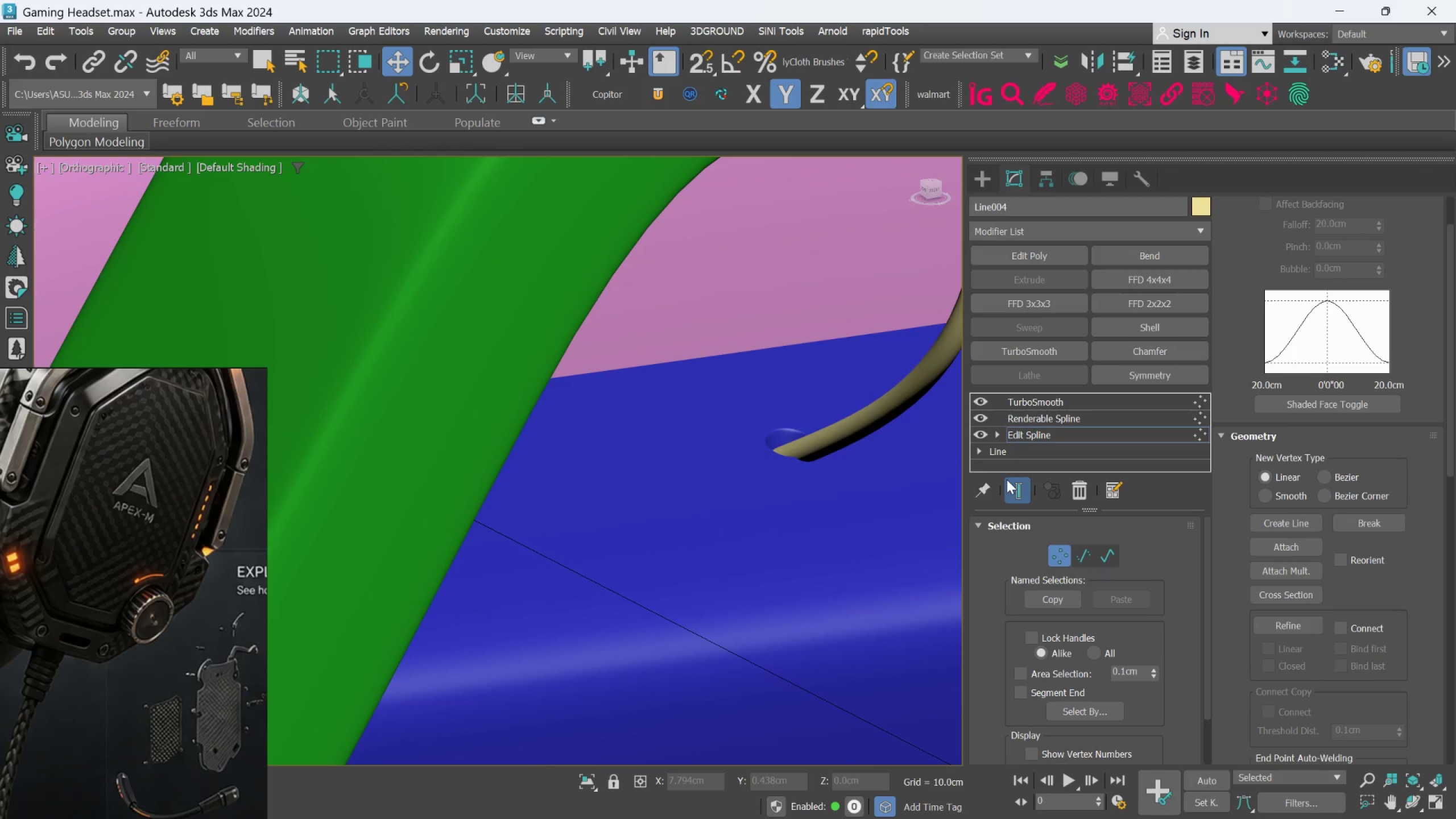 
left_click([1014, 487])
 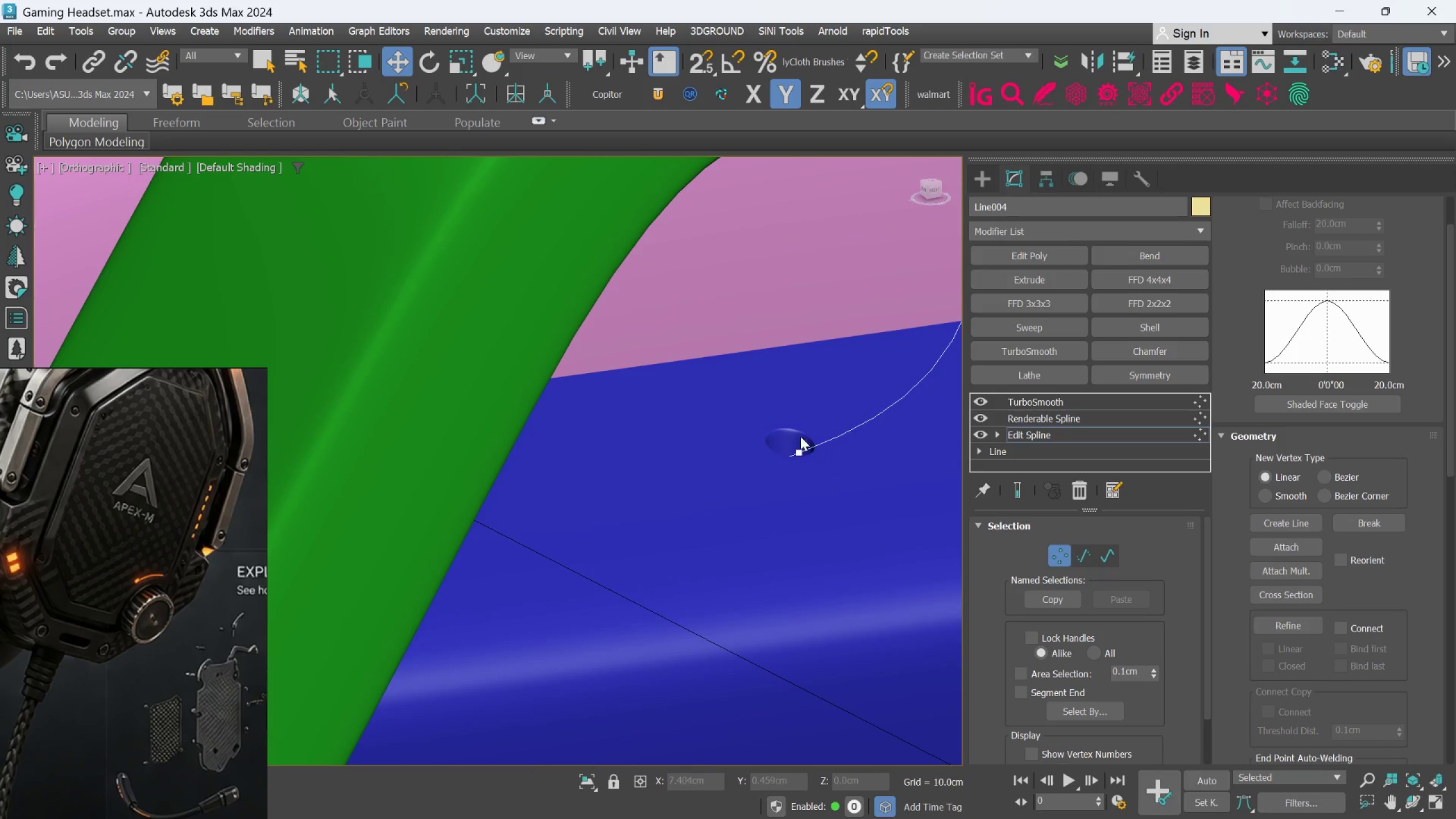 
left_click_drag(start_coordinate=[778, 433], to_coordinate=[810, 466])
 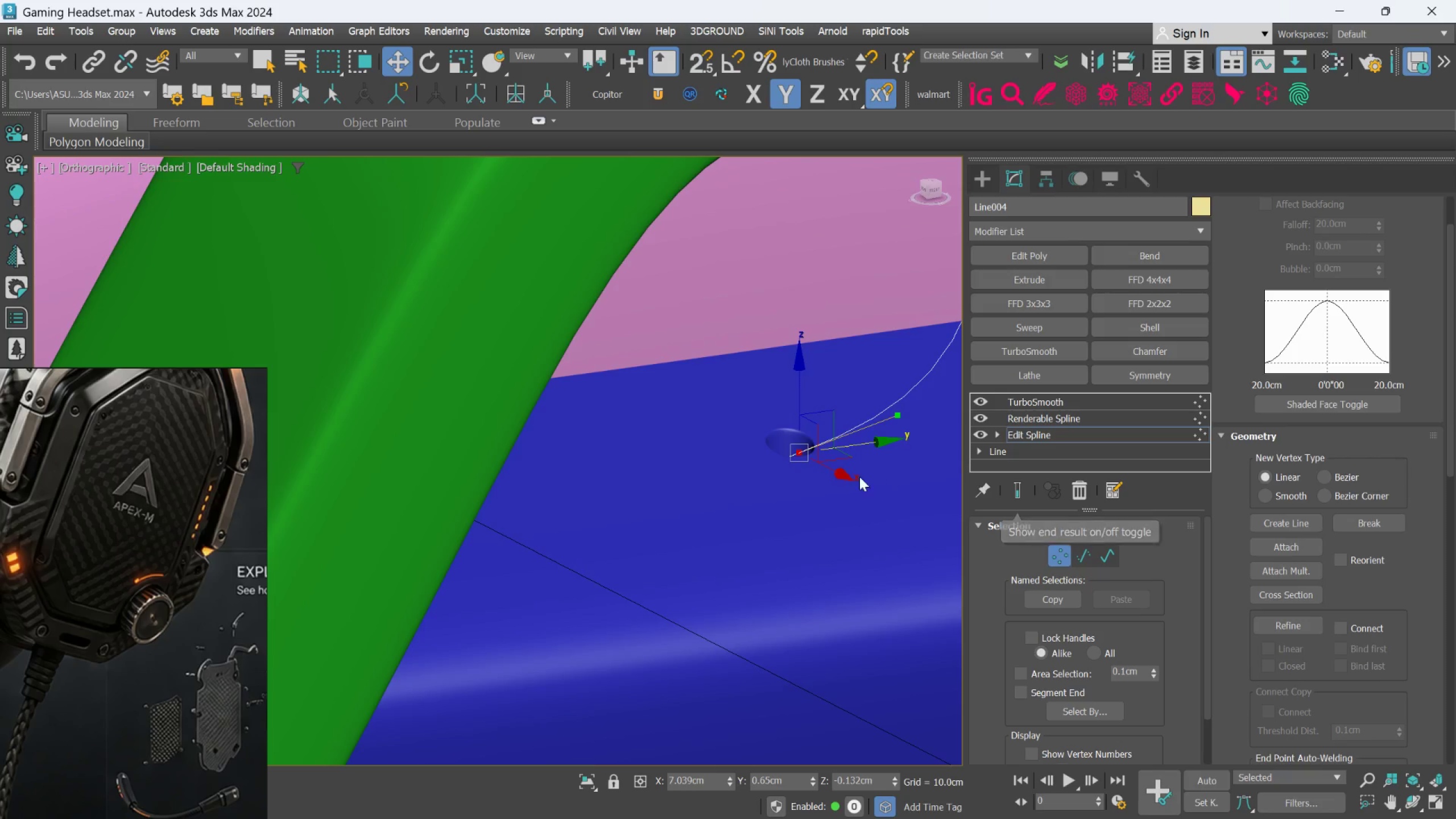 
right_click([805, 457])
 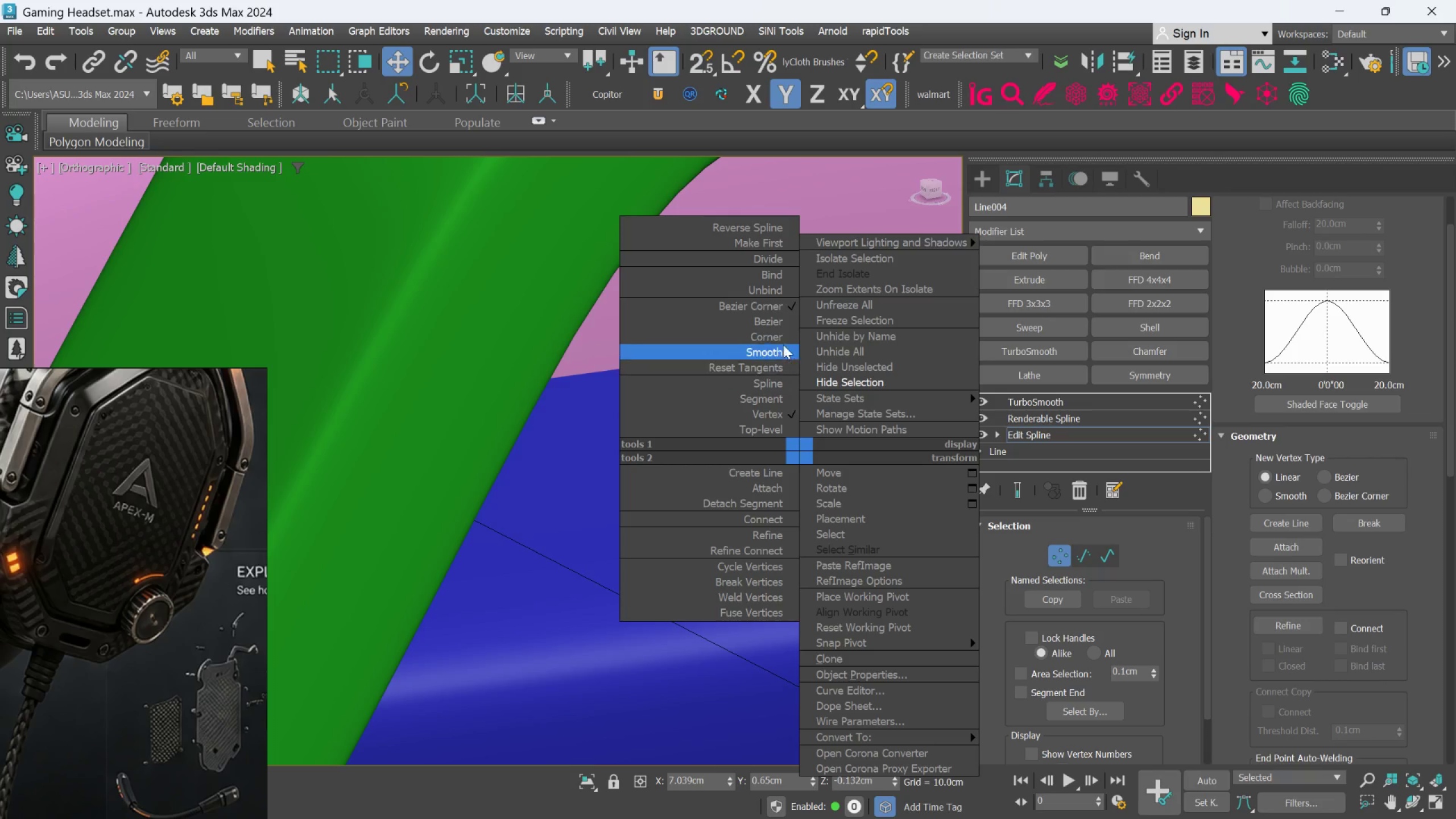 
left_click([780, 336])
 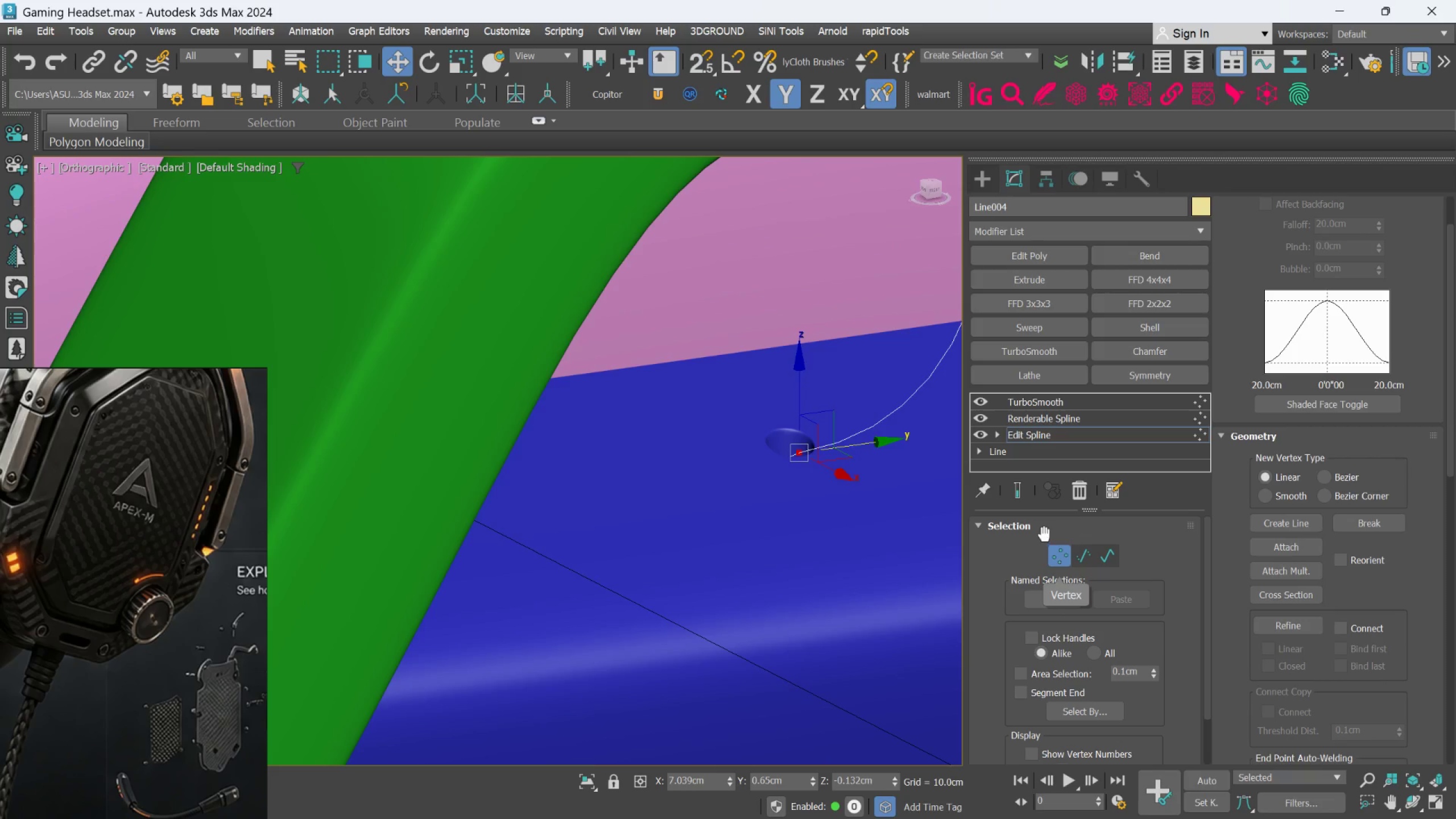 
left_click([1017, 491])
 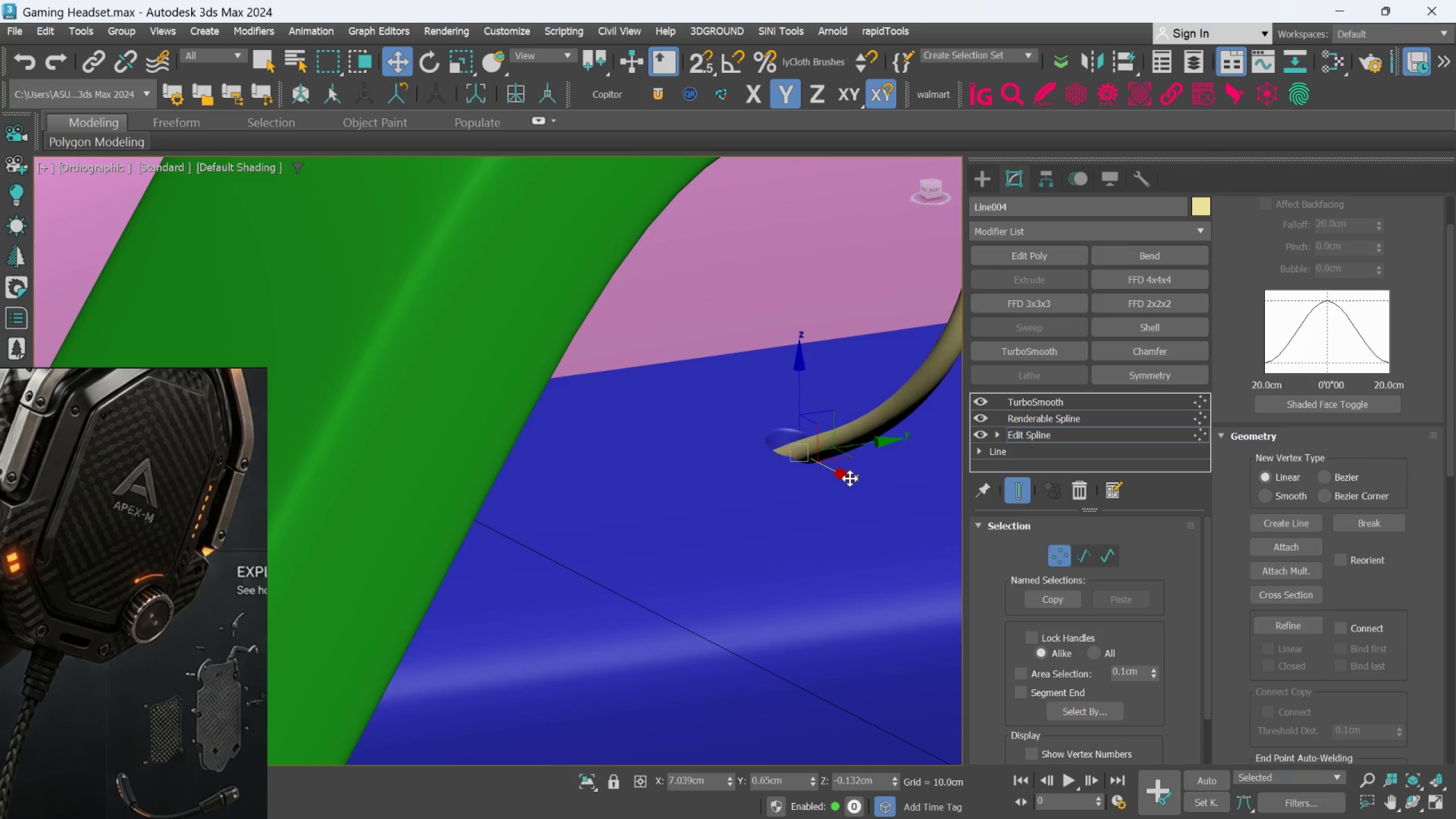 
left_click_drag(start_coordinate=[850, 477], to_coordinate=[835, 424])
 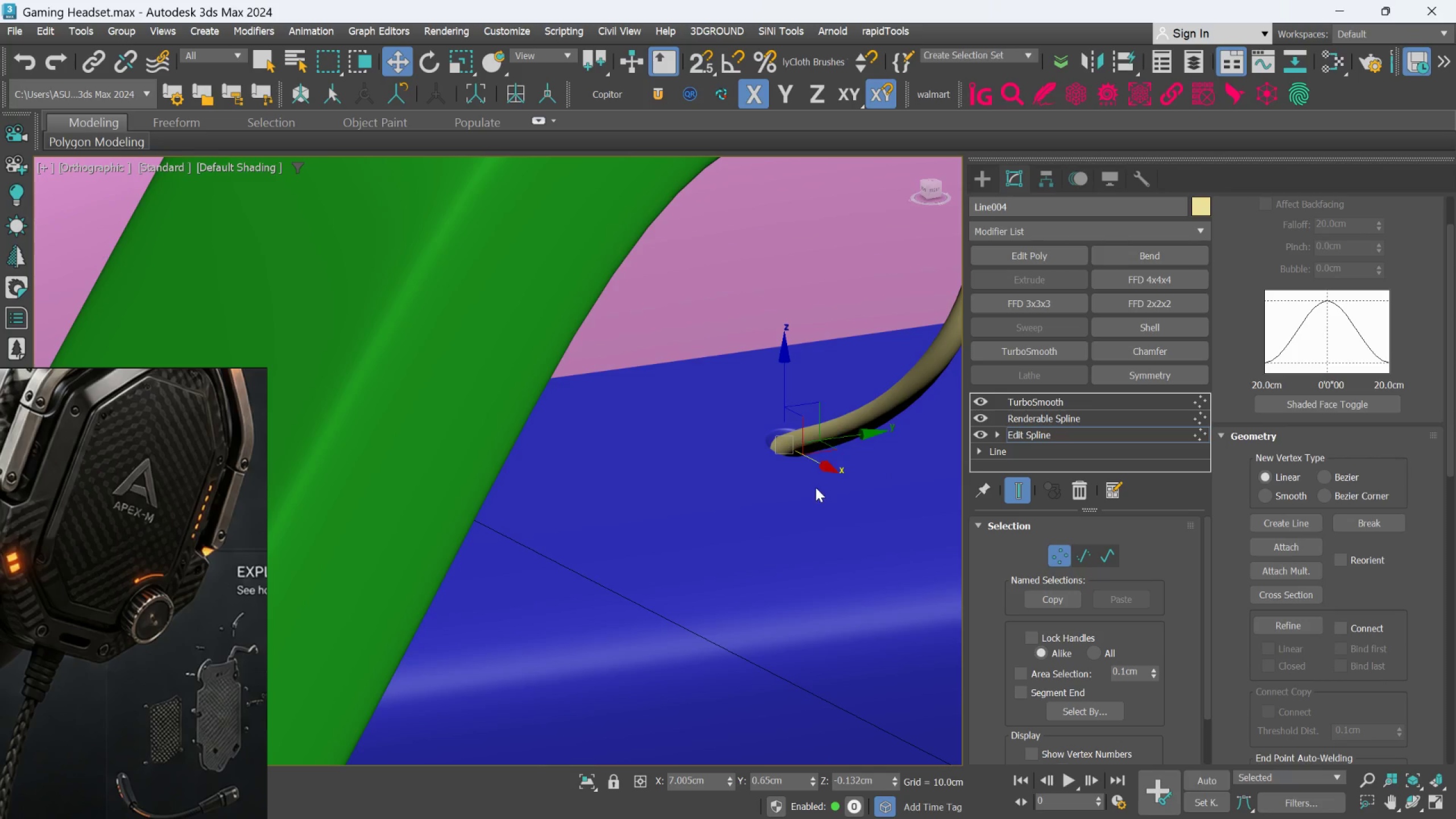 
hold_key(key=AltLeft, duration=1.19)
 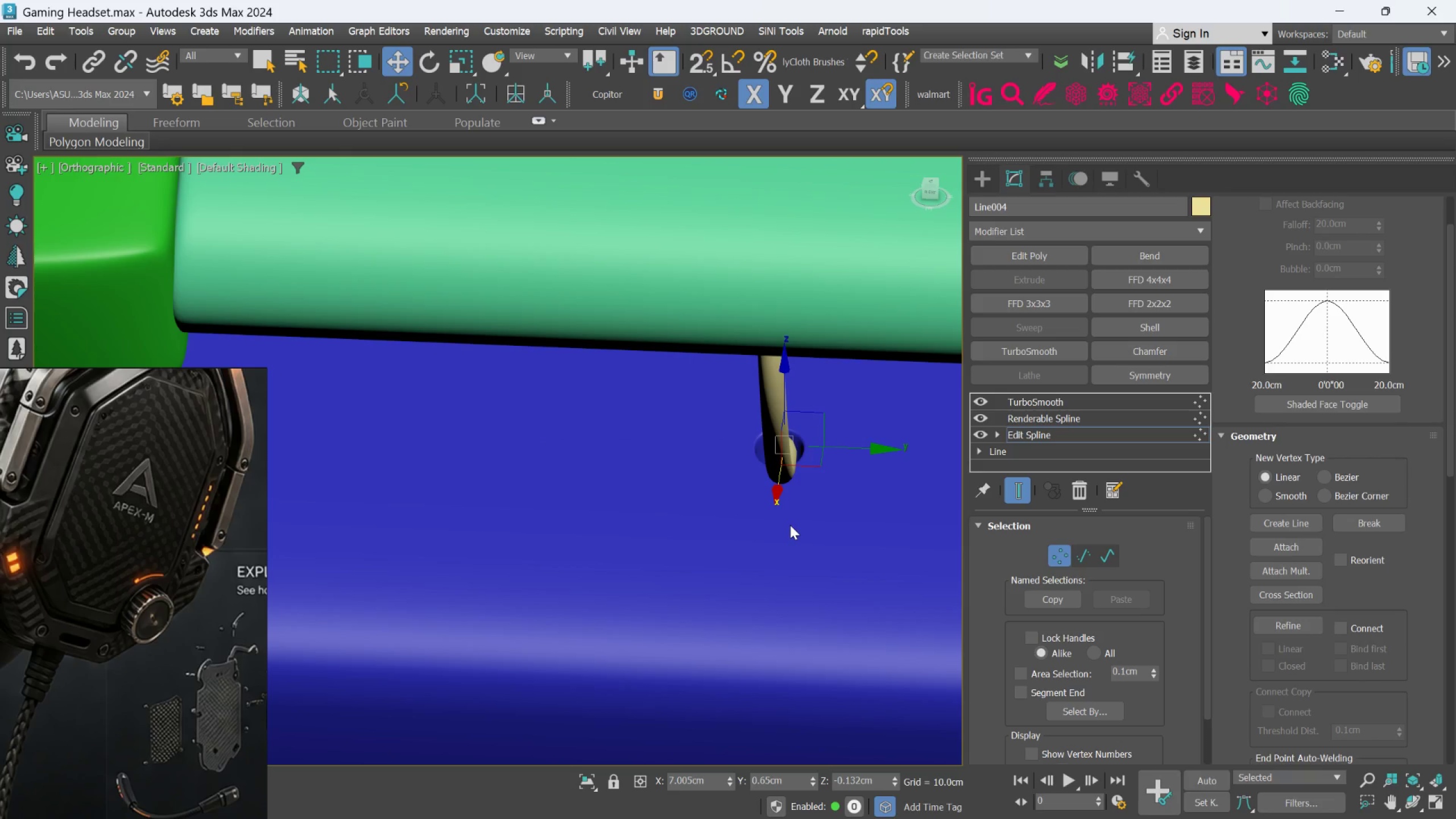 
hold_key(key=AltLeft, duration=0.98)
 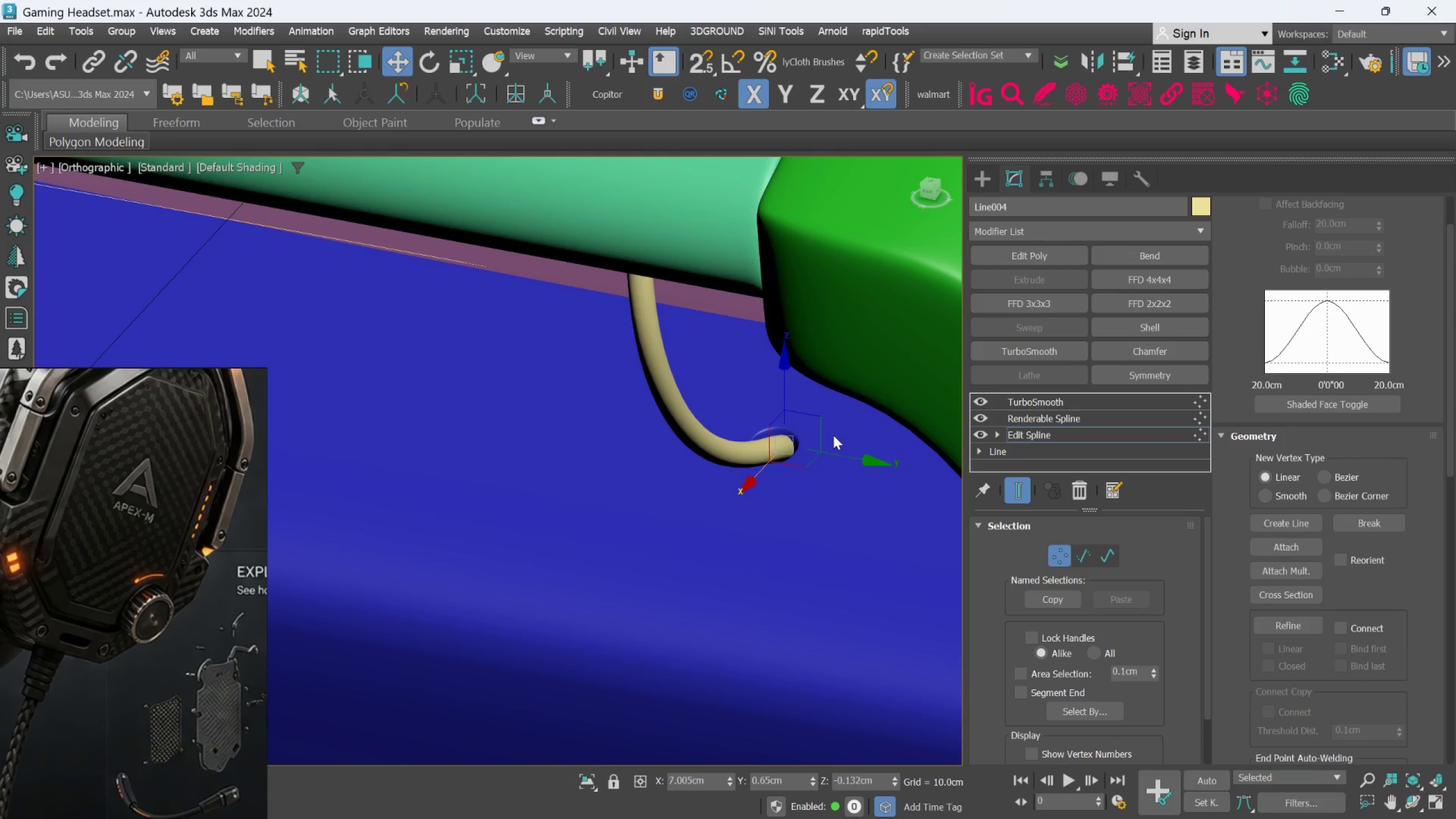 
scroll: coordinate [833, 435], scroll_direction: up, amount: 2.0
 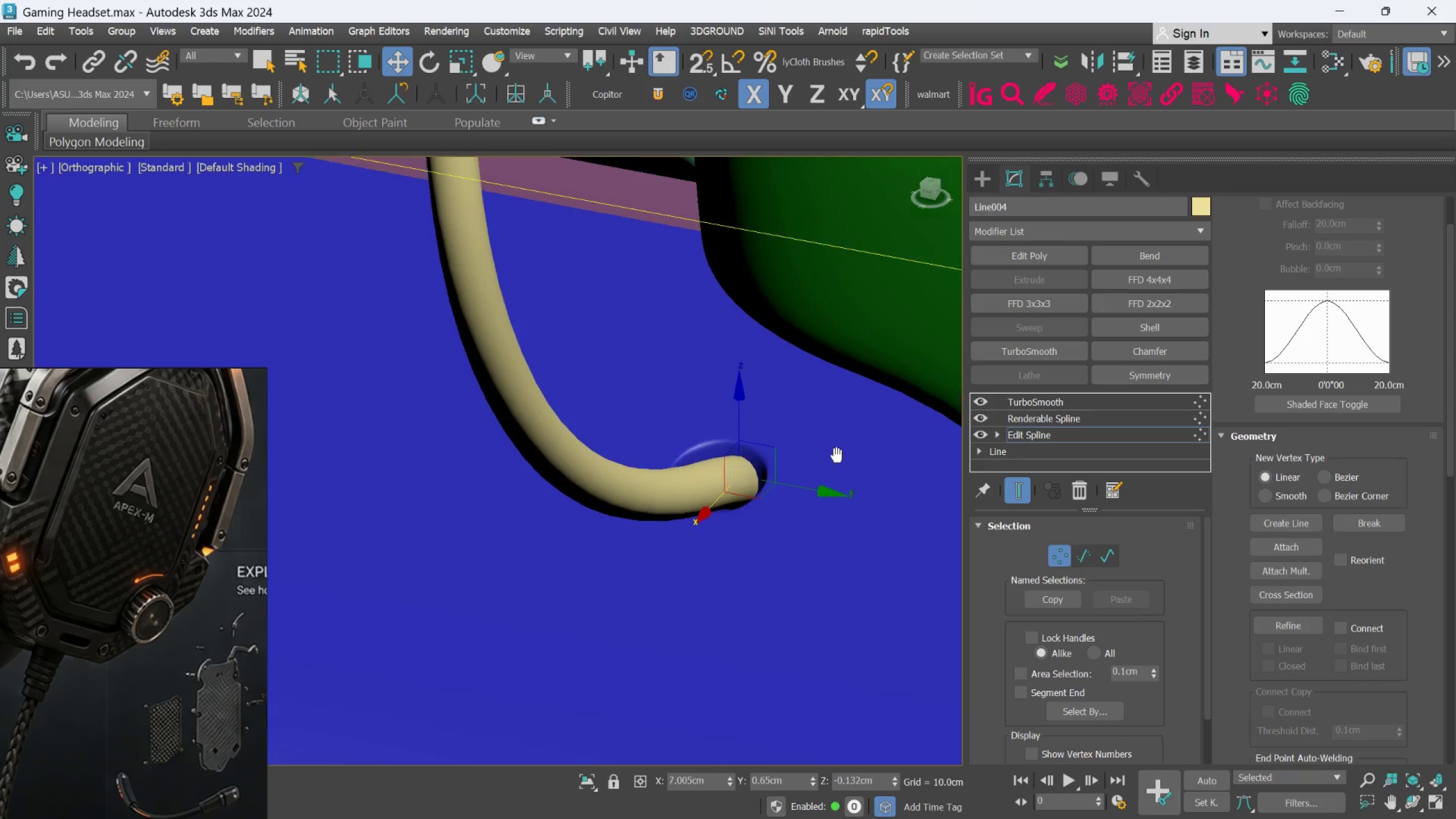 
hold_key(key=AltLeft, duration=0.91)
 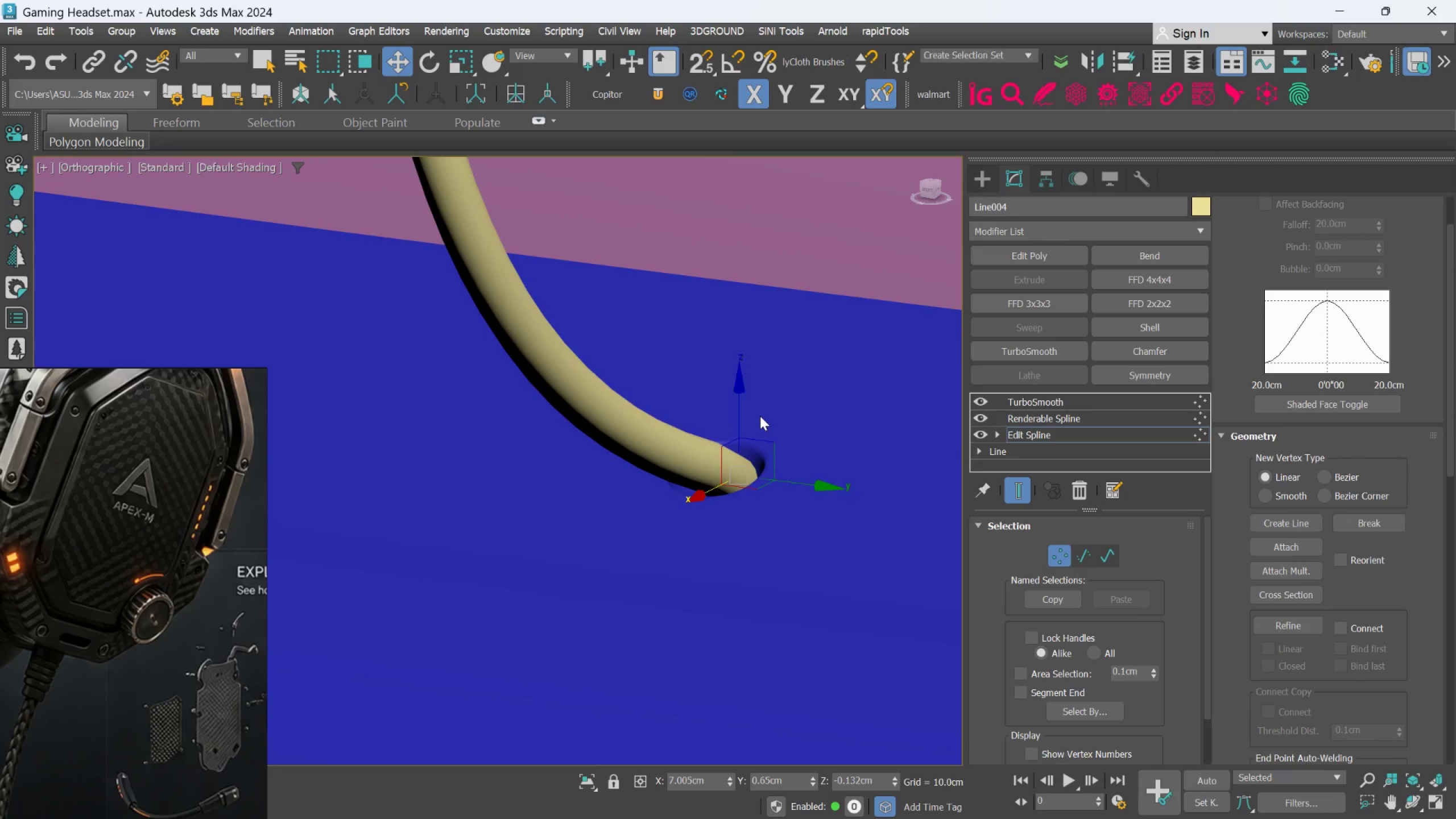 
scroll: coordinate [760, 416], scroll_direction: up, amount: 1.0
 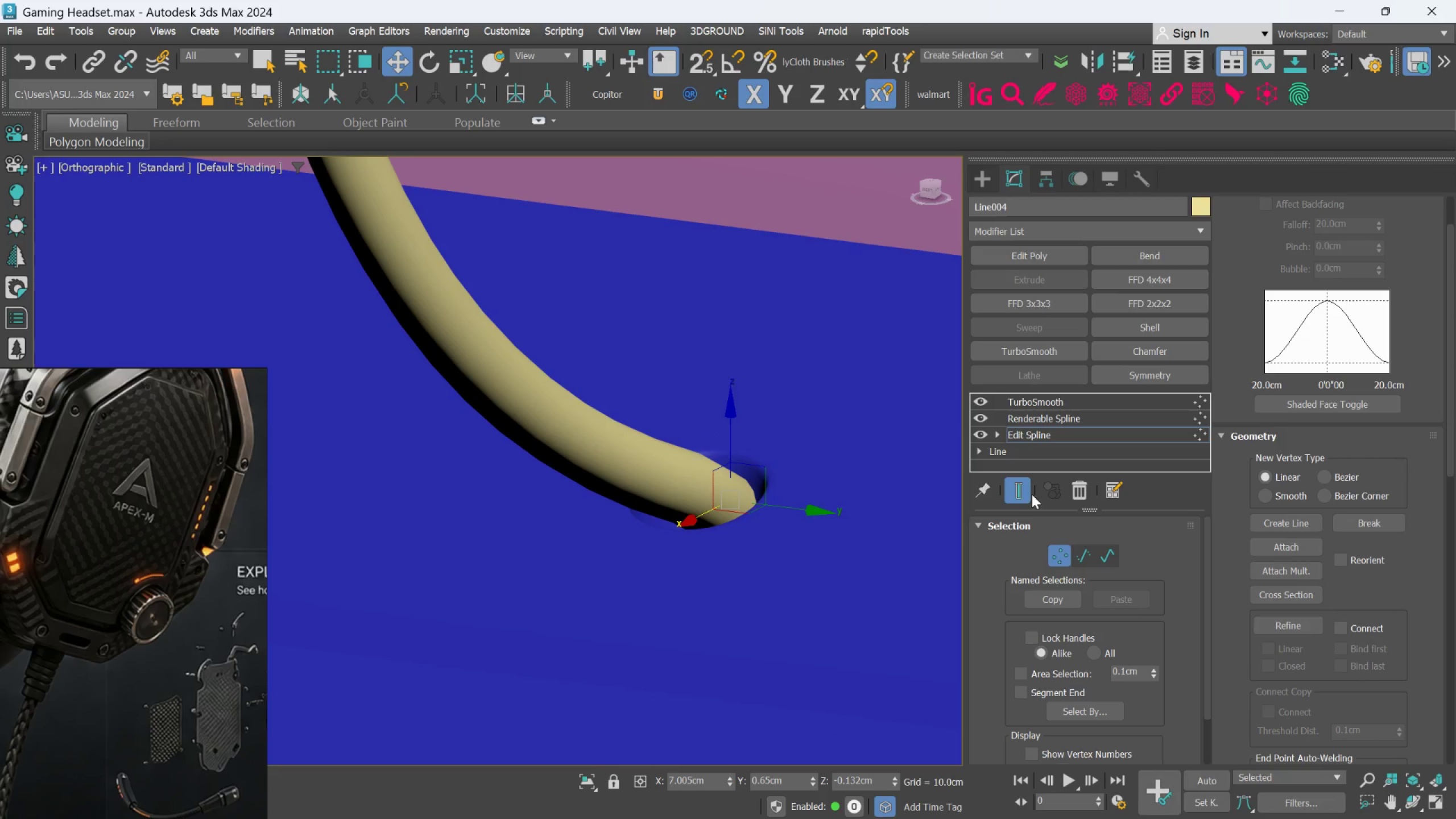 
left_click([1017, 487])
 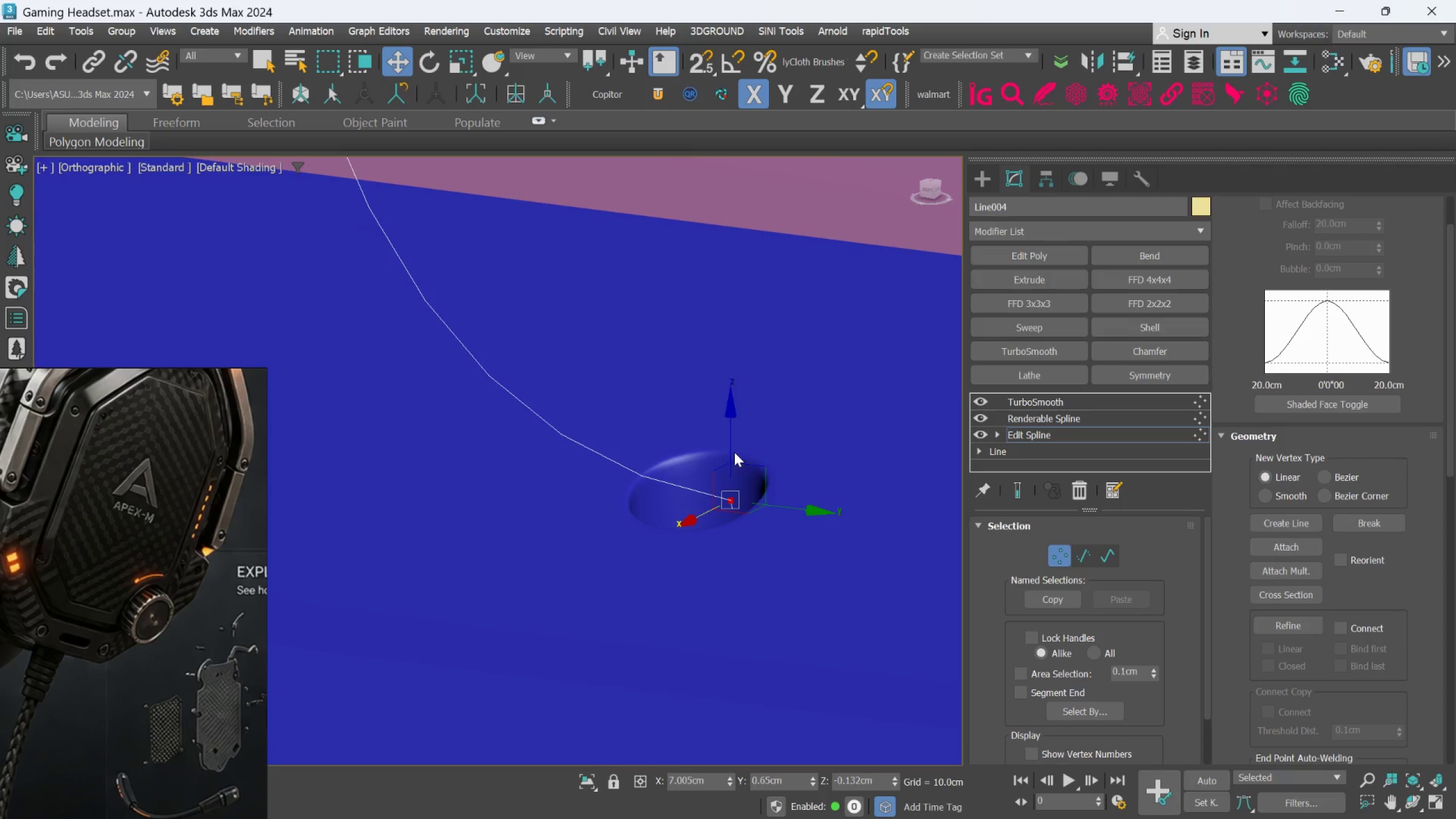 
scroll: coordinate [746, 469], scroll_direction: up, amount: 1.0
 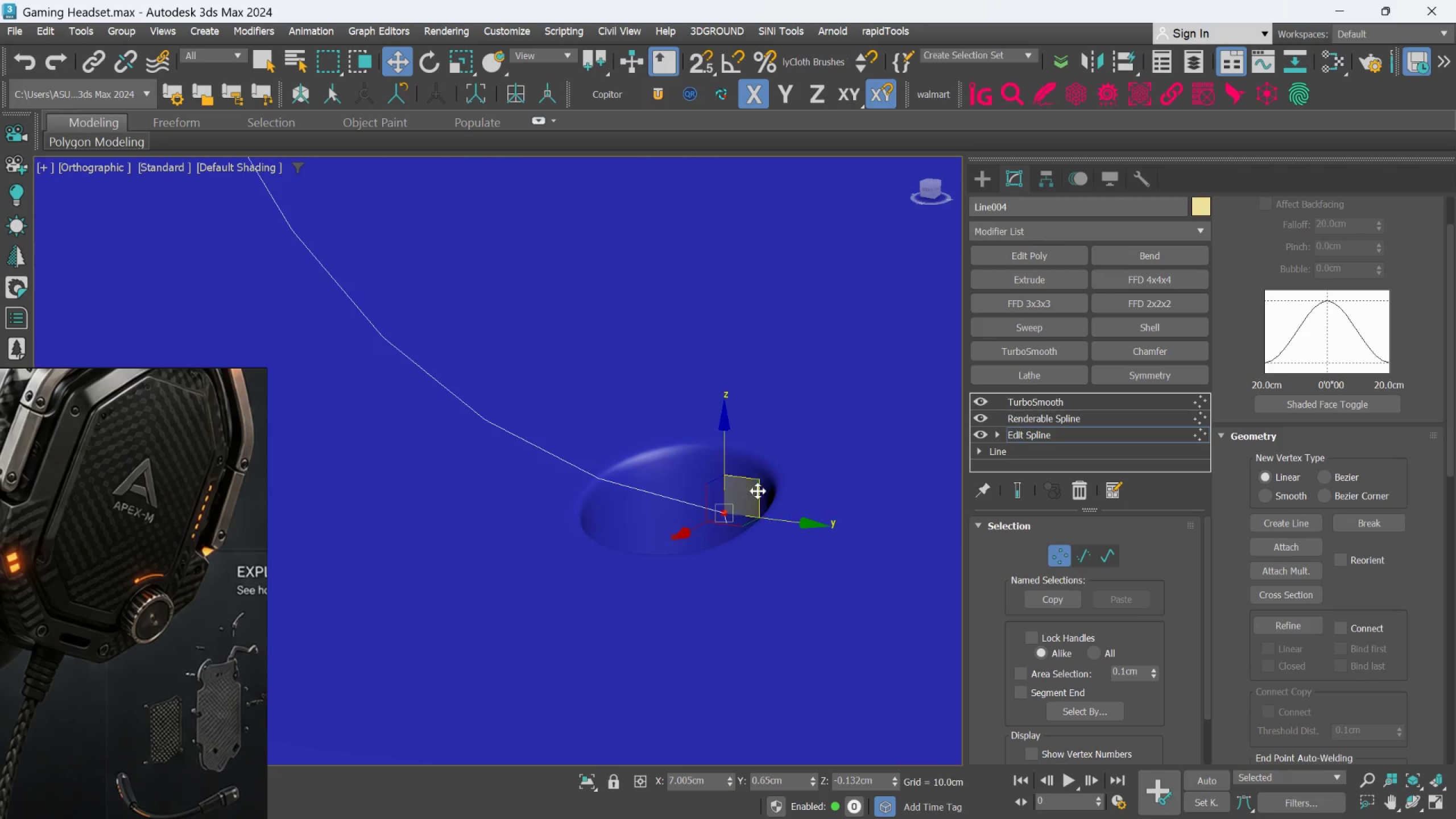 
hold_key(key=AltLeft, duration=1.05)
 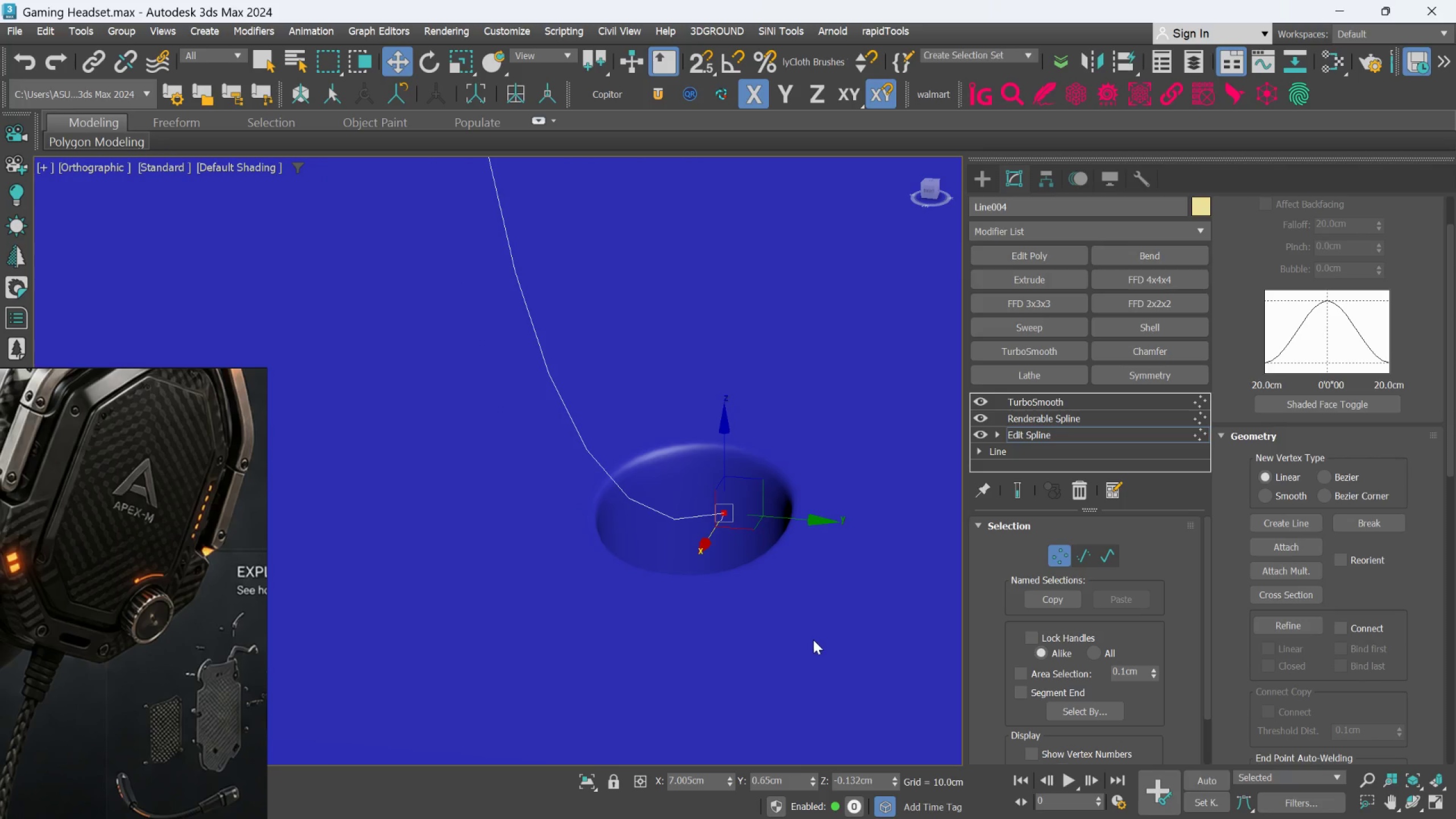 
left_click_drag(start_coordinate=[823, 676], to_coordinate=[599, 526])
 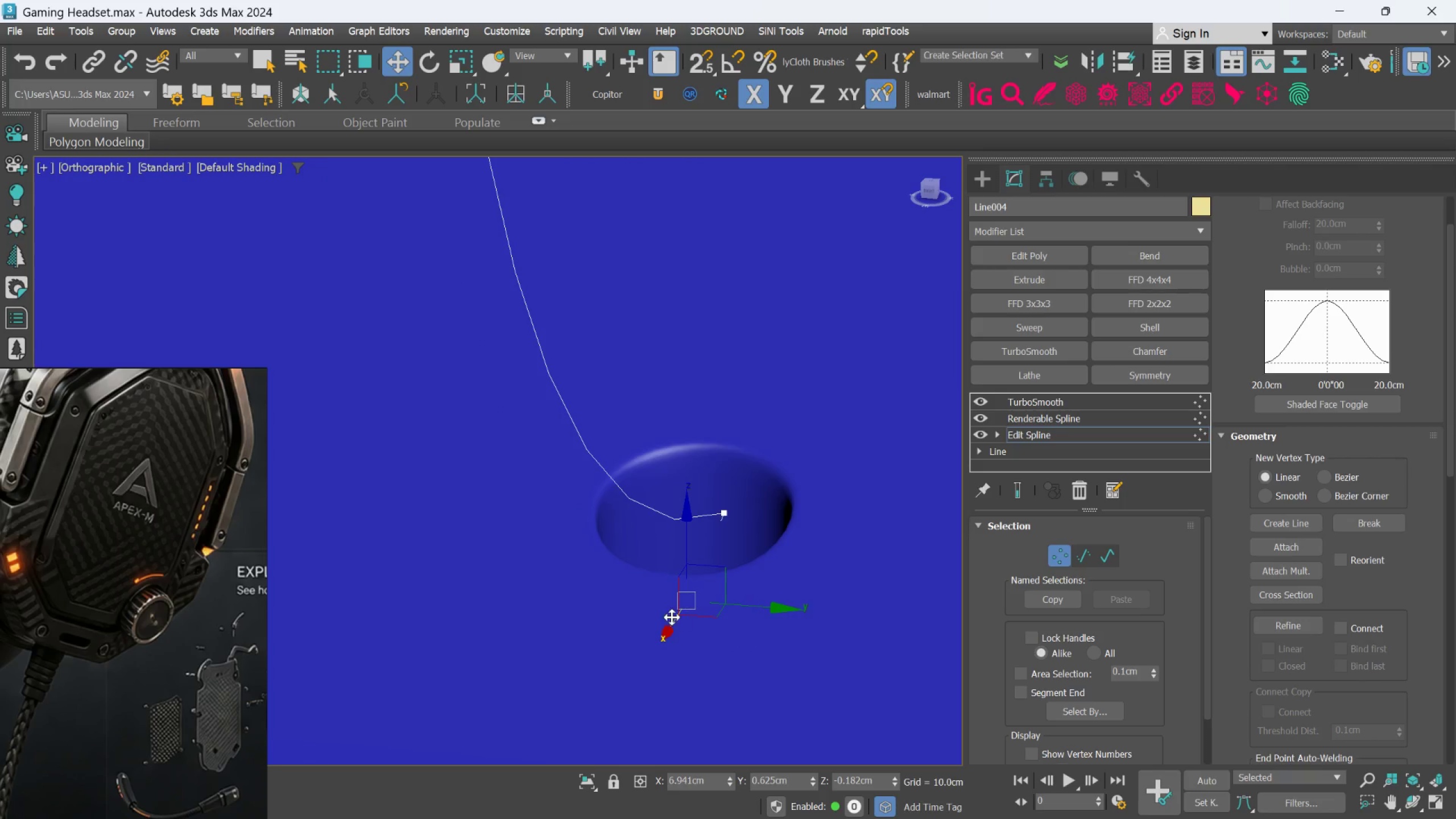 
left_click_drag(start_coordinate=[673, 627], to_coordinate=[697, 593])
 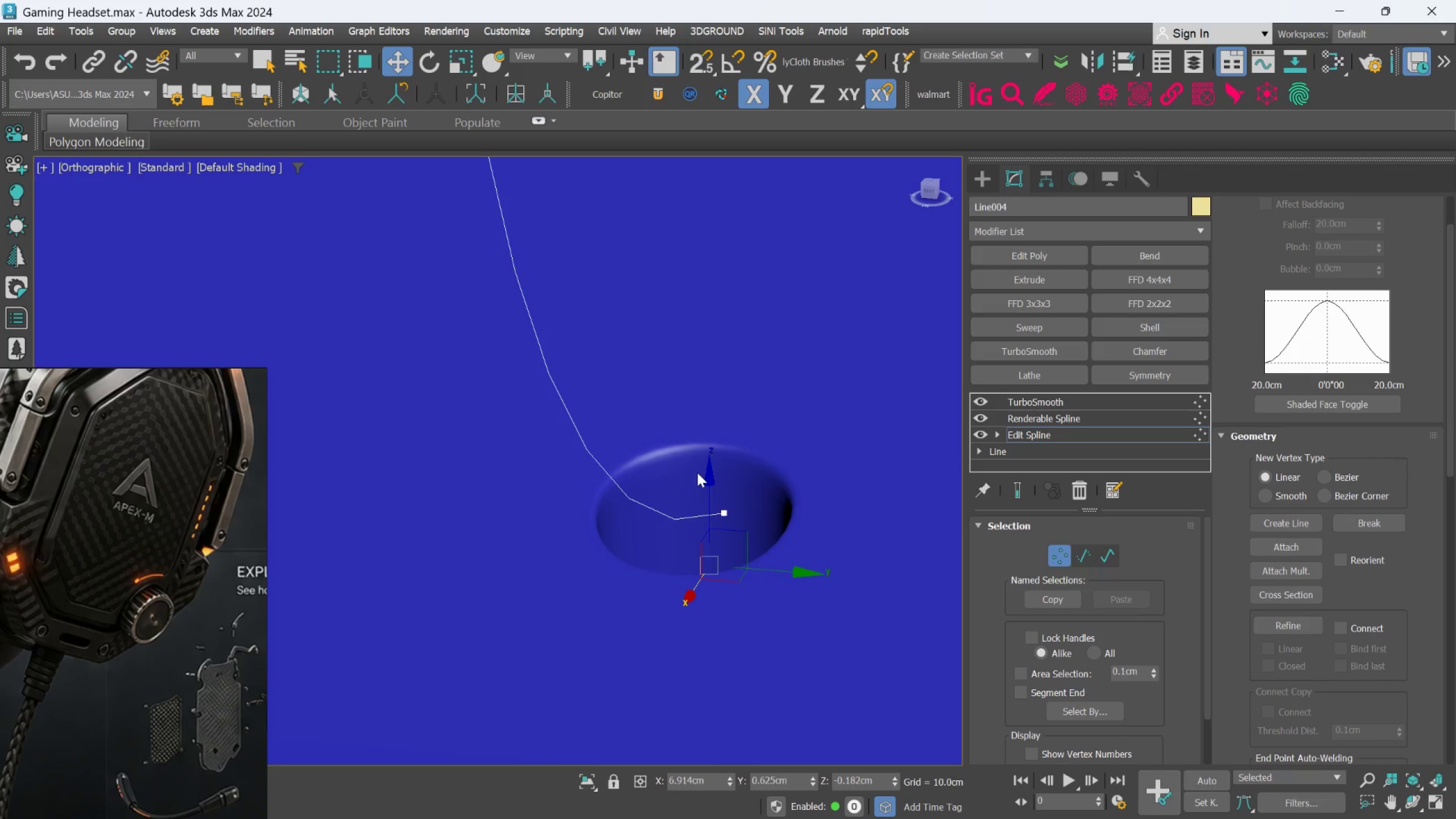 
left_click_drag(start_coordinate=[703, 479], to_coordinate=[739, 540])
 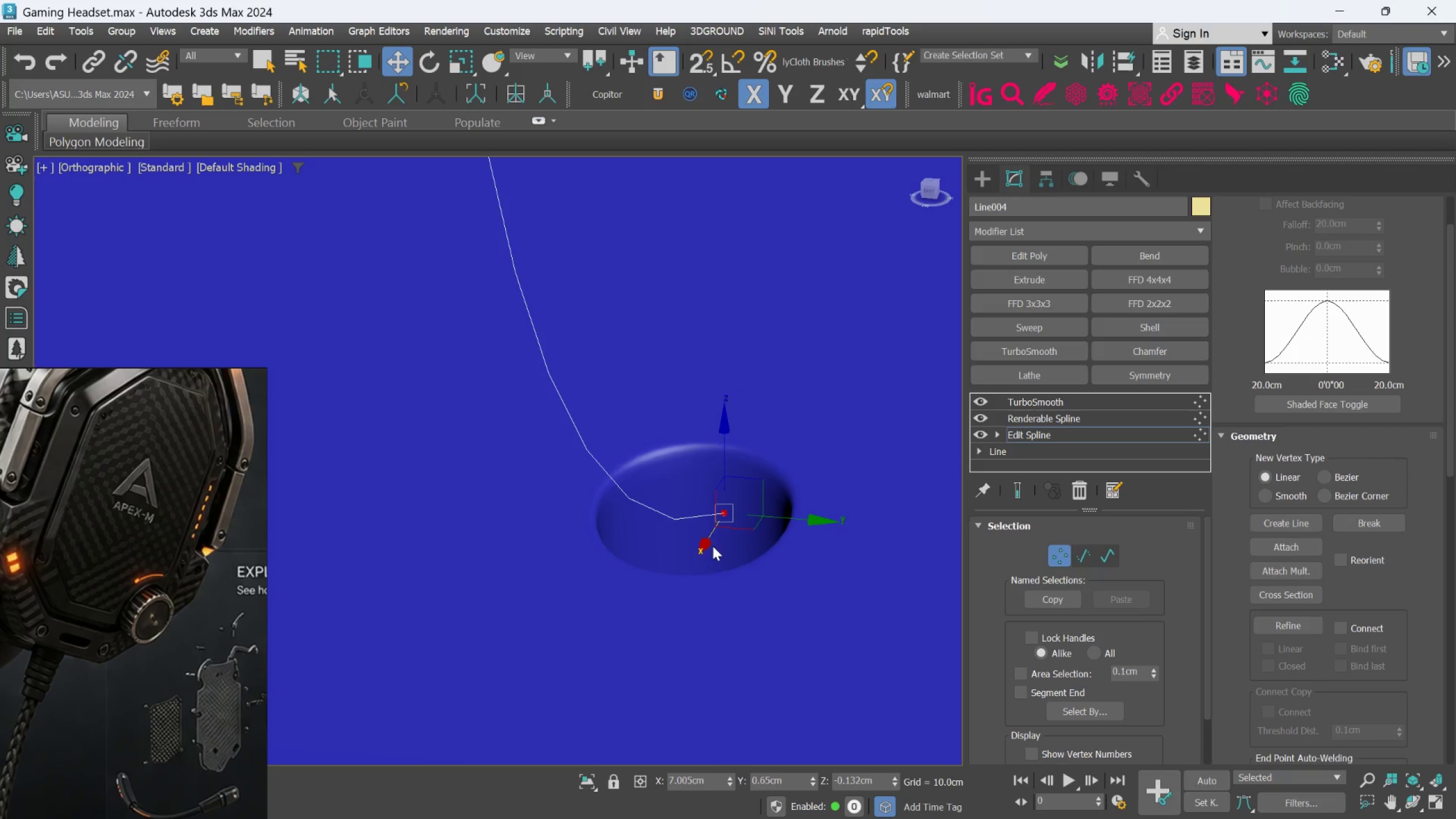 
left_click_drag(start_coordinate=[709, 545], to_coordinate=[701, 566])
 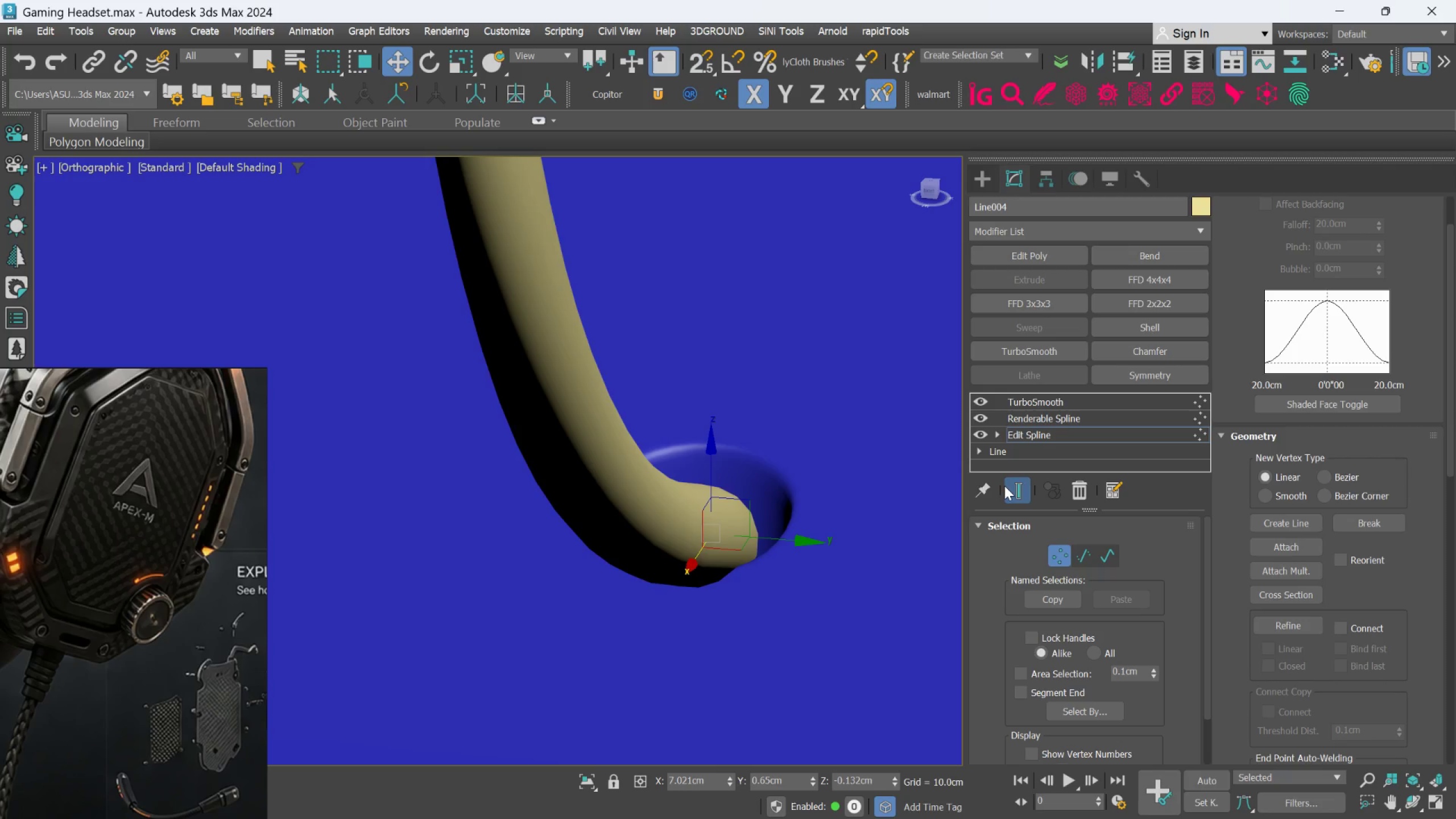 
scroll: coordinate [716, 553], scroll_direction: down, amount: 2.0
 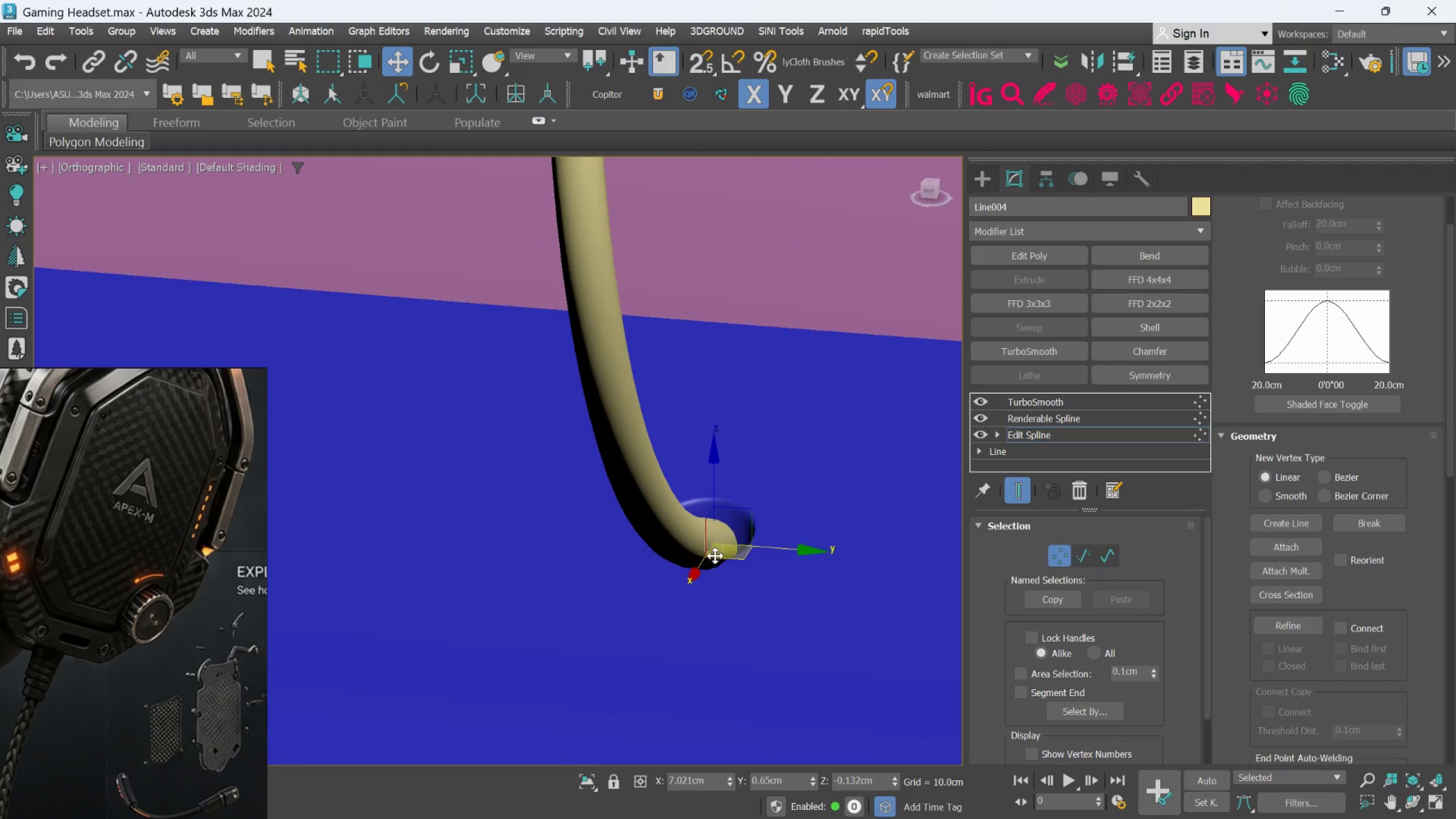 
hold_key(key=AltLeft, duration=1.03)
 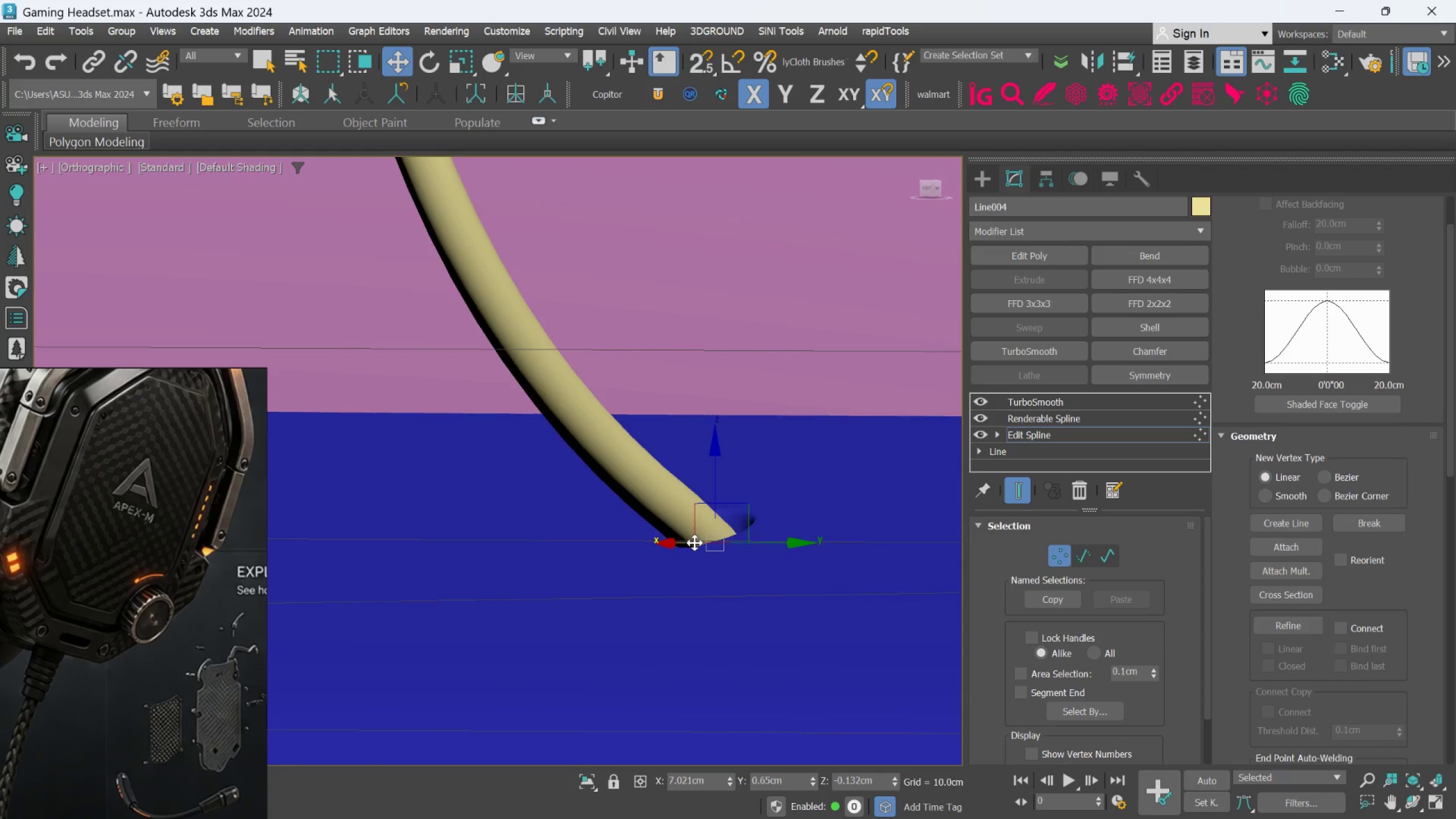 
scroll: coordinate [696, 542], scroll_direction: down, amount: 4.0
 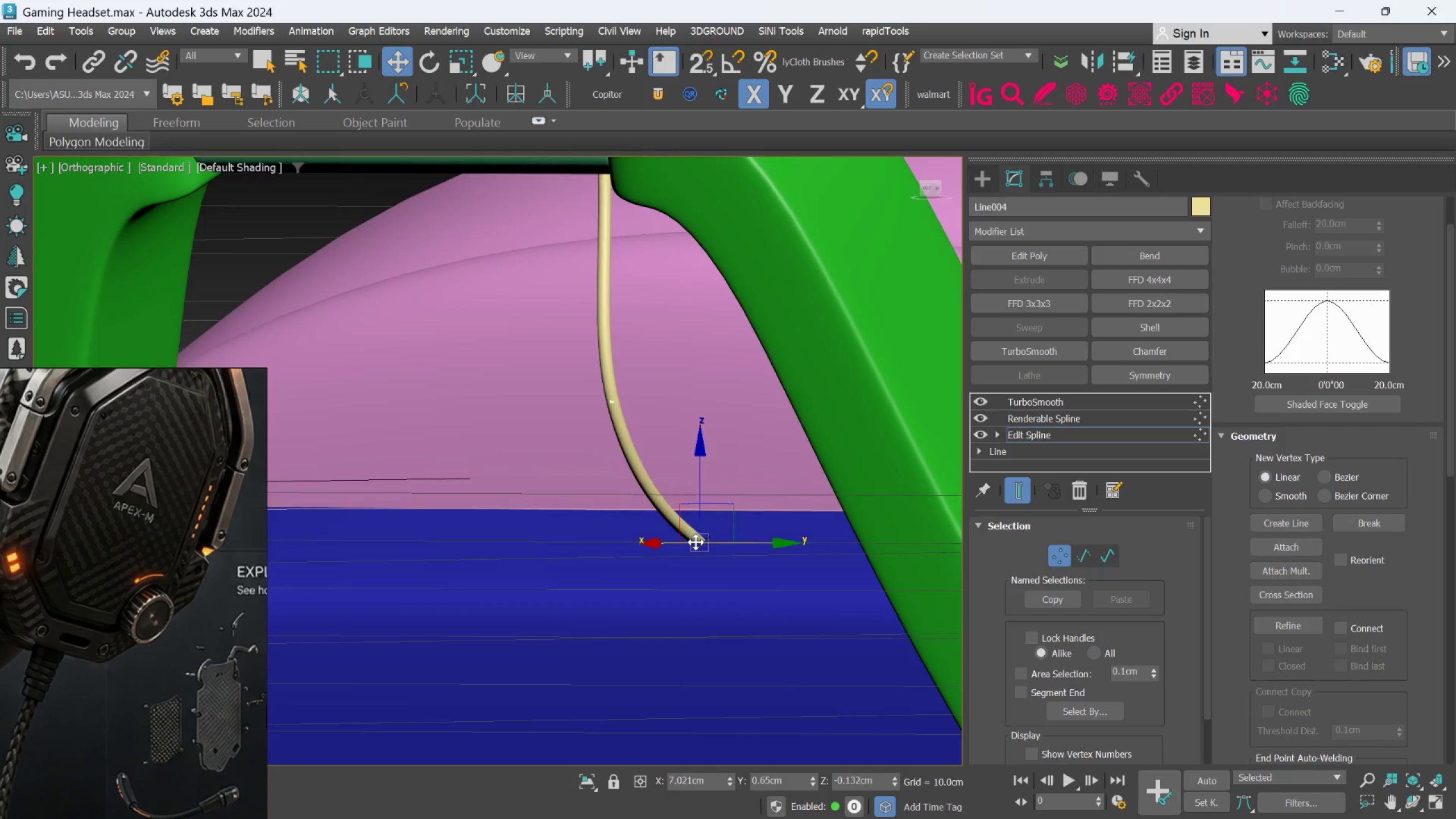 
hold_key(key=AltLeft, duration=0.56)
 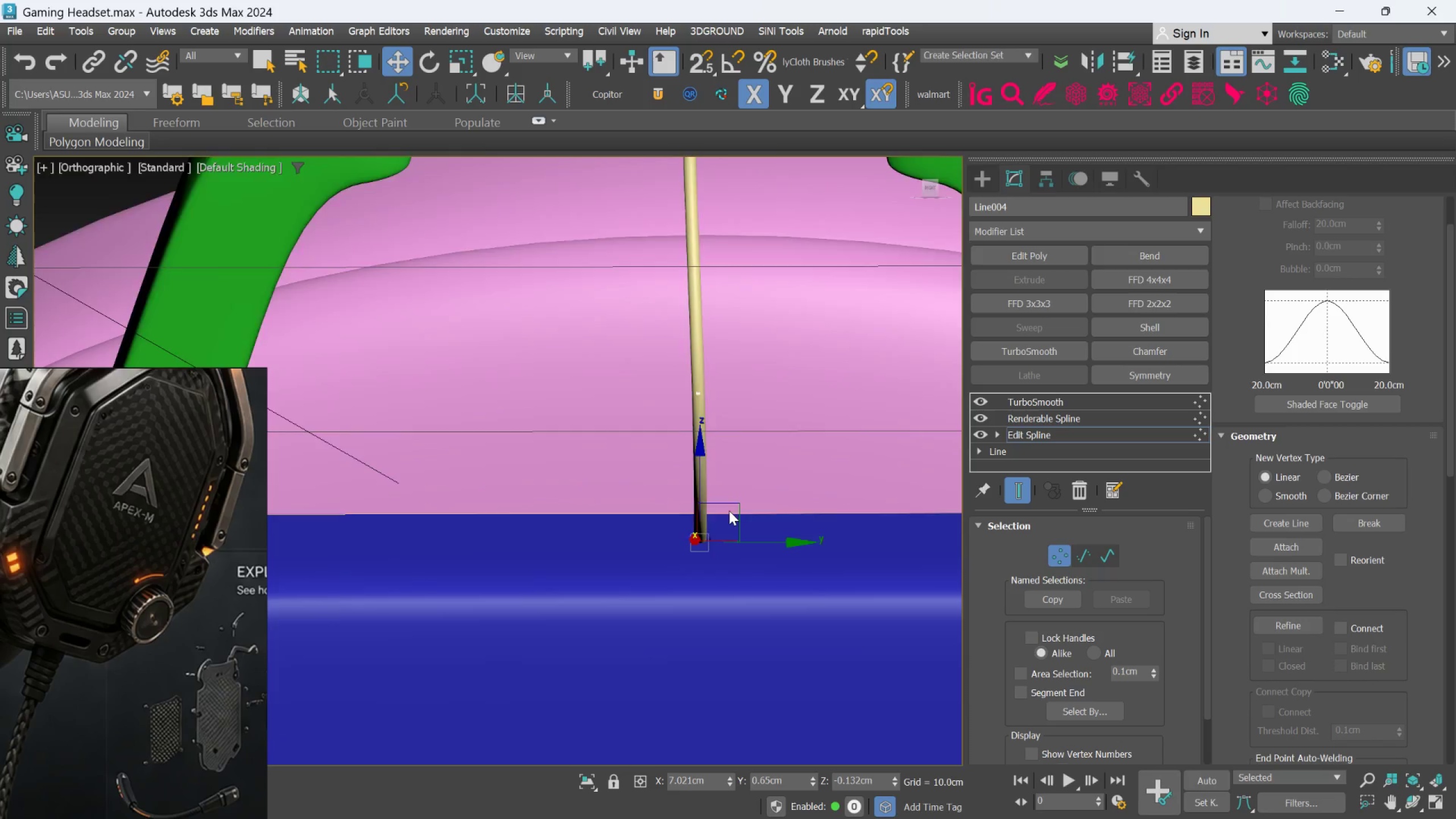 
scroll: coordinate [729, 518], scroll_direction: down, amount: 3.0
 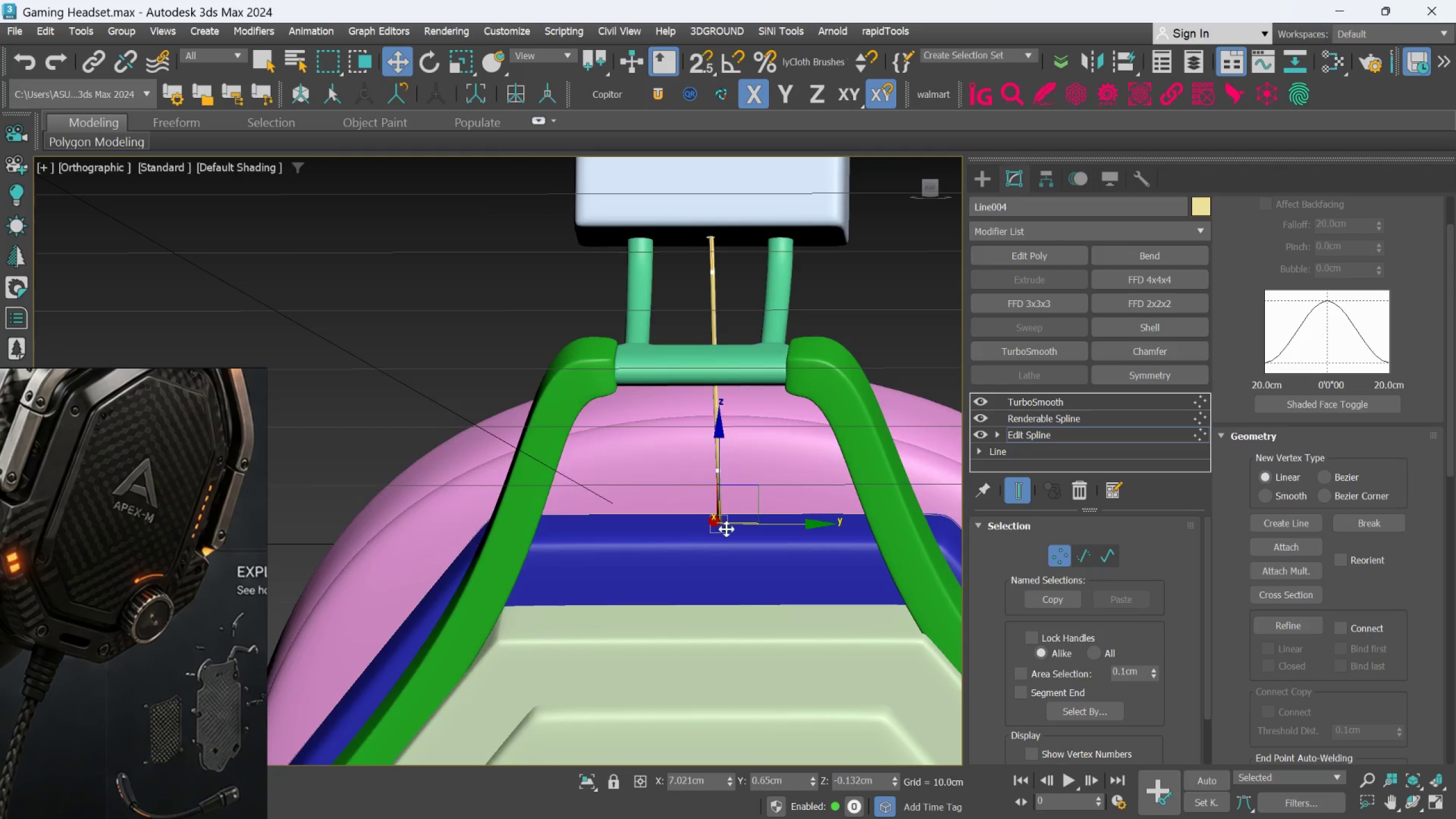 
hold_key(key=AltLeft, duration=0.53)
 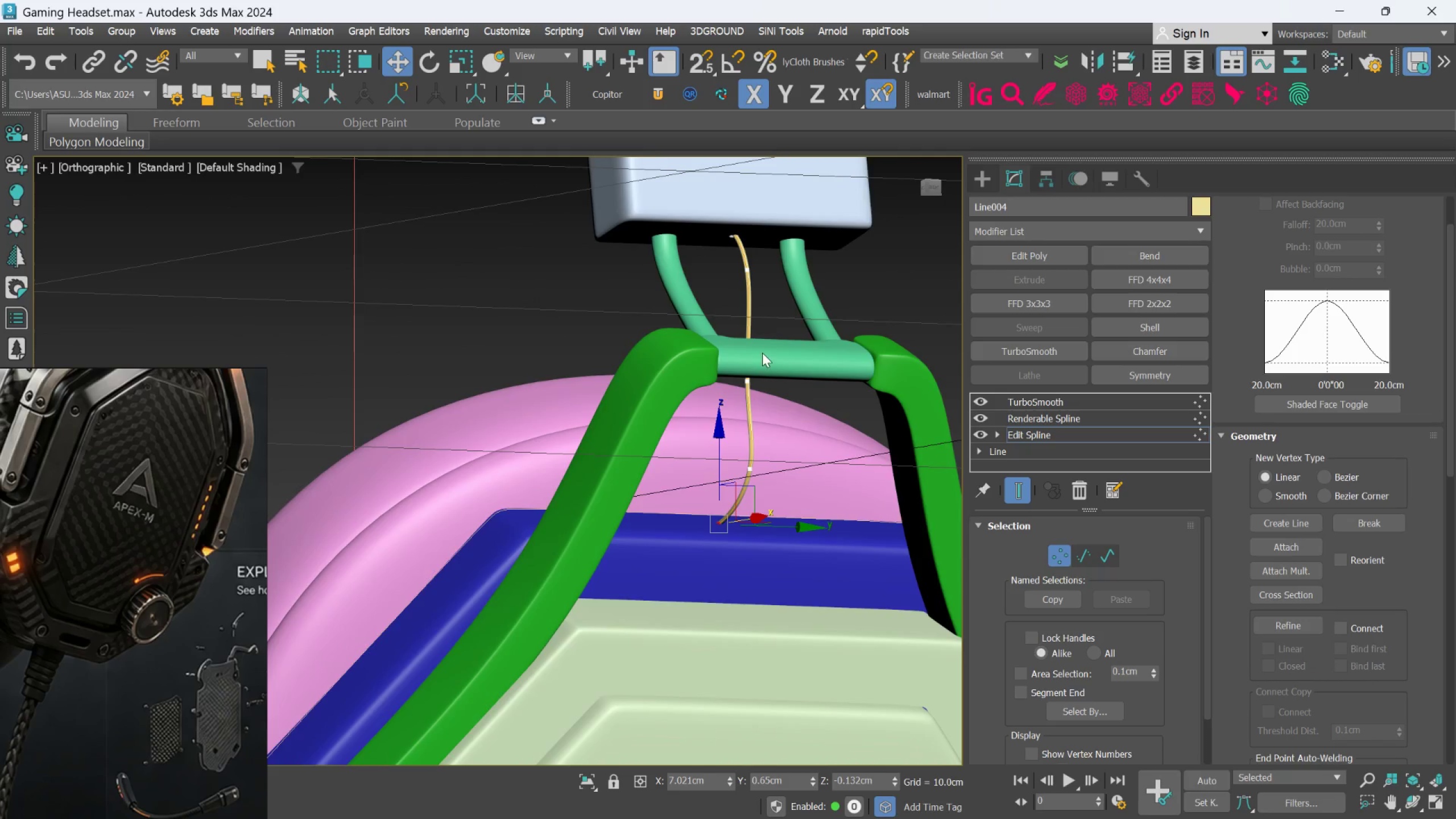 
scroll: coordinate [762, 353], scroll_direction: up, amount: 2.0
 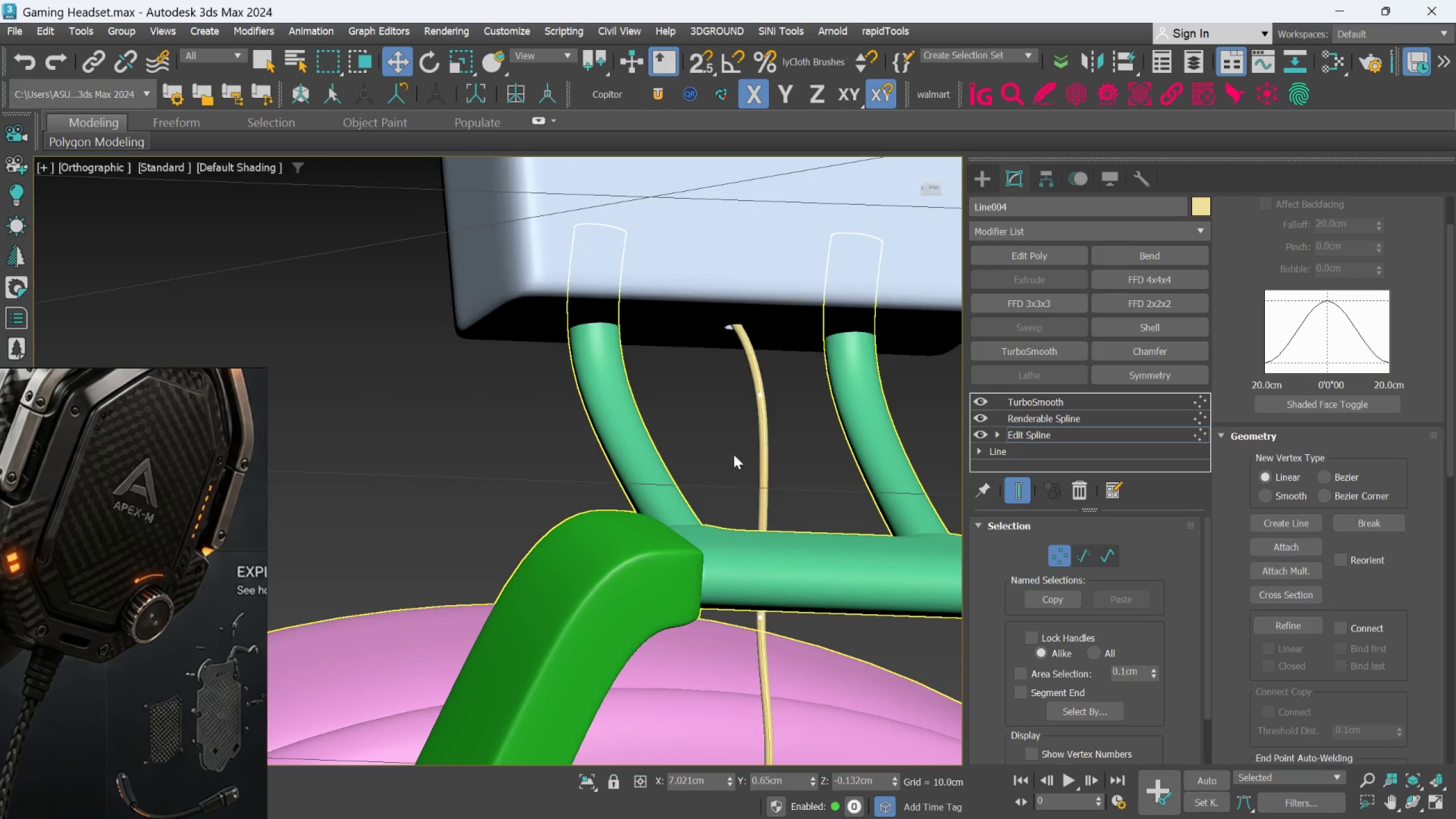 
hold_key(key=AltLeft, duration=0.75)
 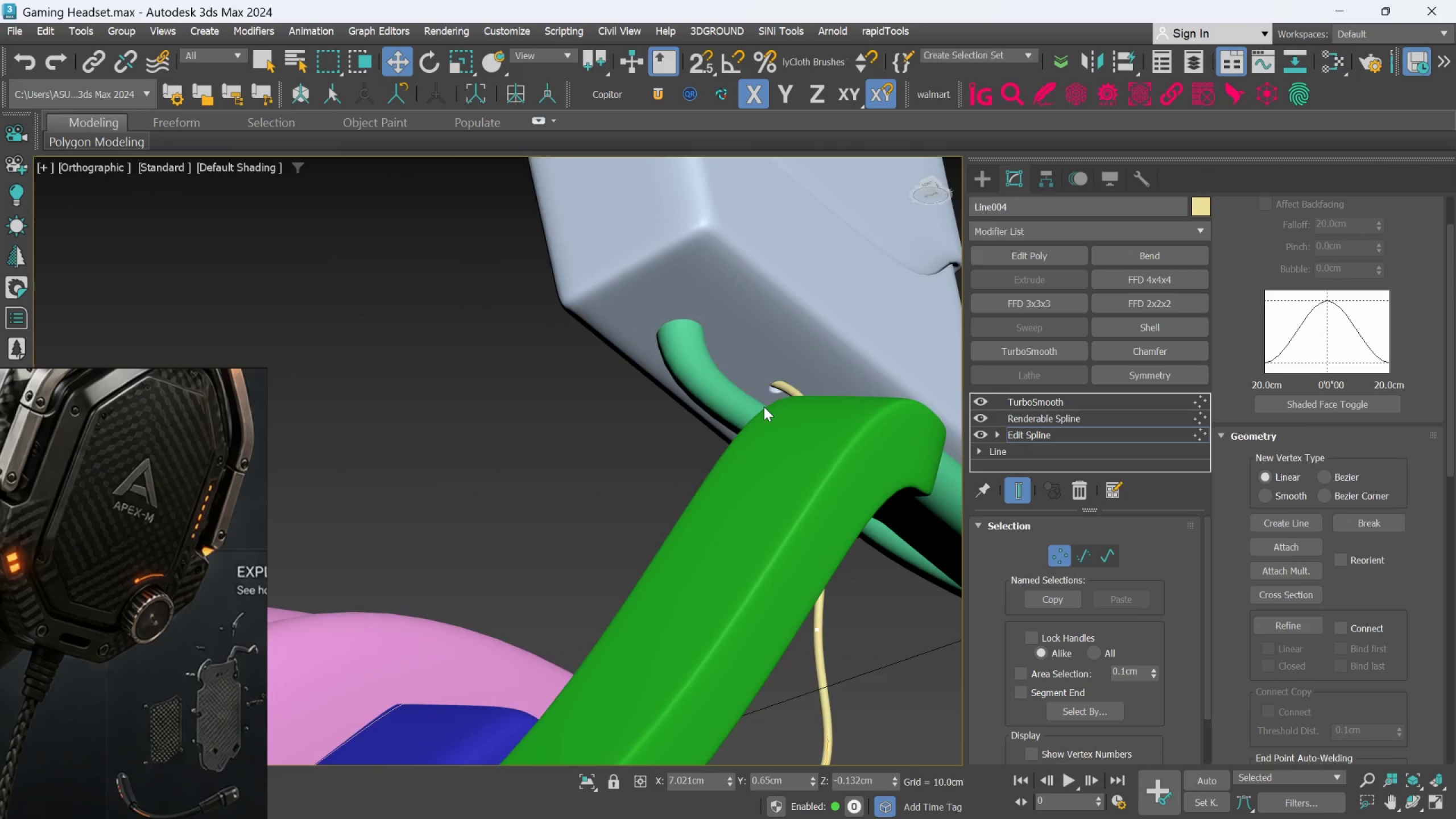 
hold_key(key=AltLeft, duration=1.5)
 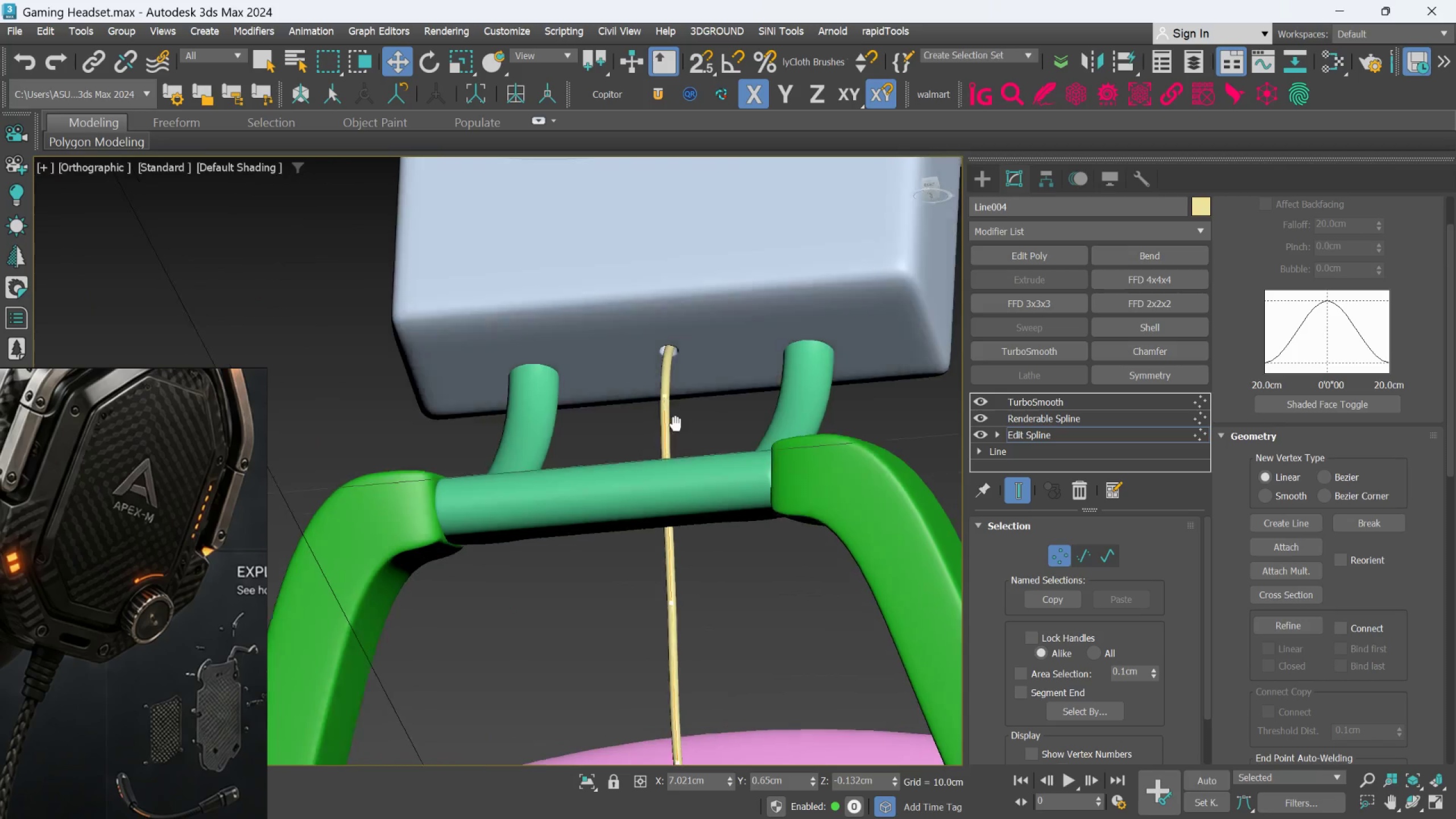 
key(Alt+AltLeft)
 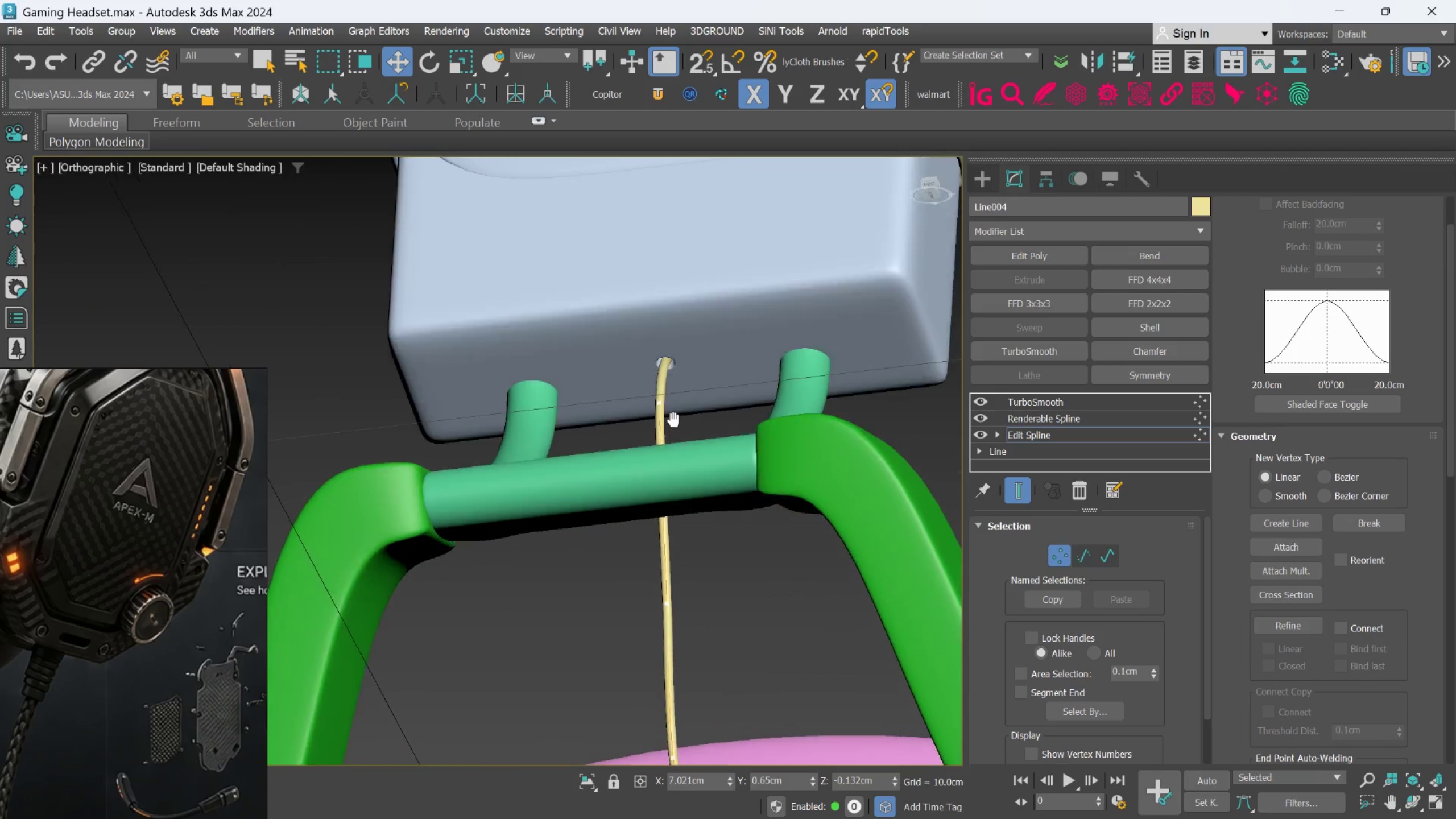 
key(Alt+AltLeft)
 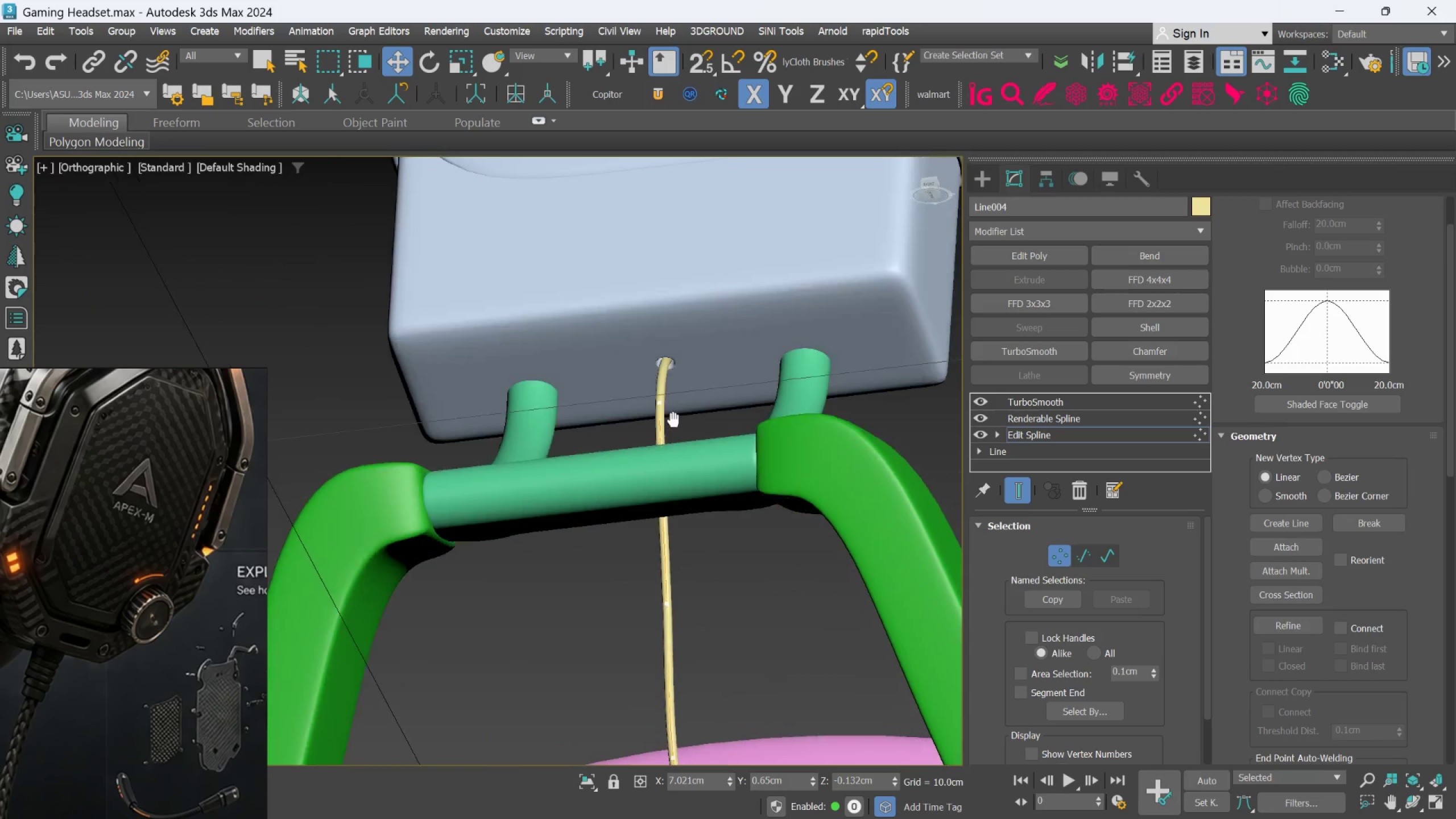 
key(Alt+AltLeft)
 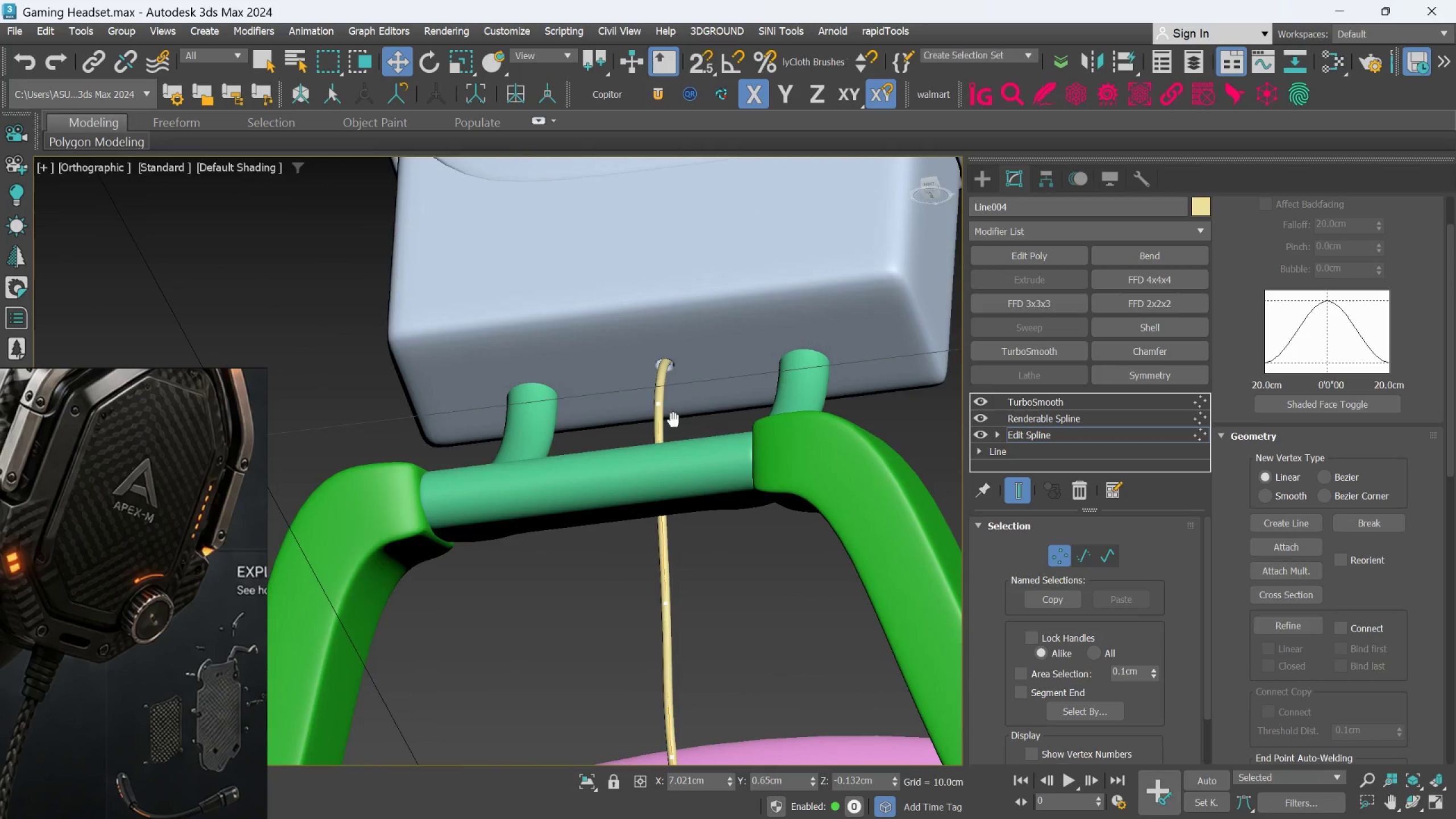 
key(Alt+AltLeft)
 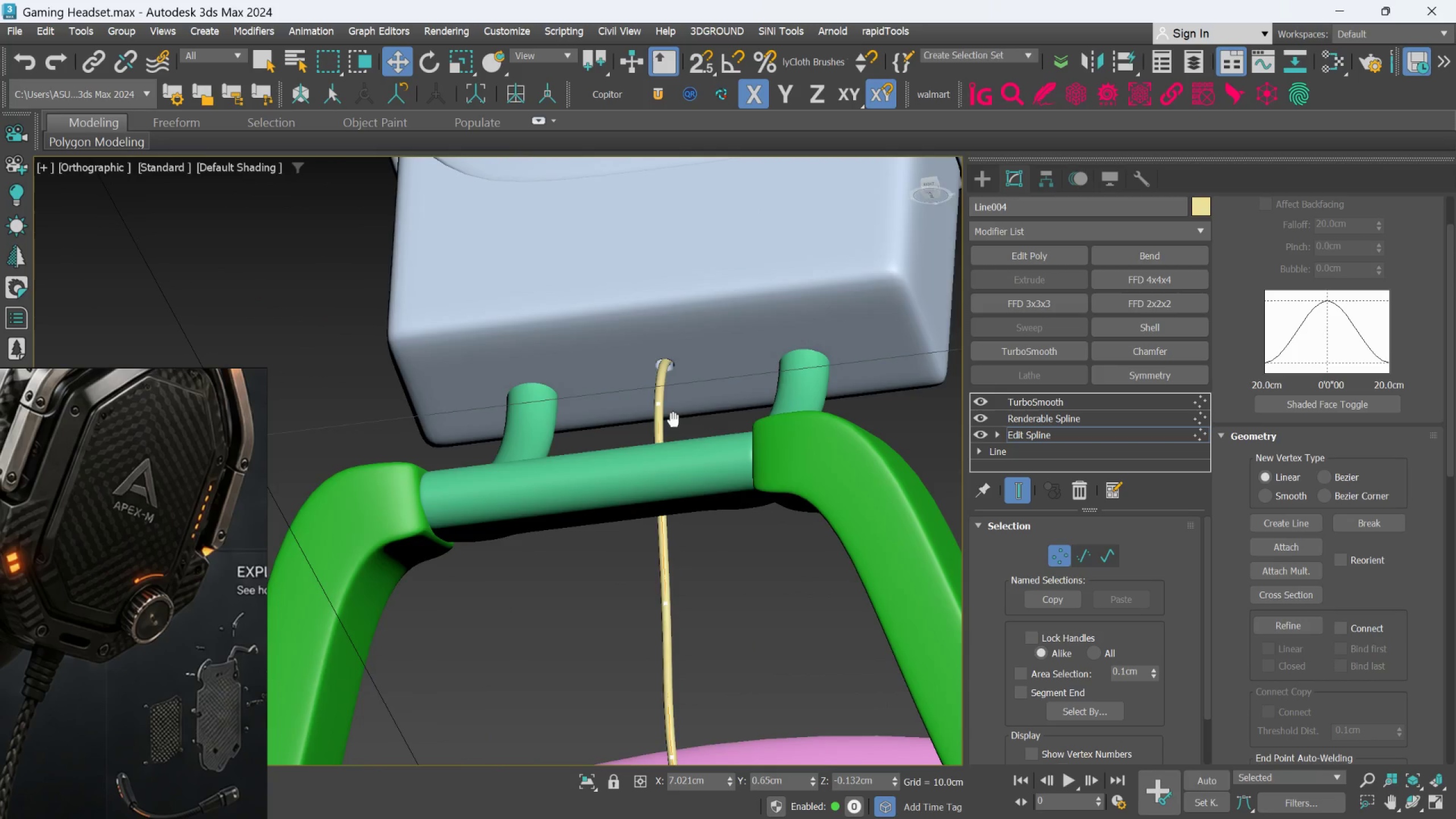 
key(Alt+AltLeft)
 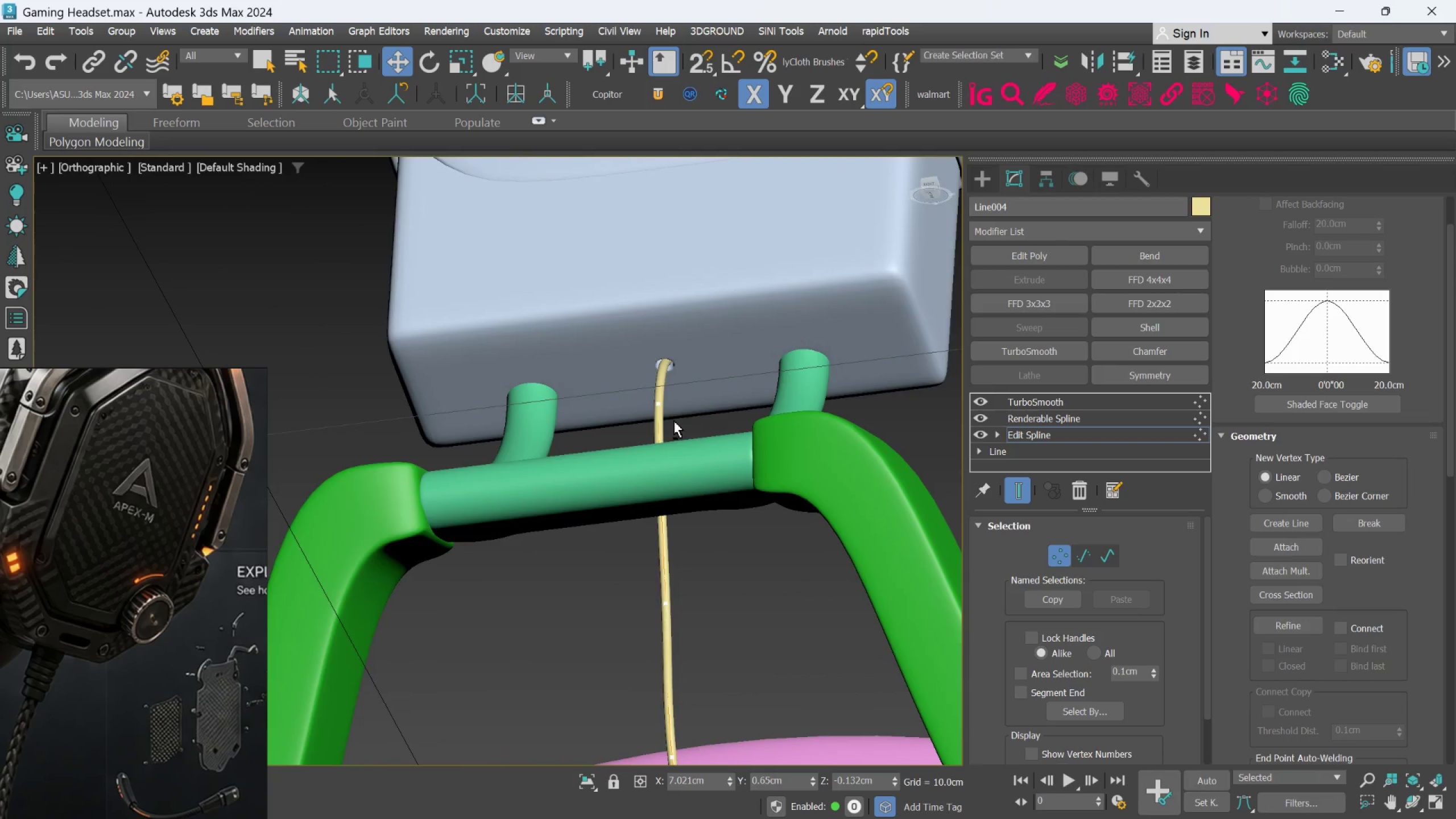 
hold_key(key=AltLeft, duration=1.42)
scroll: coordinate [674, 427], scroll_direction: down, amount: 3.0
 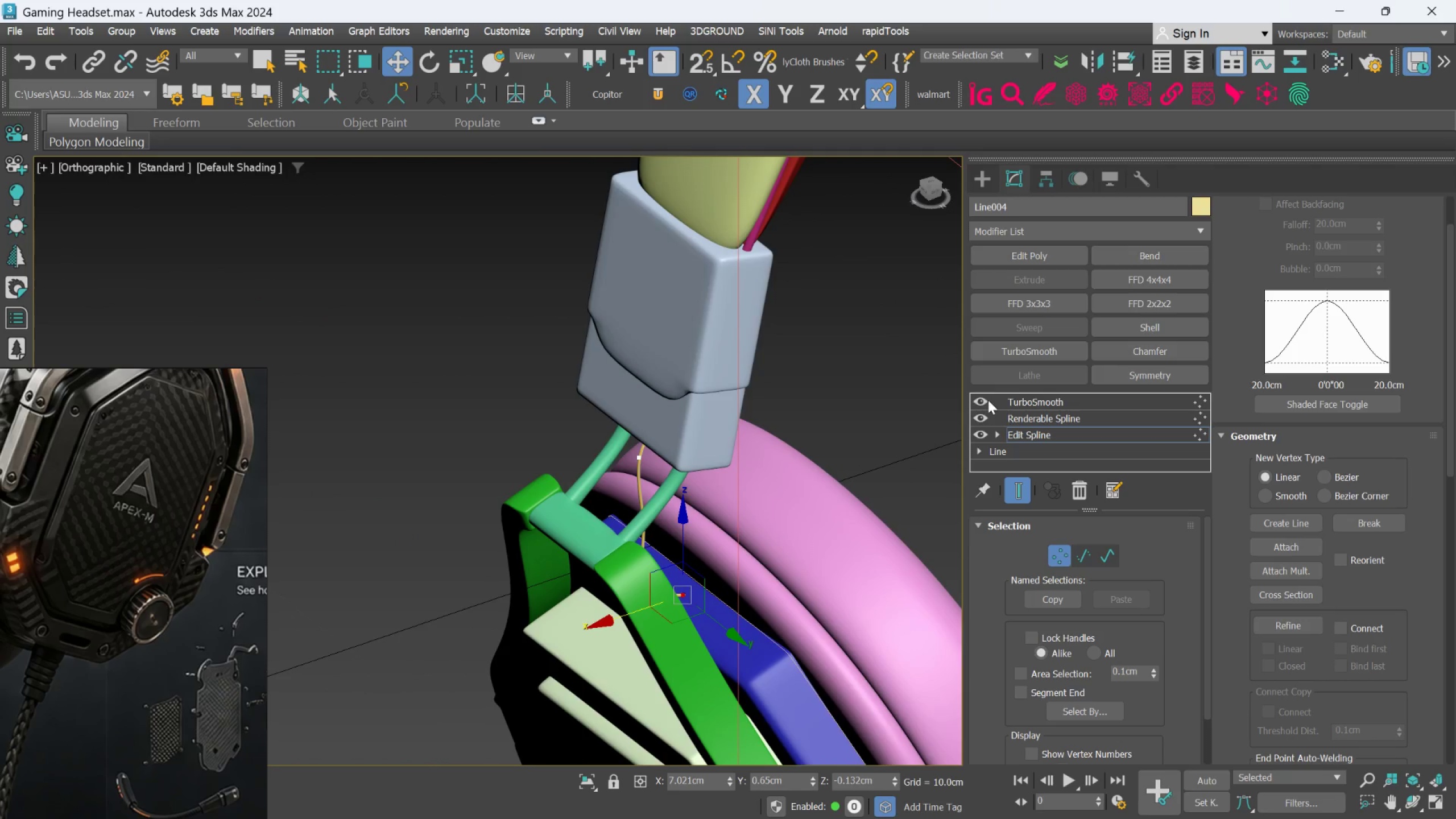 
left_click([1031, 434])
 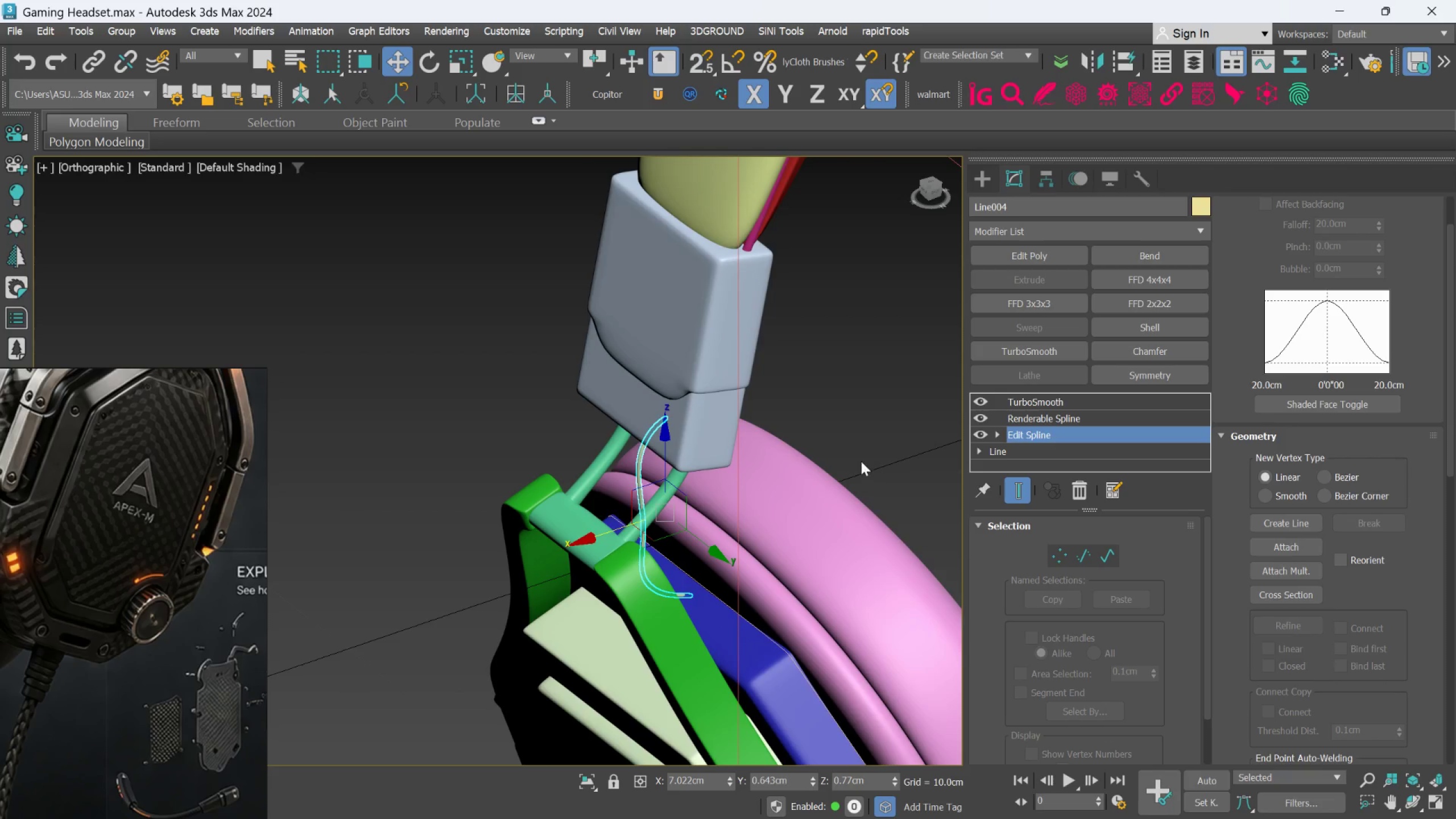 
key(Alt+AltLeft)
 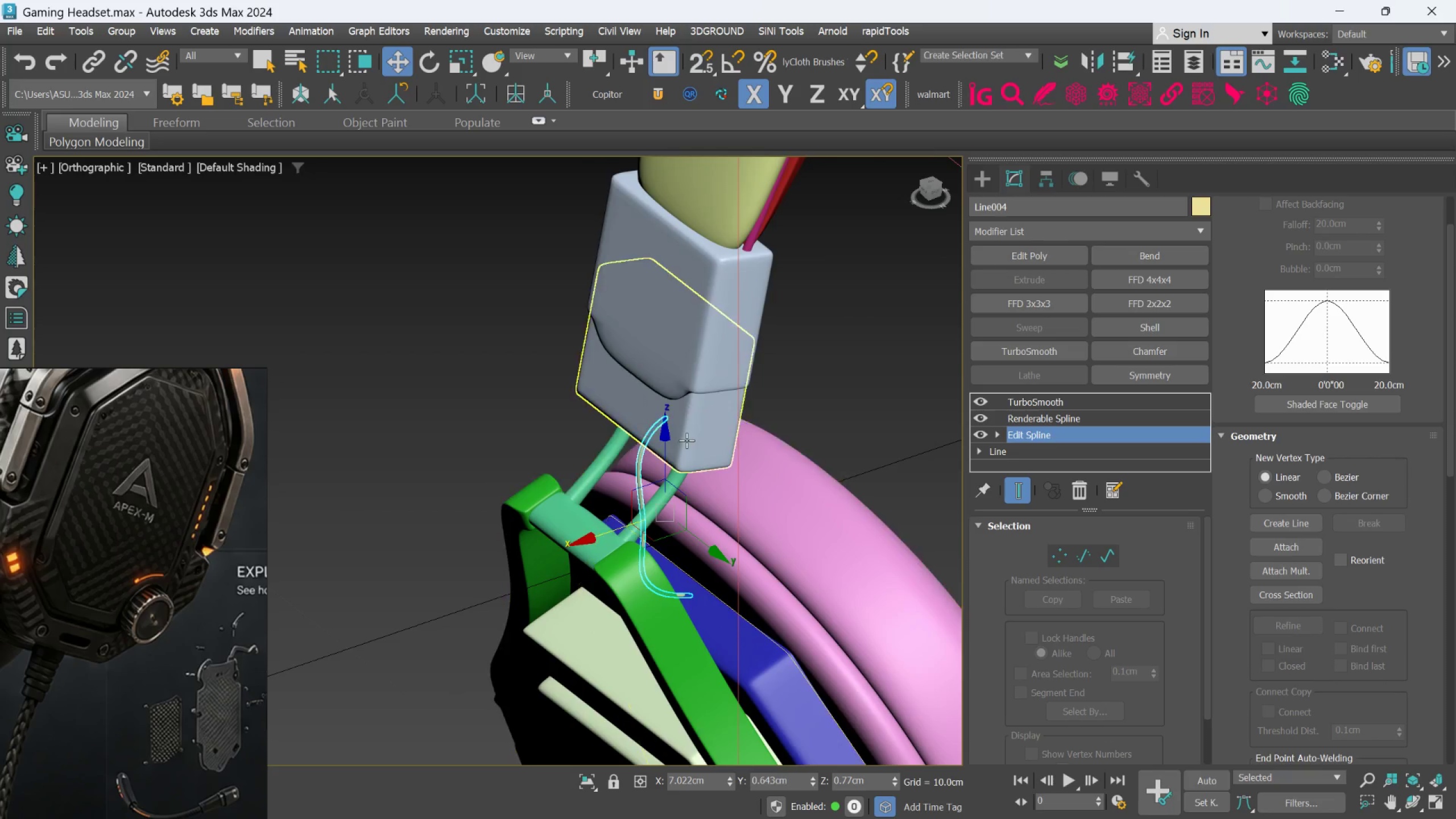 
scroll: coordinate [686, 440], scroll_direction: up, amount: 1.0
 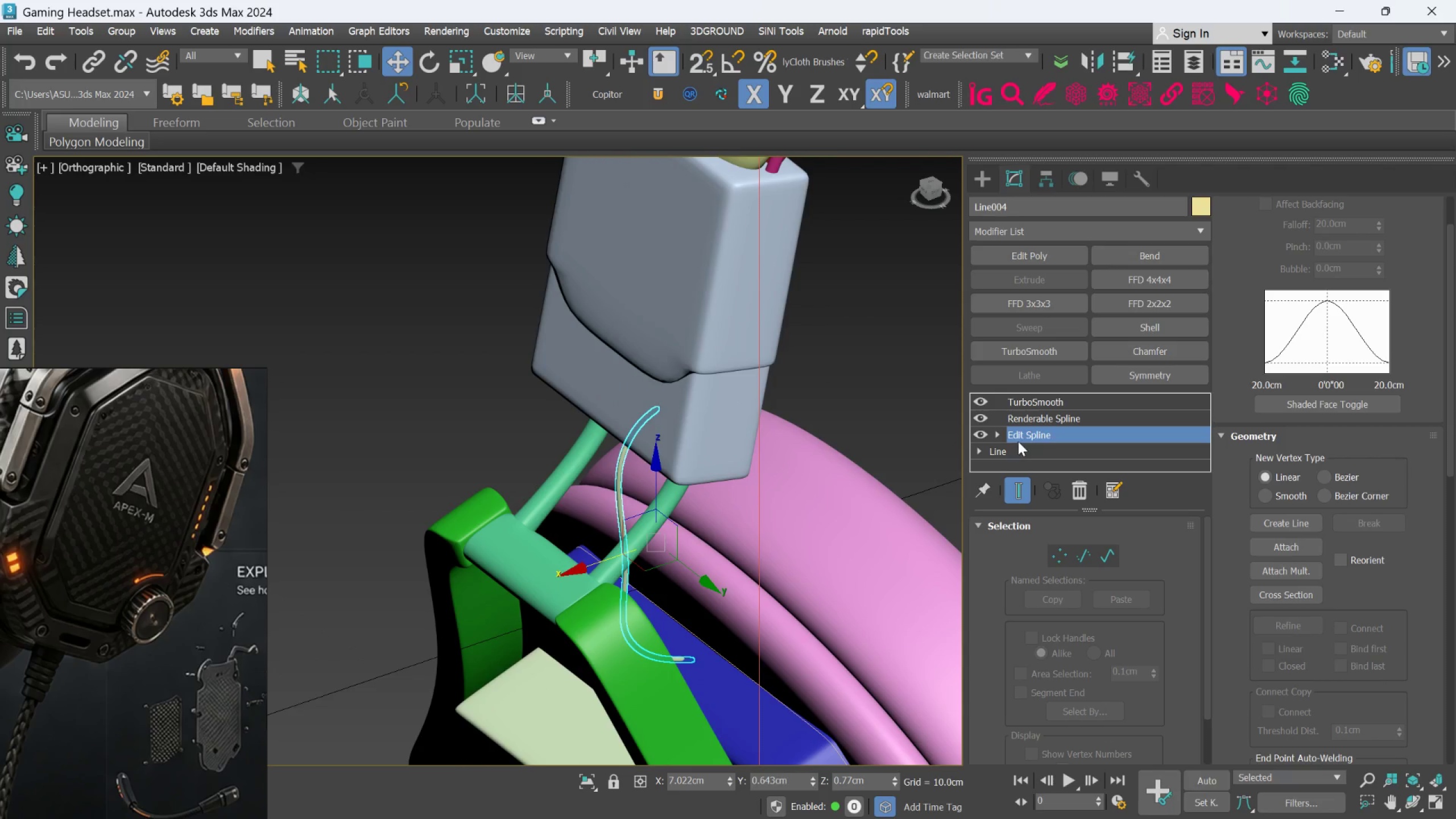 
left_click([1025, 424])
 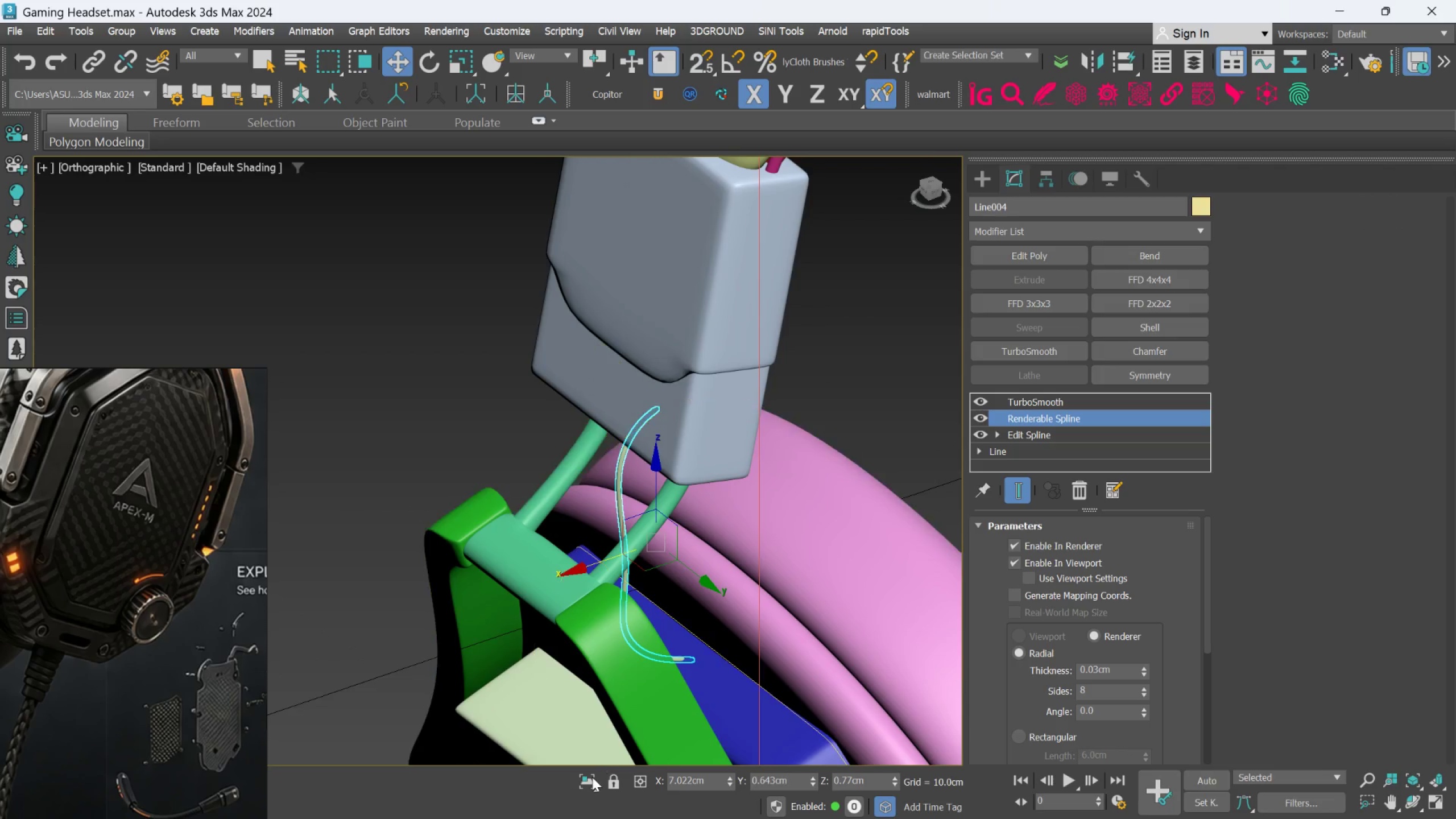 
left_click([585, 783])
 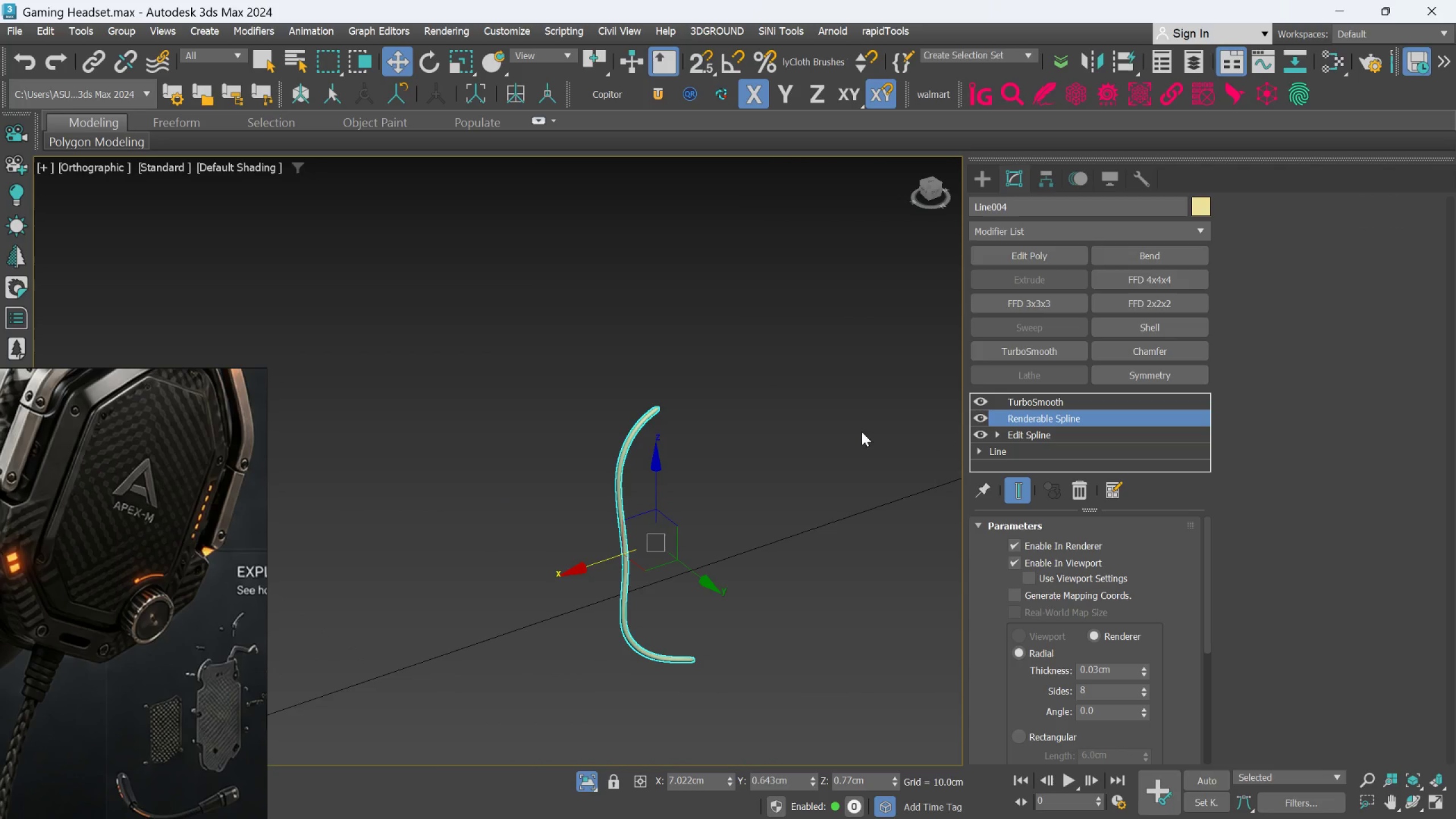 
hold_key(key=AltLeft, duration=0.44)
 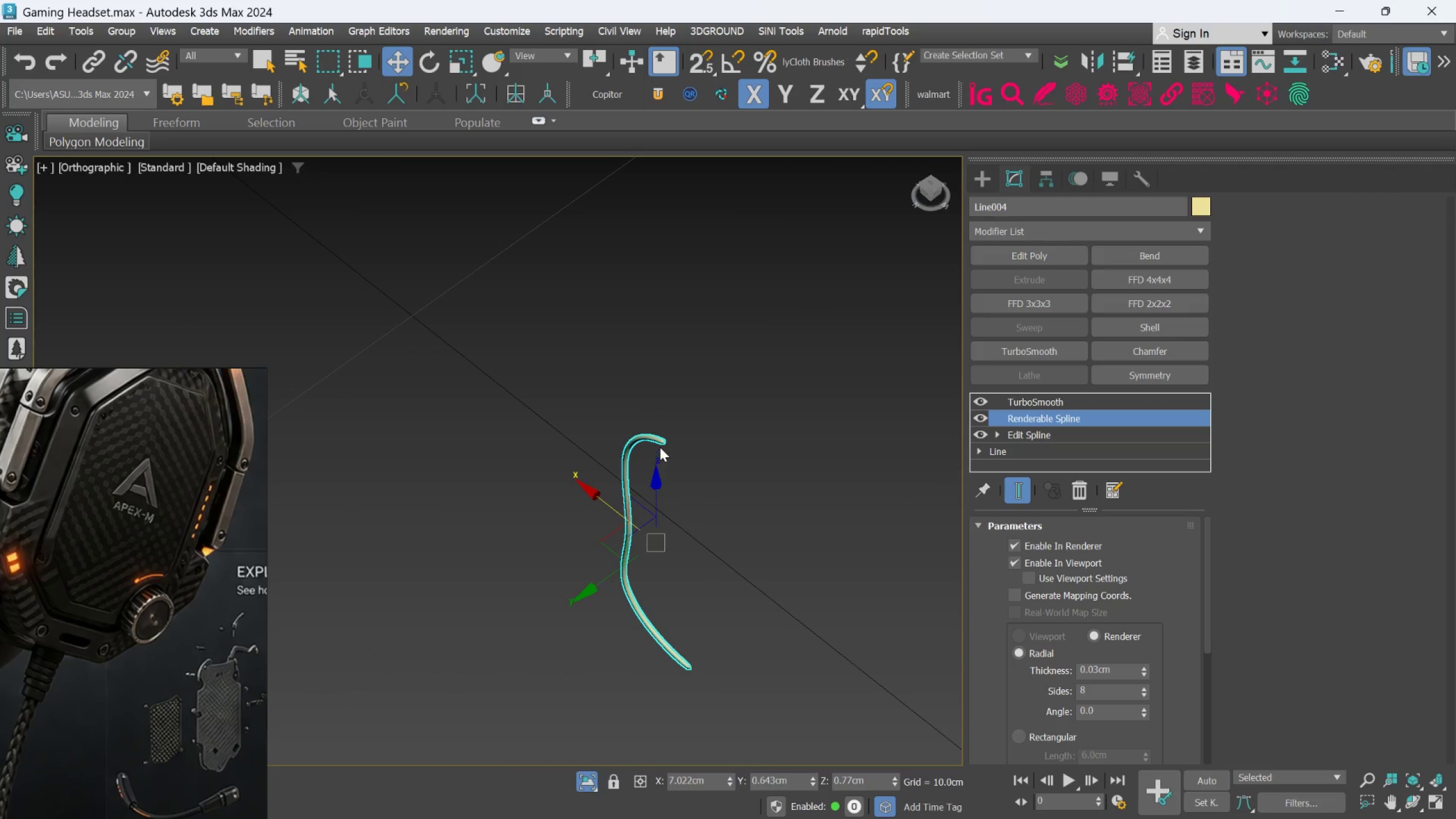 
scroll: coordinate [698, 419], scroll_direction: up, amount: 8.0
 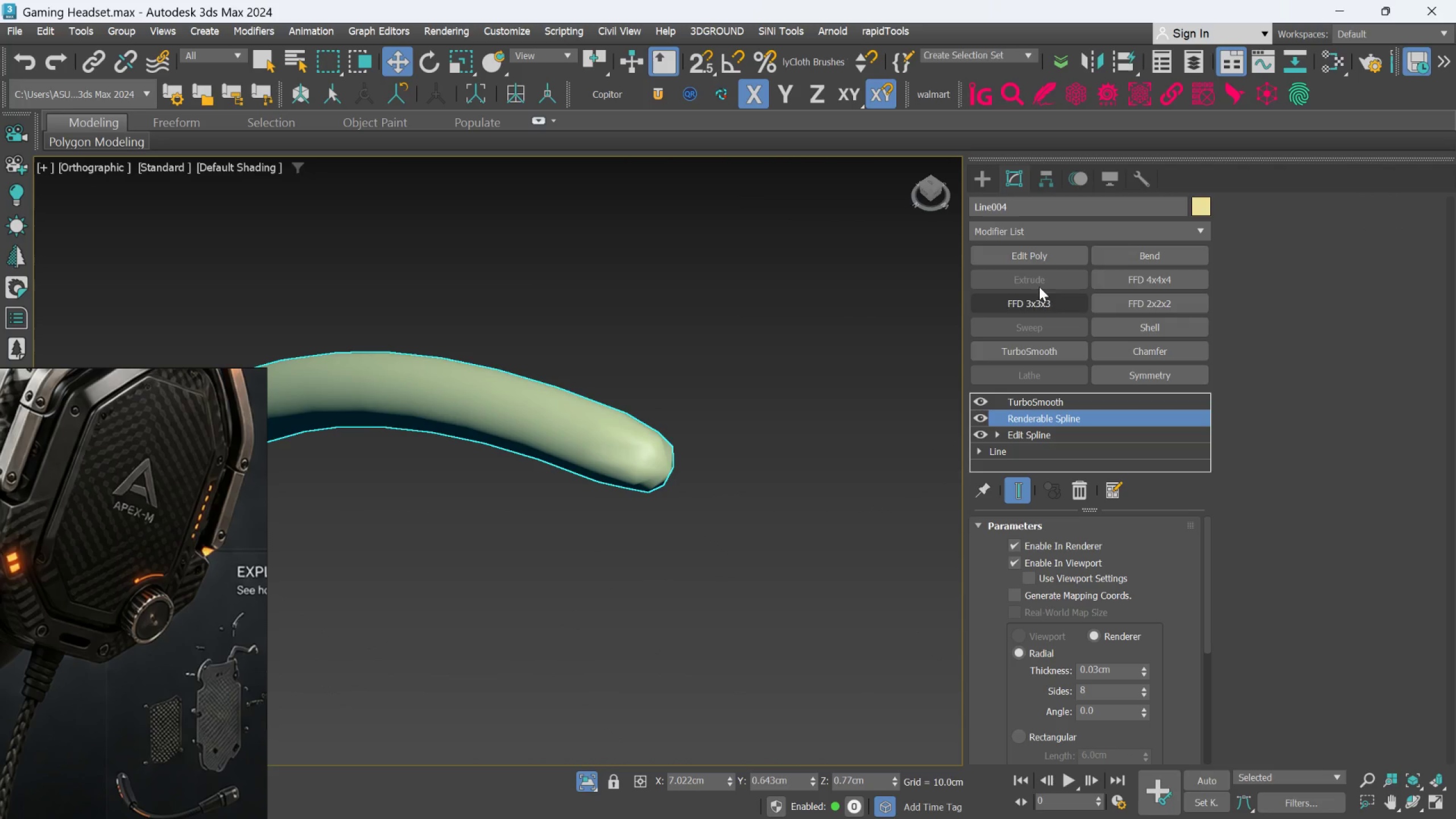 
left_click([1035, 253])
 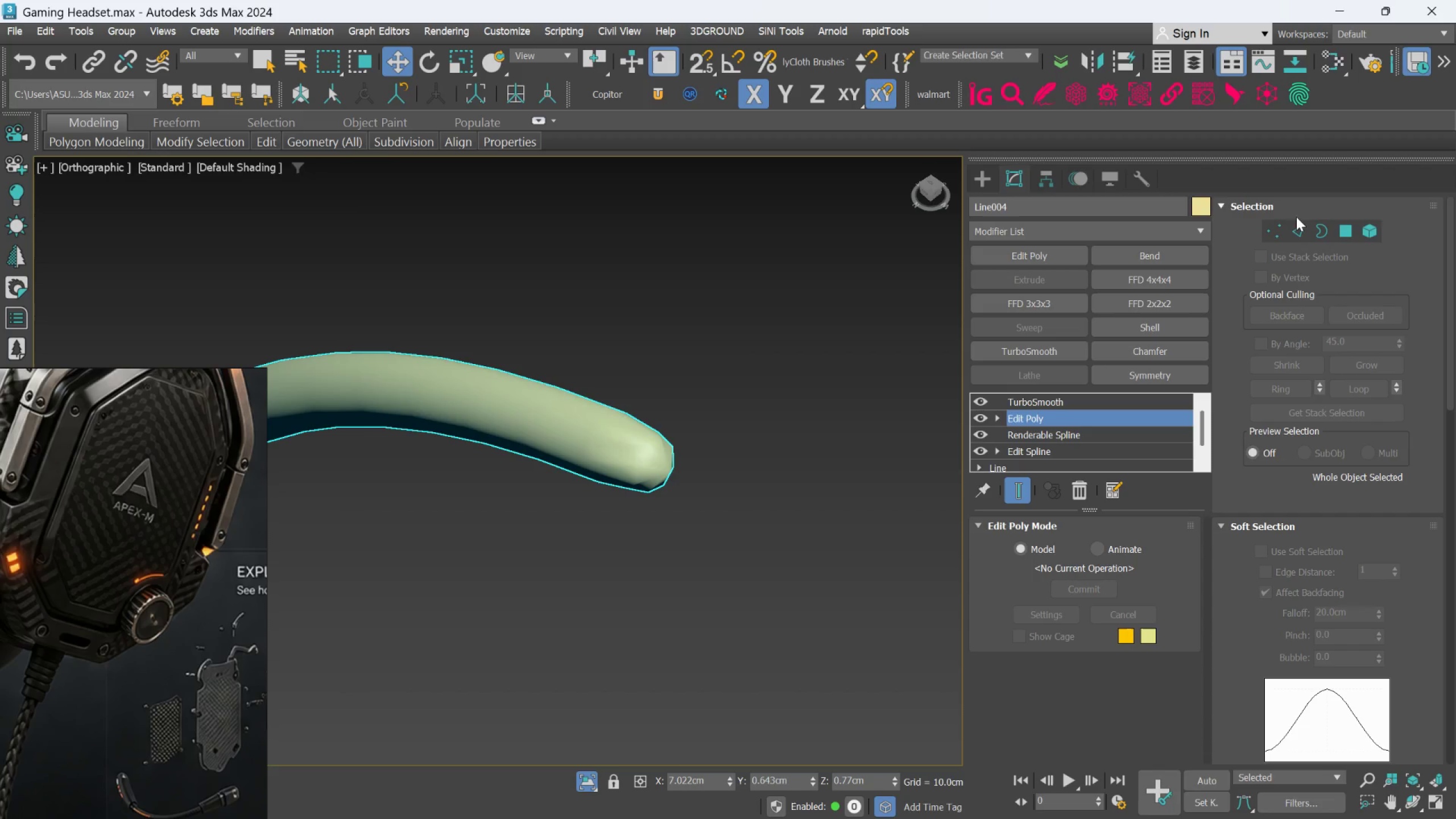 
left_click([1297, 226])
 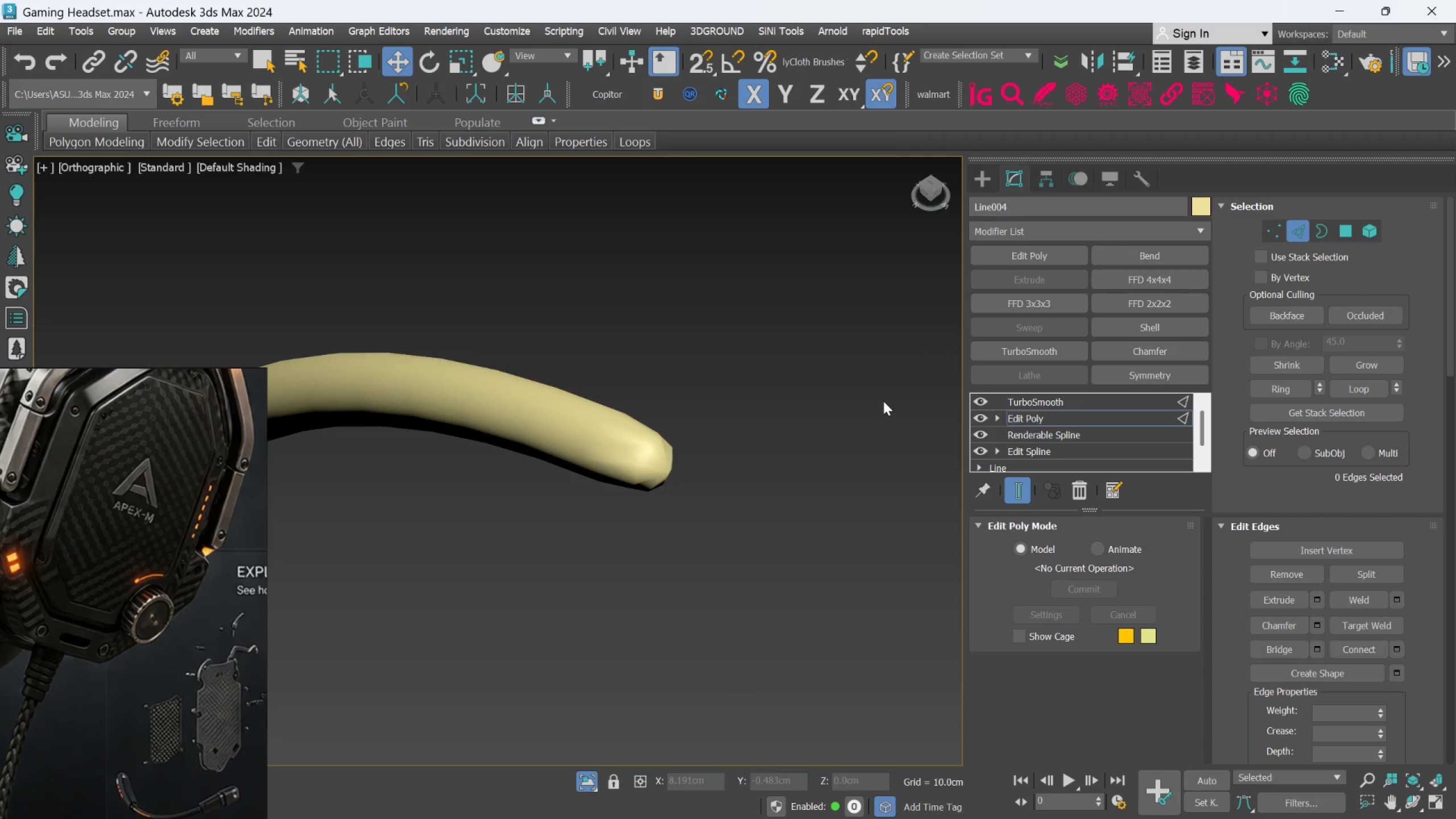 
key(Alt+1)
 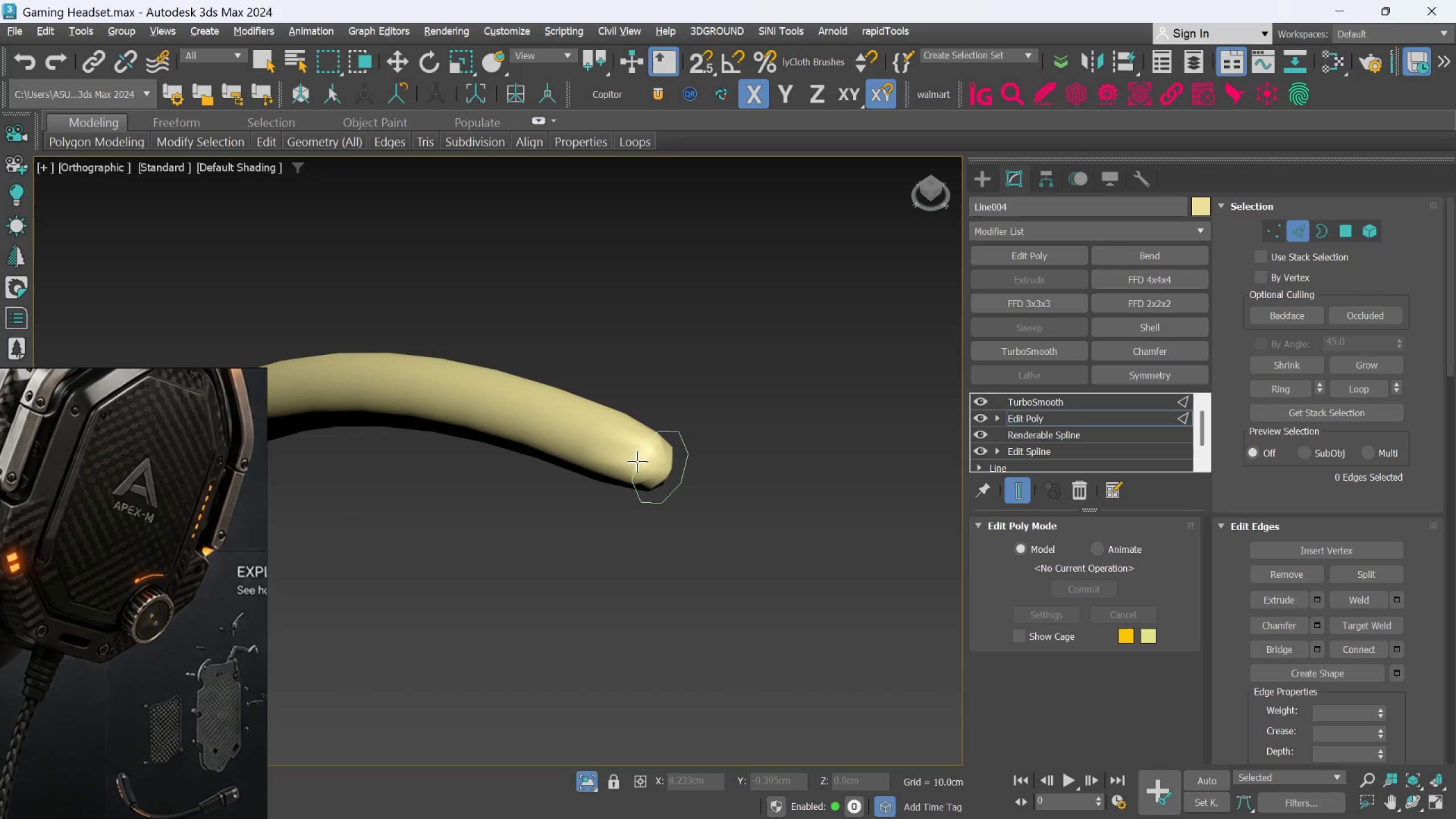 
left_click([631, 462])
 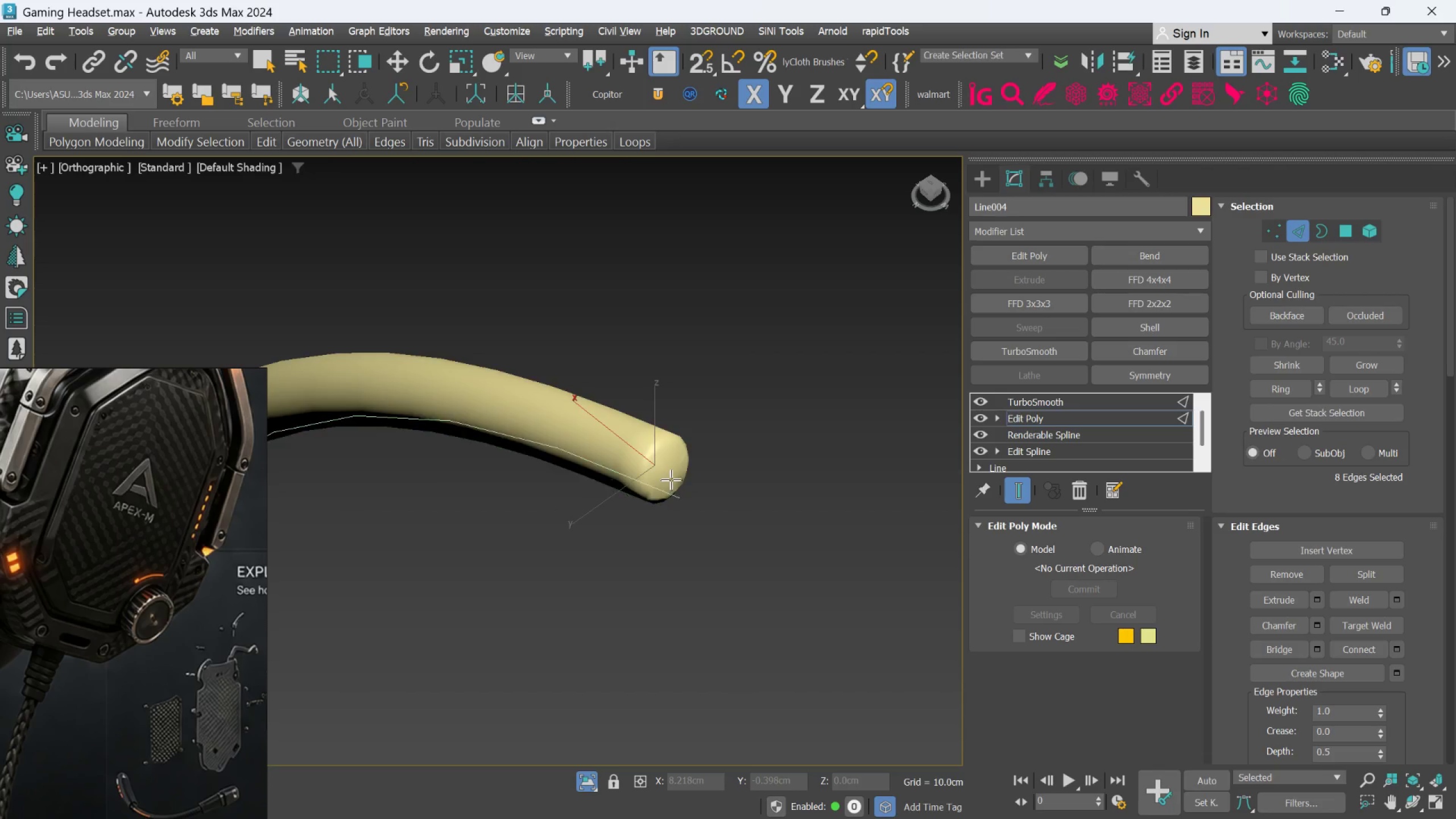 
scroll: coordinate [650, 467], scroll_direction: down, amount: 6.0
 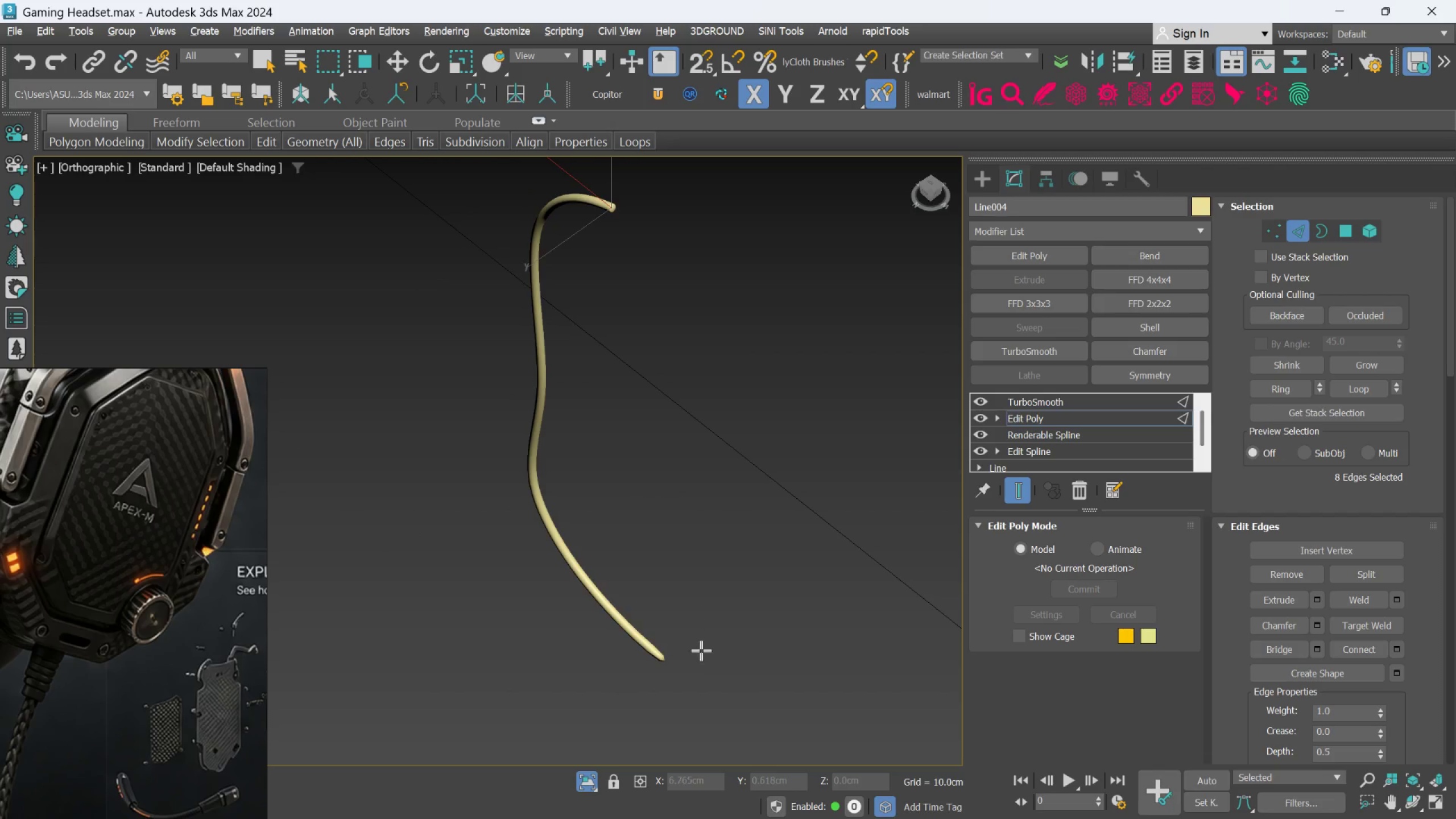 
scroll: coordinate [678, 679], scroll_direction: up, amount: 2.0
 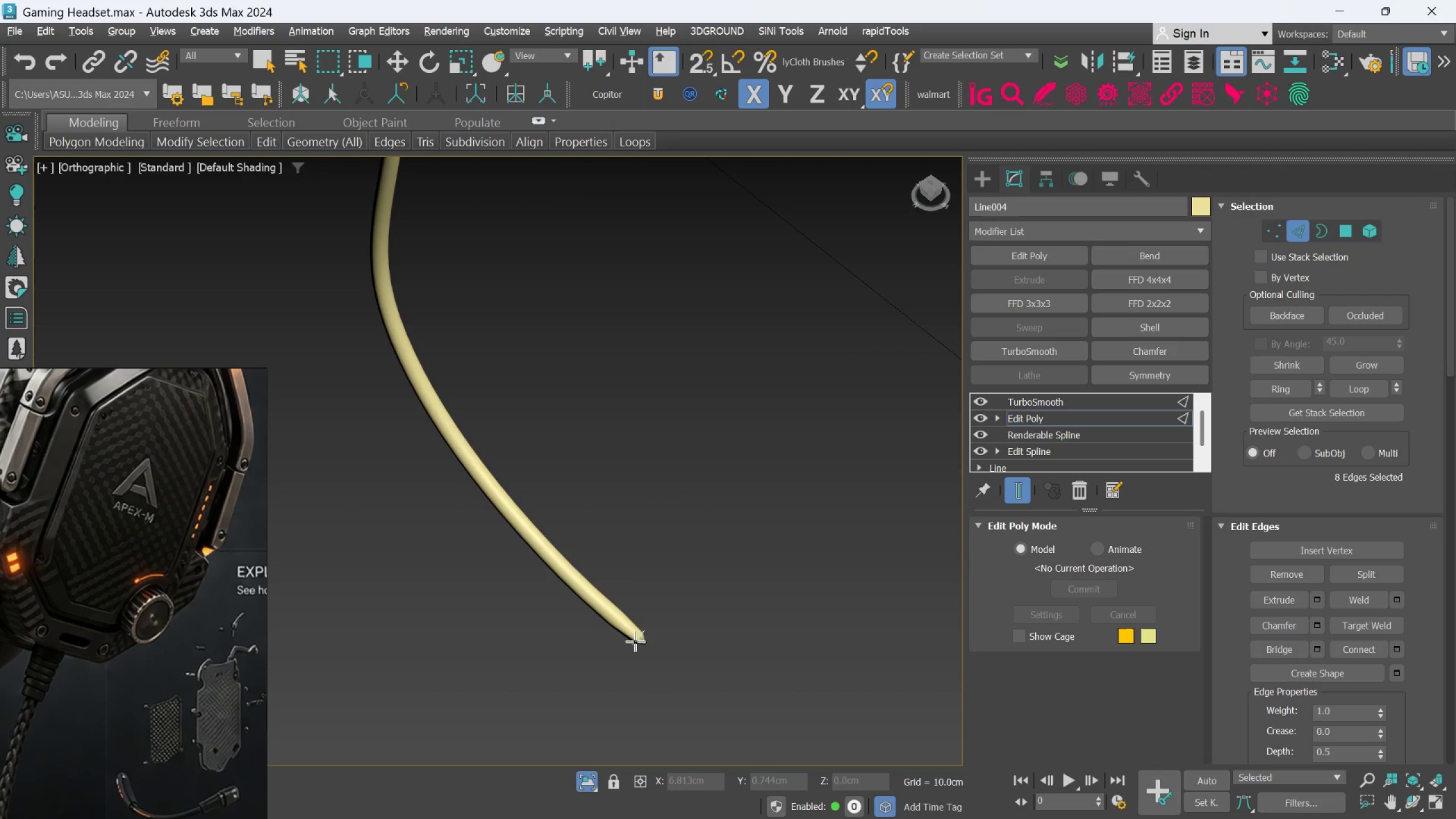 
left_click([634, 641])
 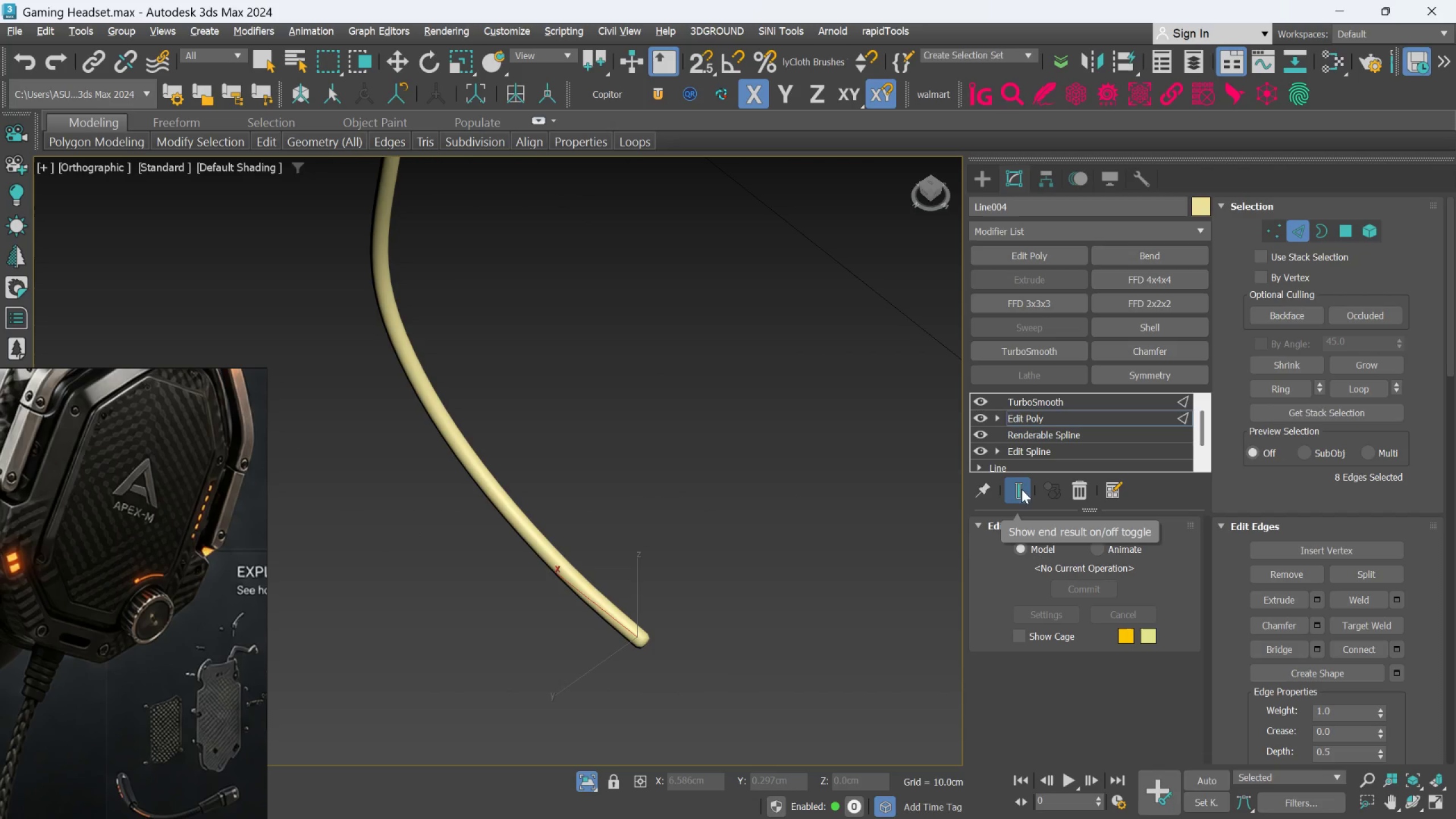 
left_click([1034, 398])
 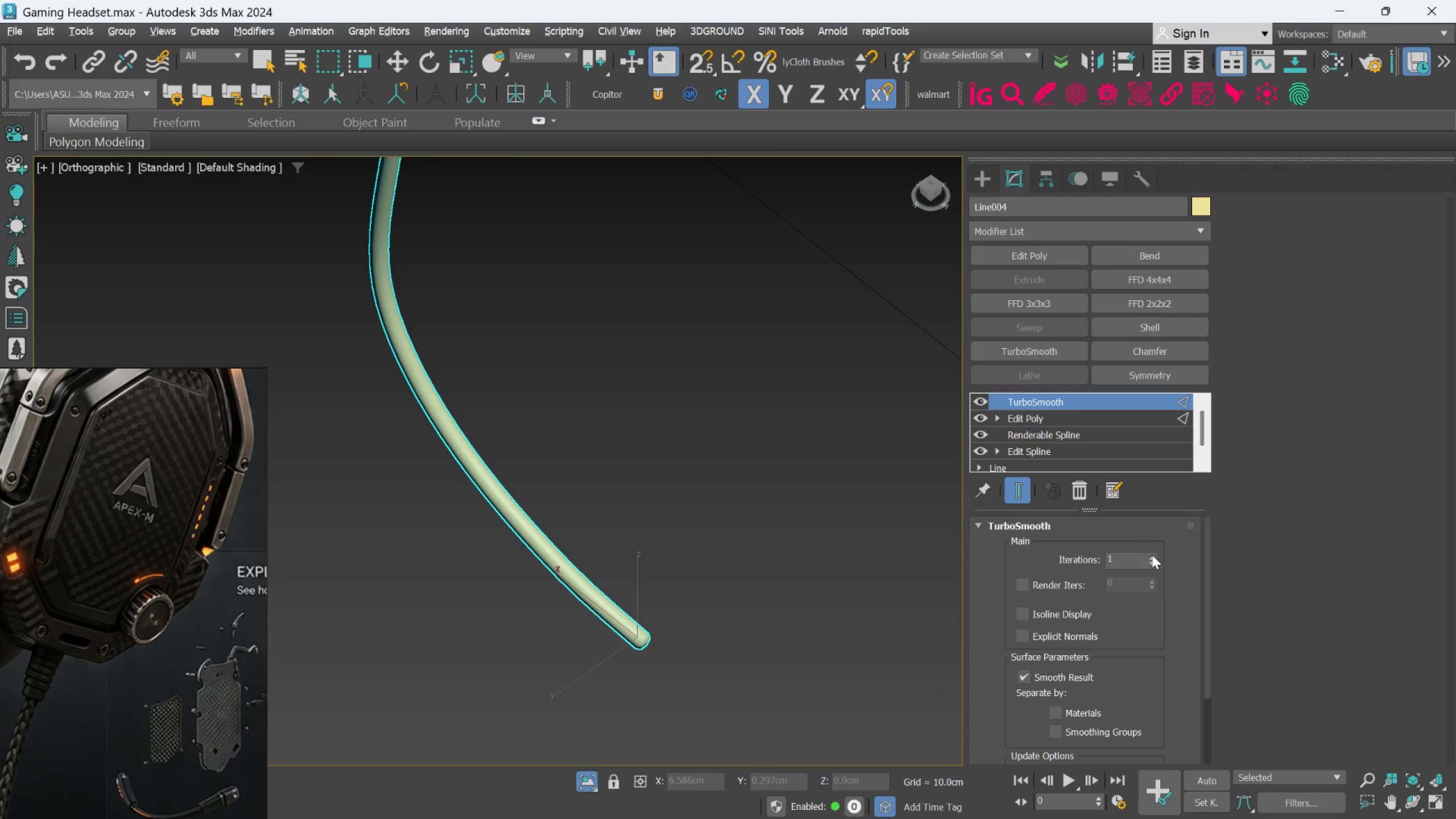 
left_click([1155, 555])
 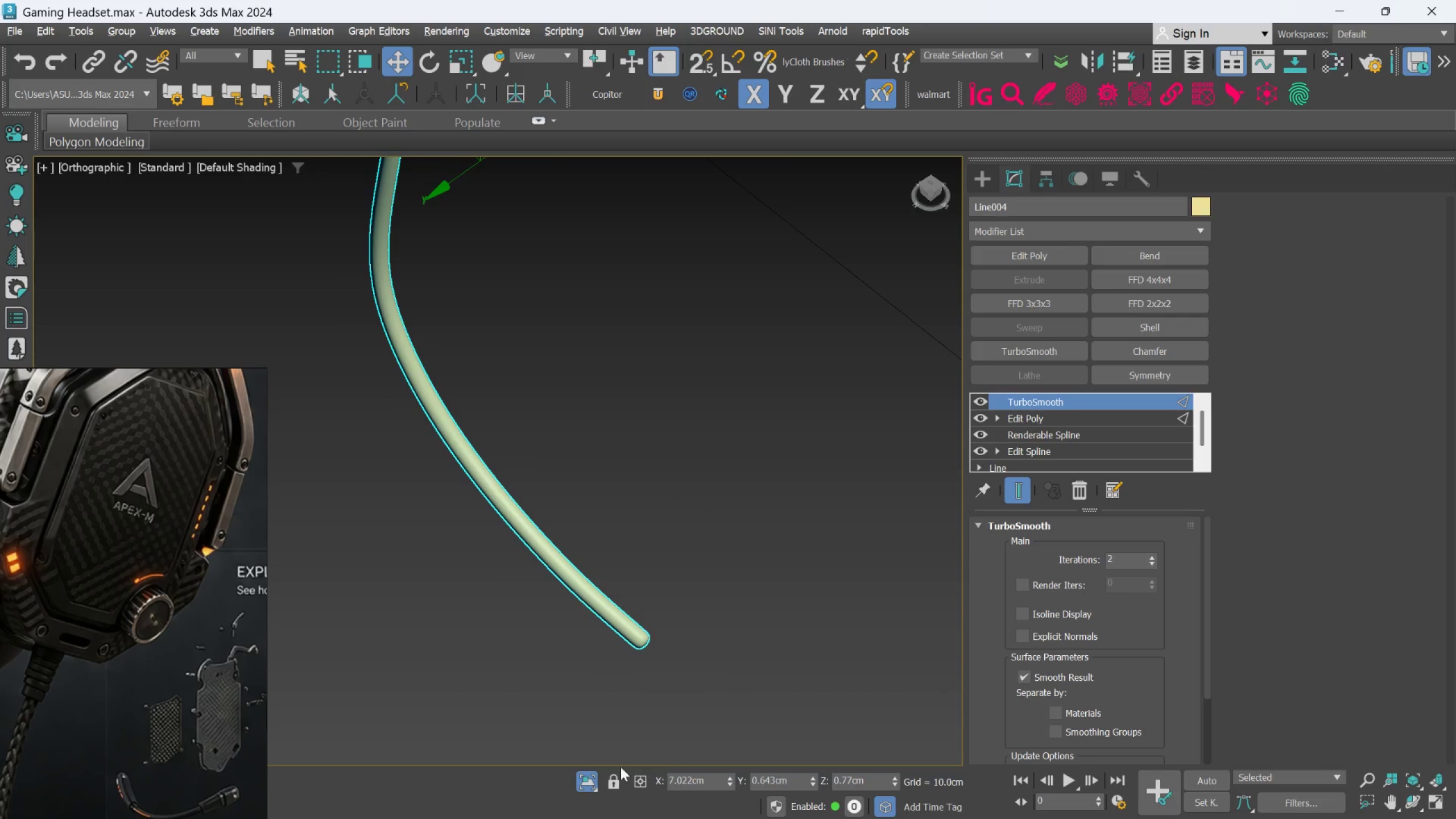 
left_click([590, 774])
 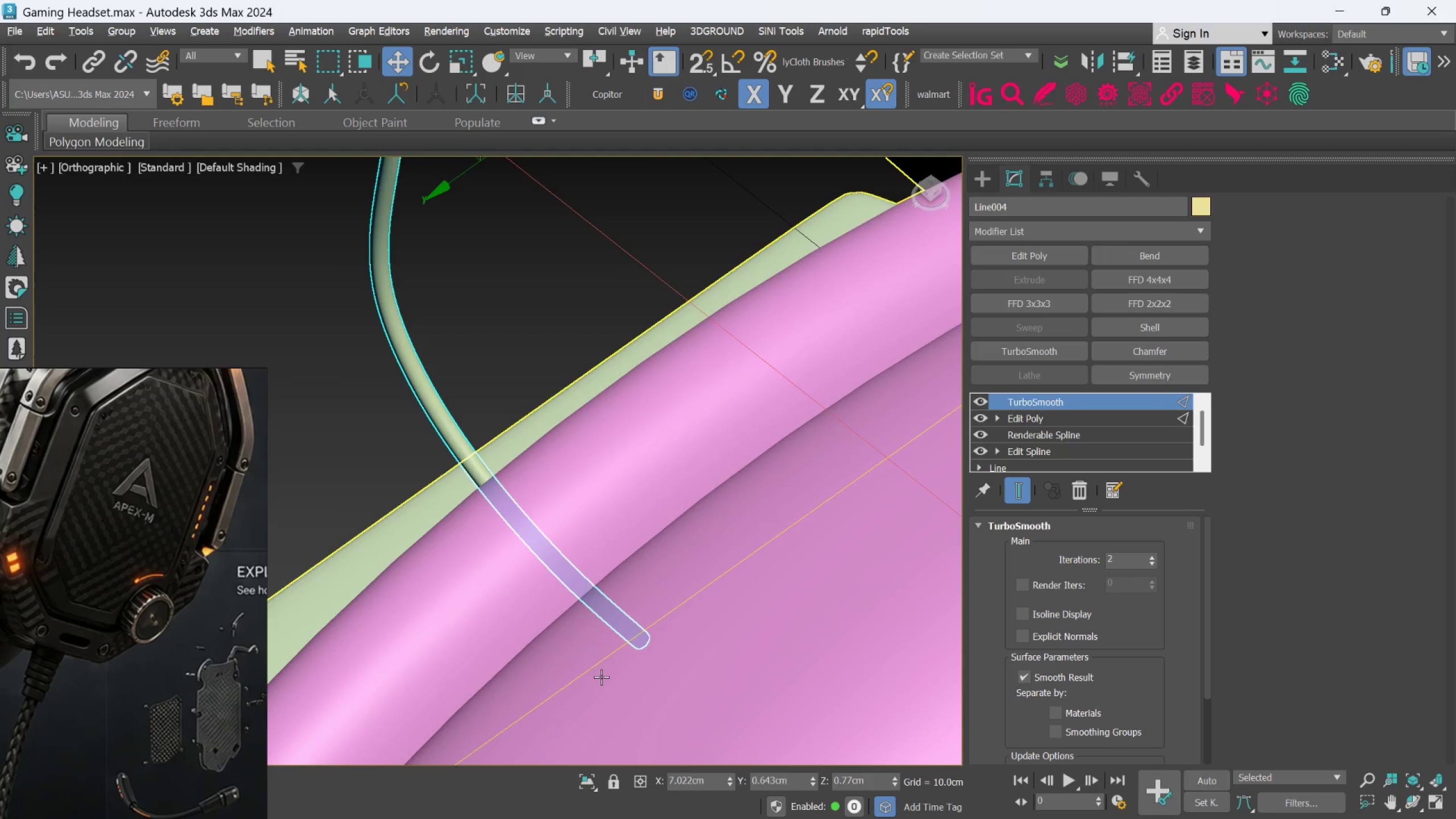 
scroll: coordinate [601, 676], scroll_direction: down, amount: 3.0
 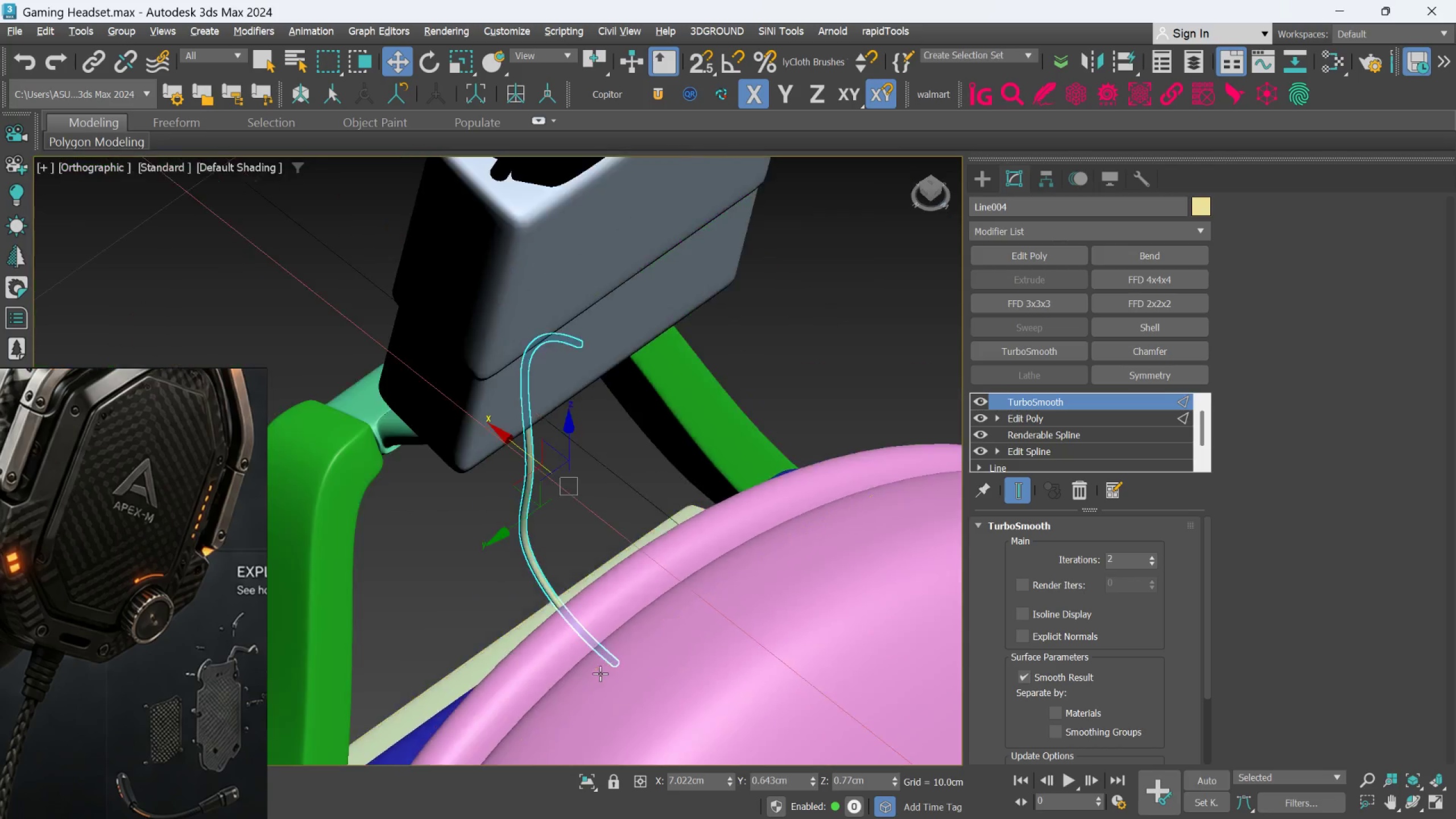 
hold_key(key=AltLeft, duration=1.03)
 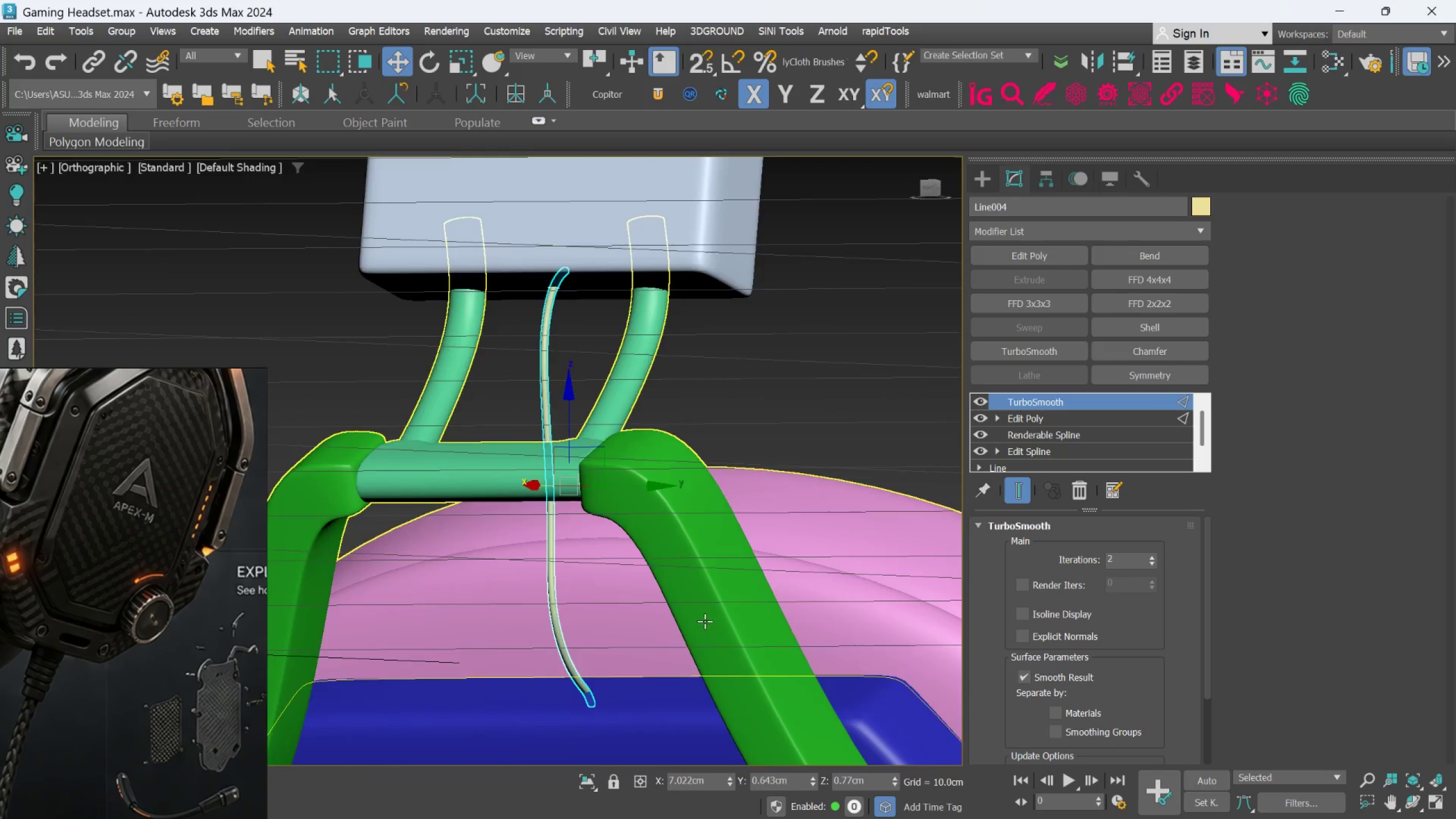 
scroll: coordinate [705, 621], scroll_direction: down, amount: 2.0
 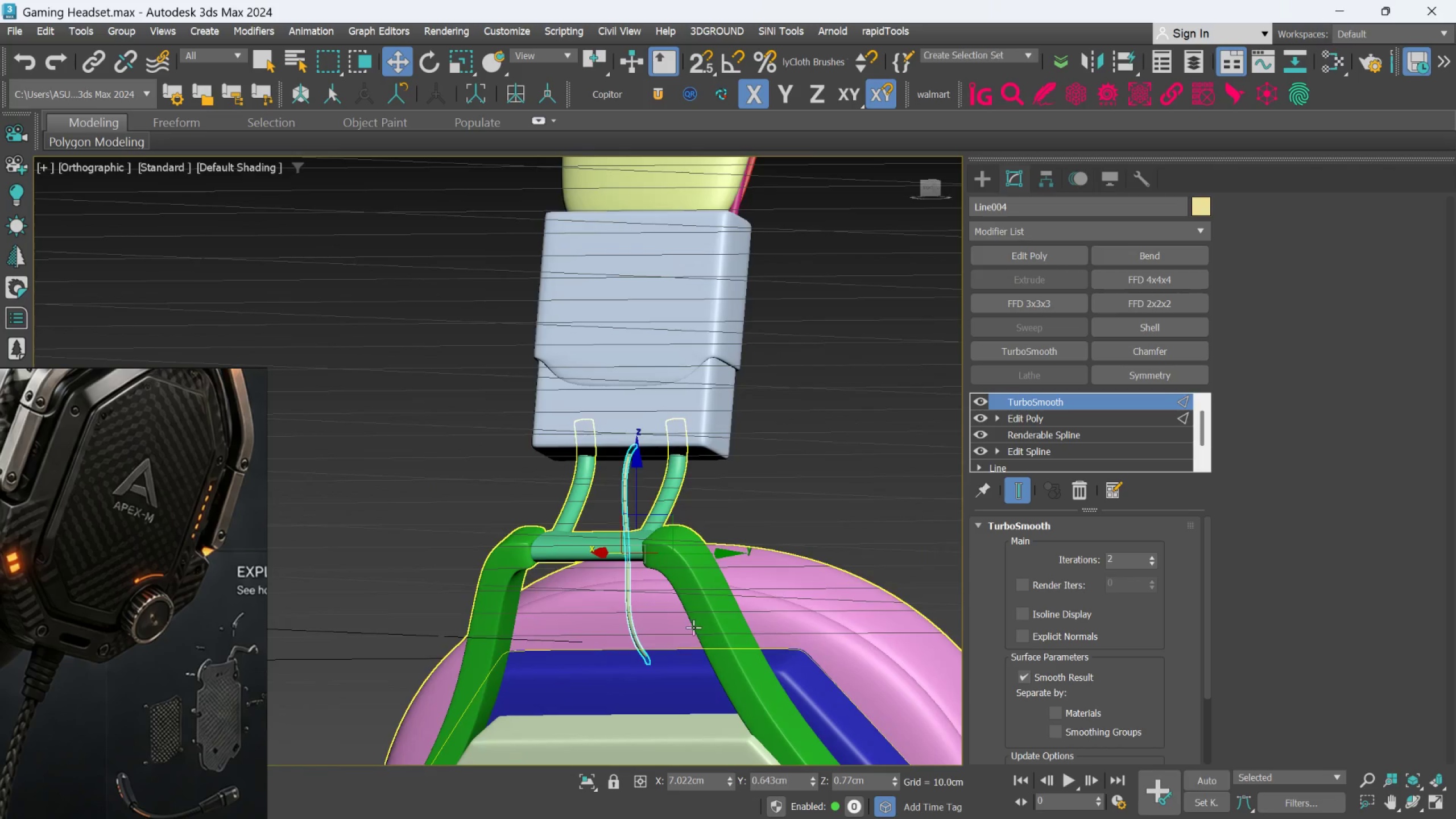 
hold_key(key=AltLeft, duration=0.98)
 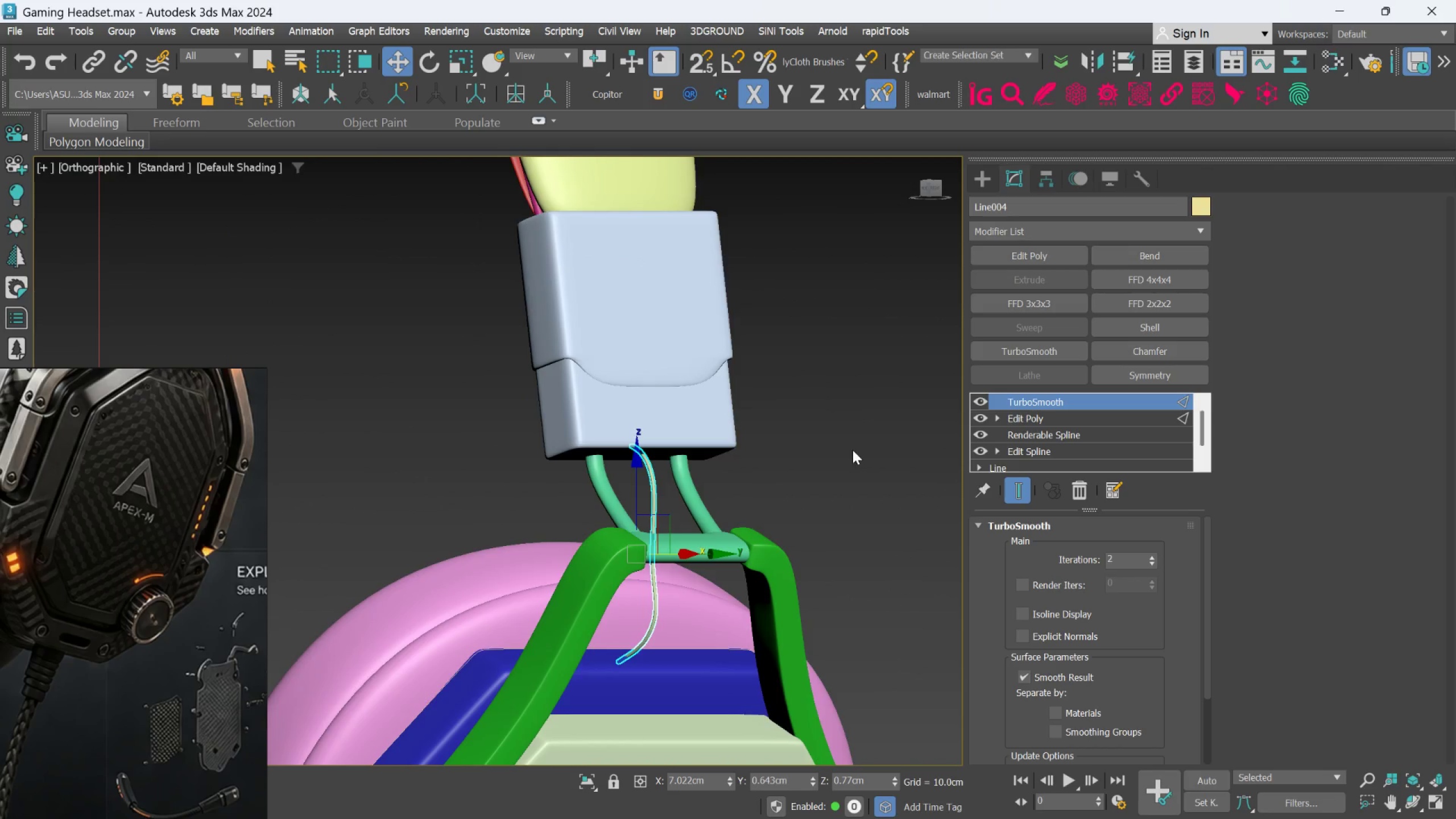 
left_click([853, 450])
 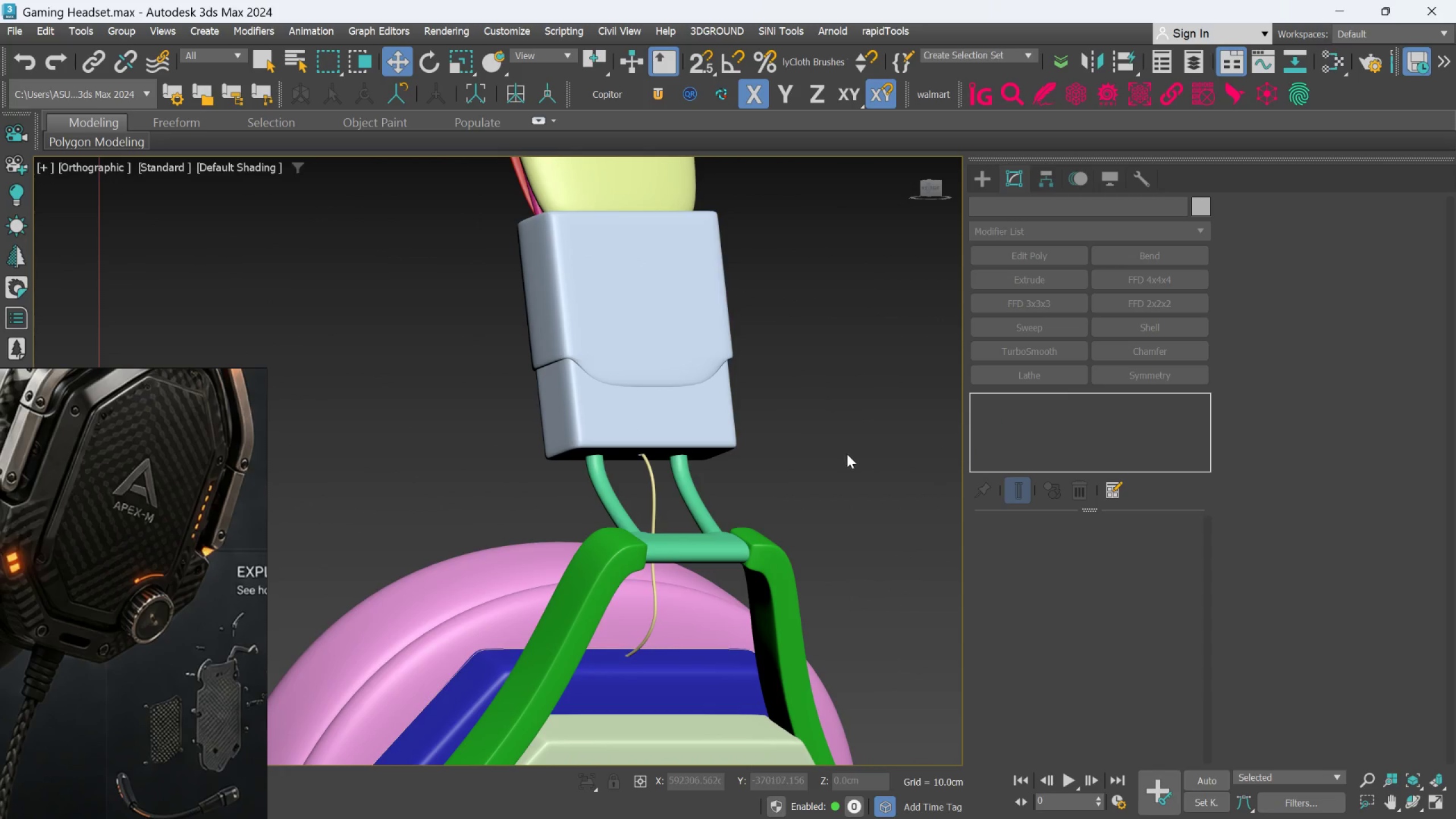 
scroll: coordinate [844, 456], scroll_direction: down, amount: 4.0
 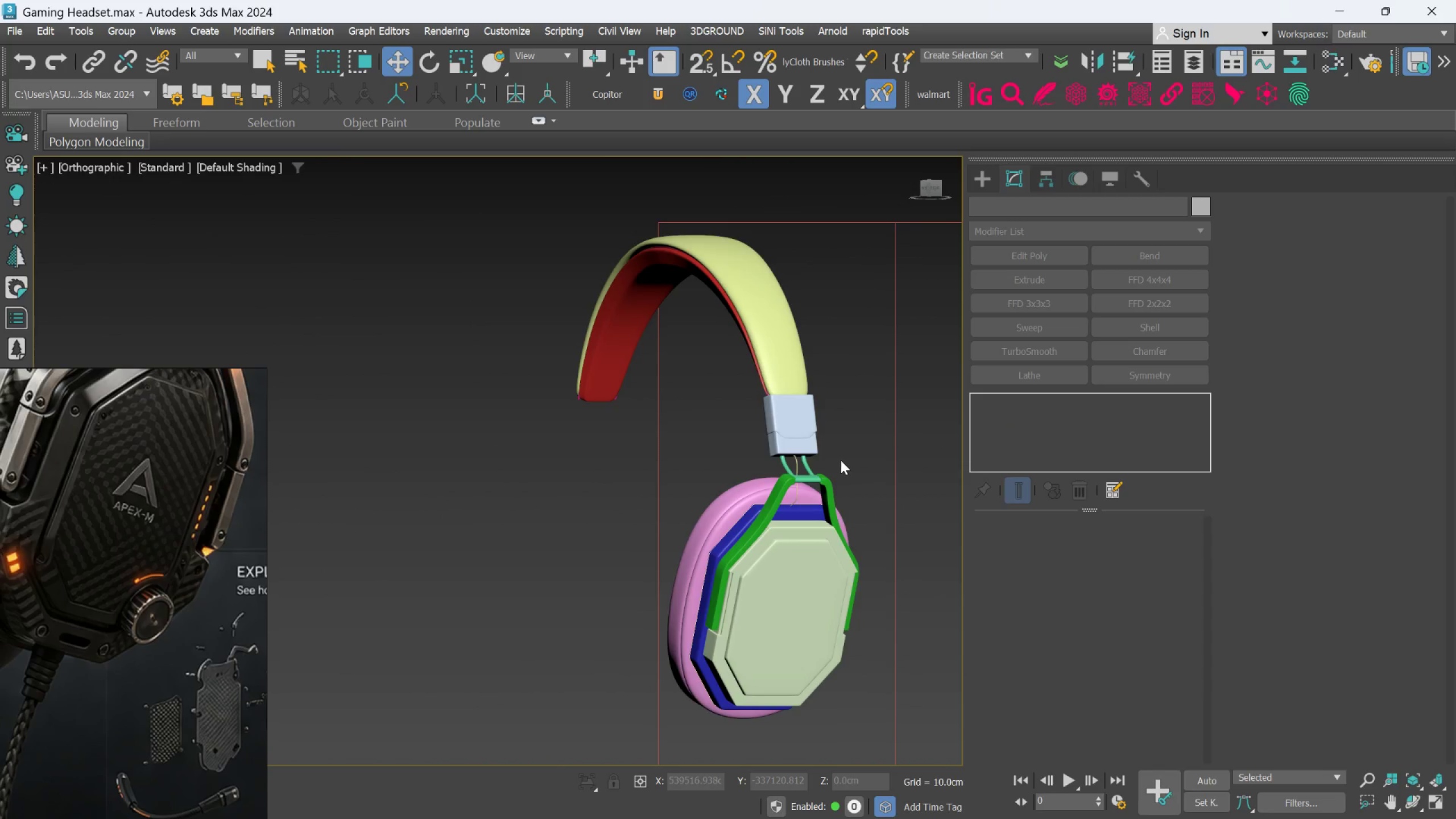 
hold_key(key=AltLeft, duration=0.52)
 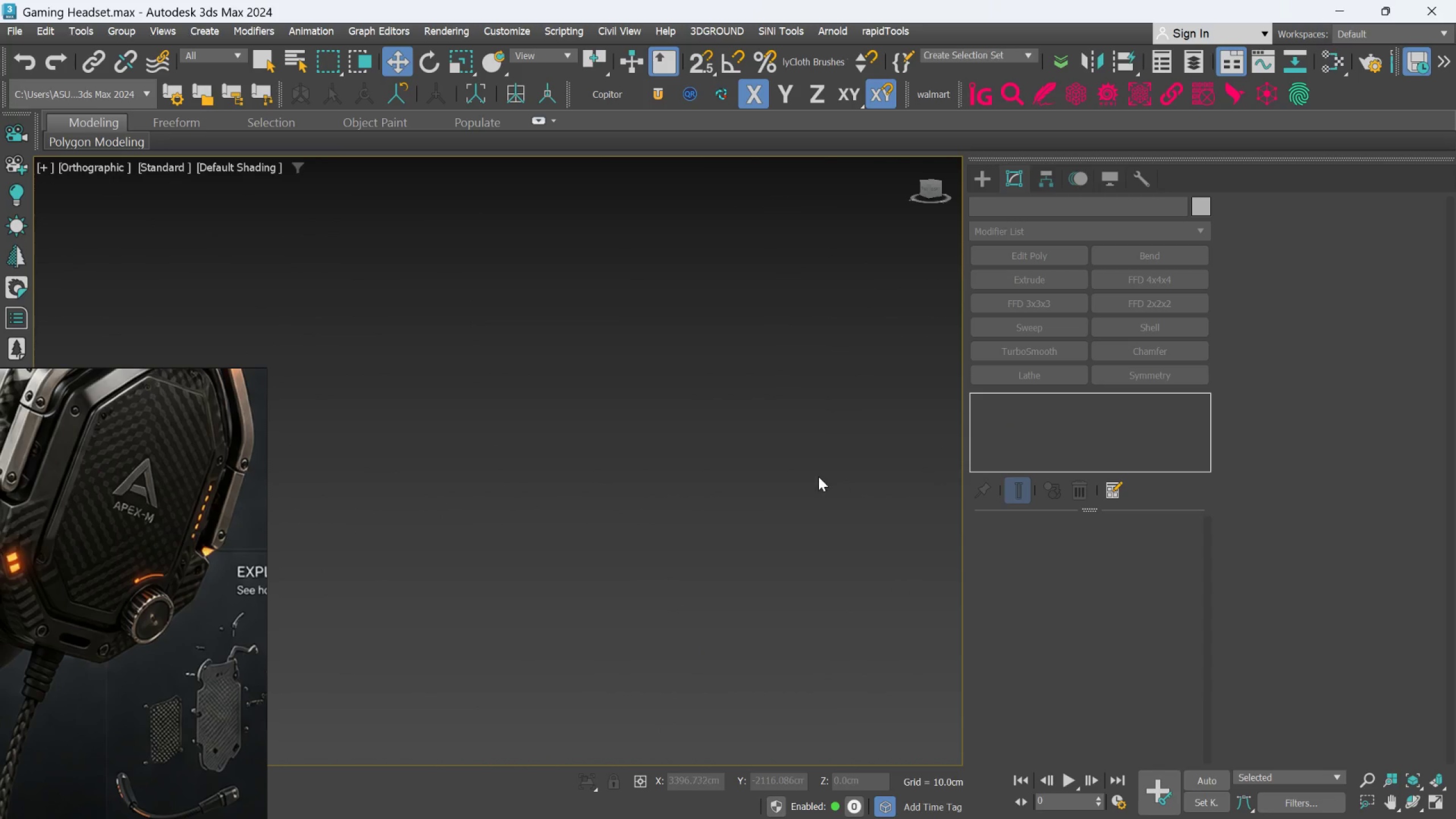 
scroll: coordinate [760, 514], scroll_direction: down, amount: 16.0
 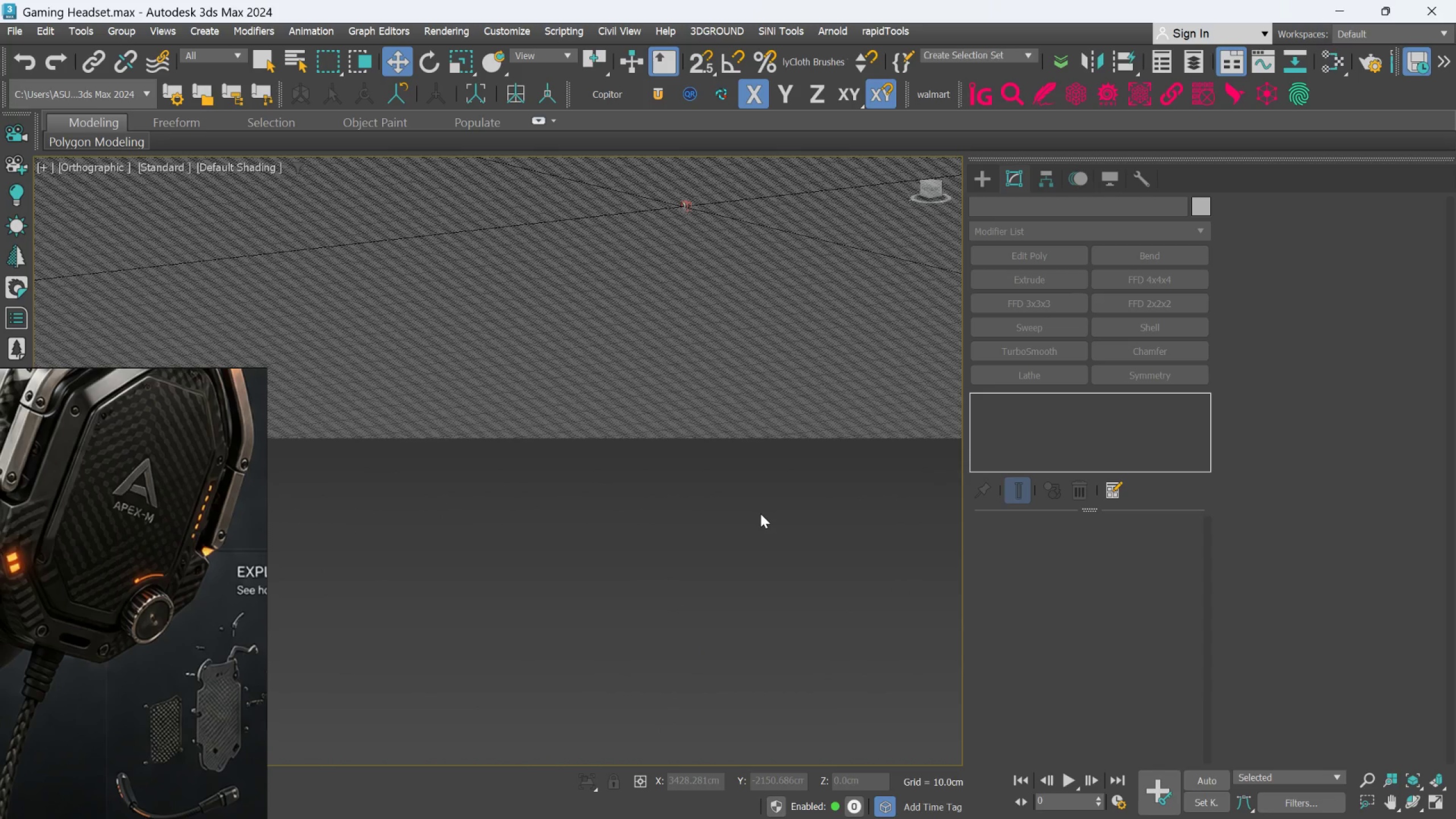 
key(F)
 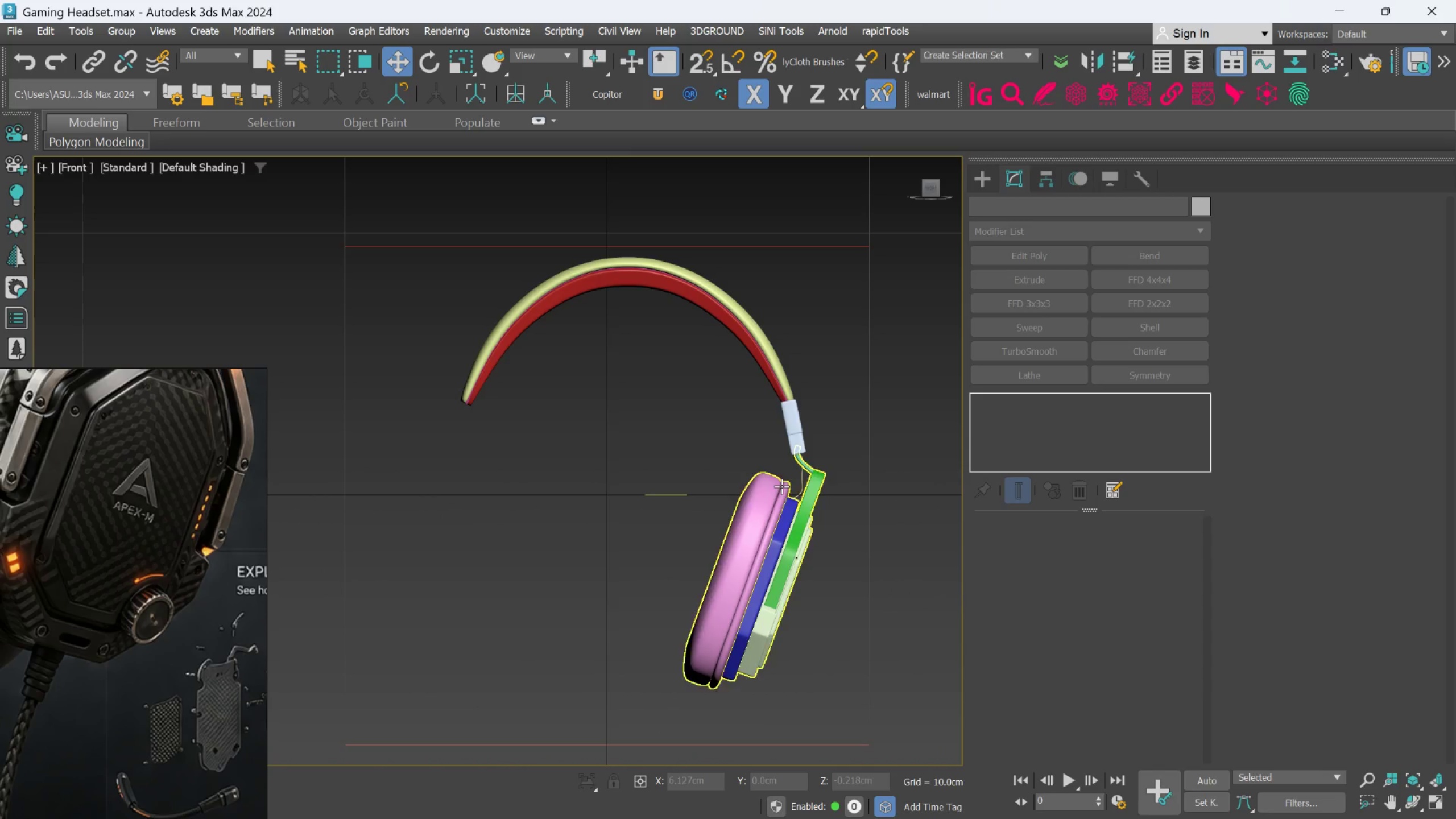 
scroll: coordinate [805, 403], scroll_direction: up, amount: 3.0
 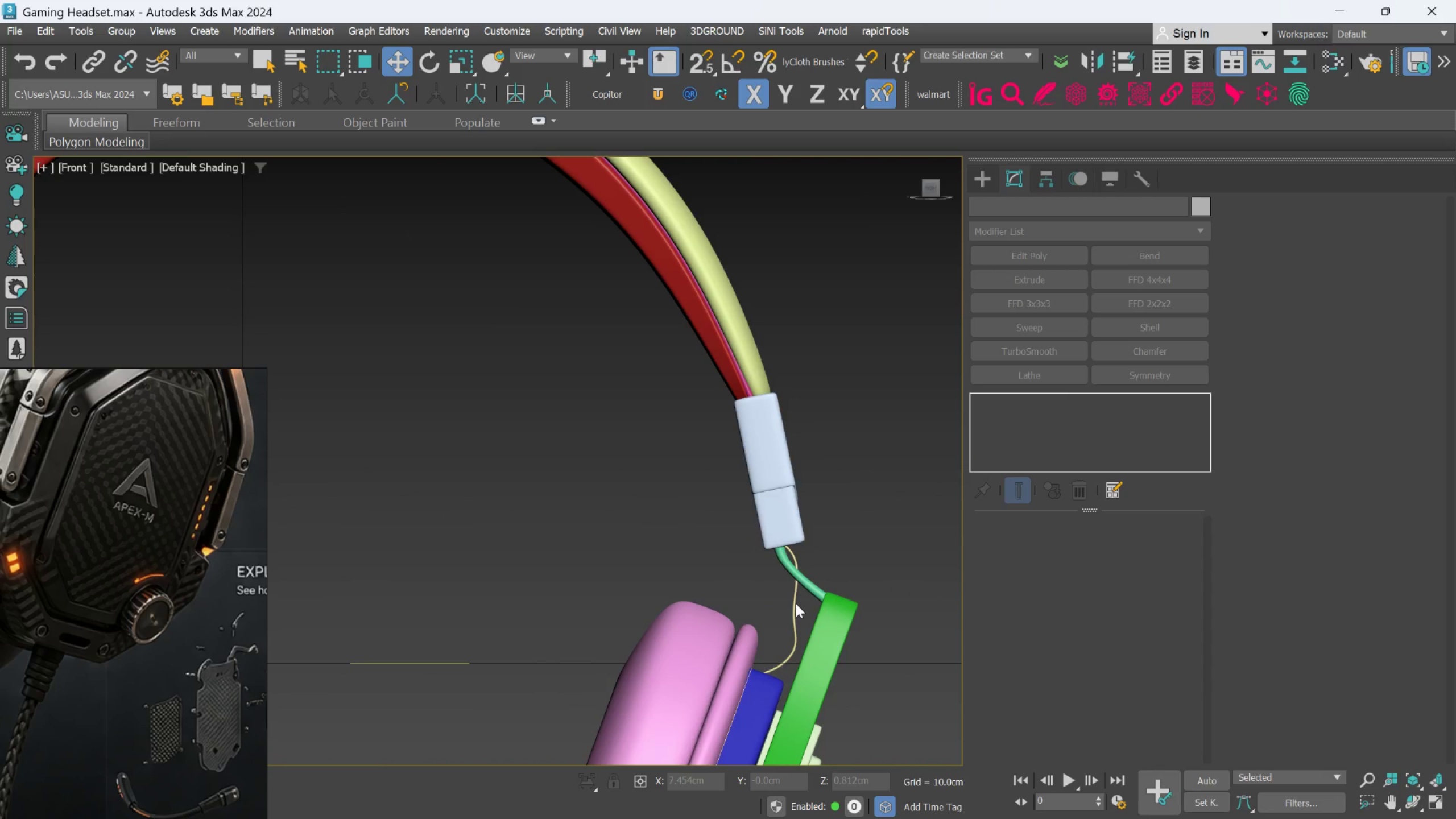 
left_click([791, 605])
 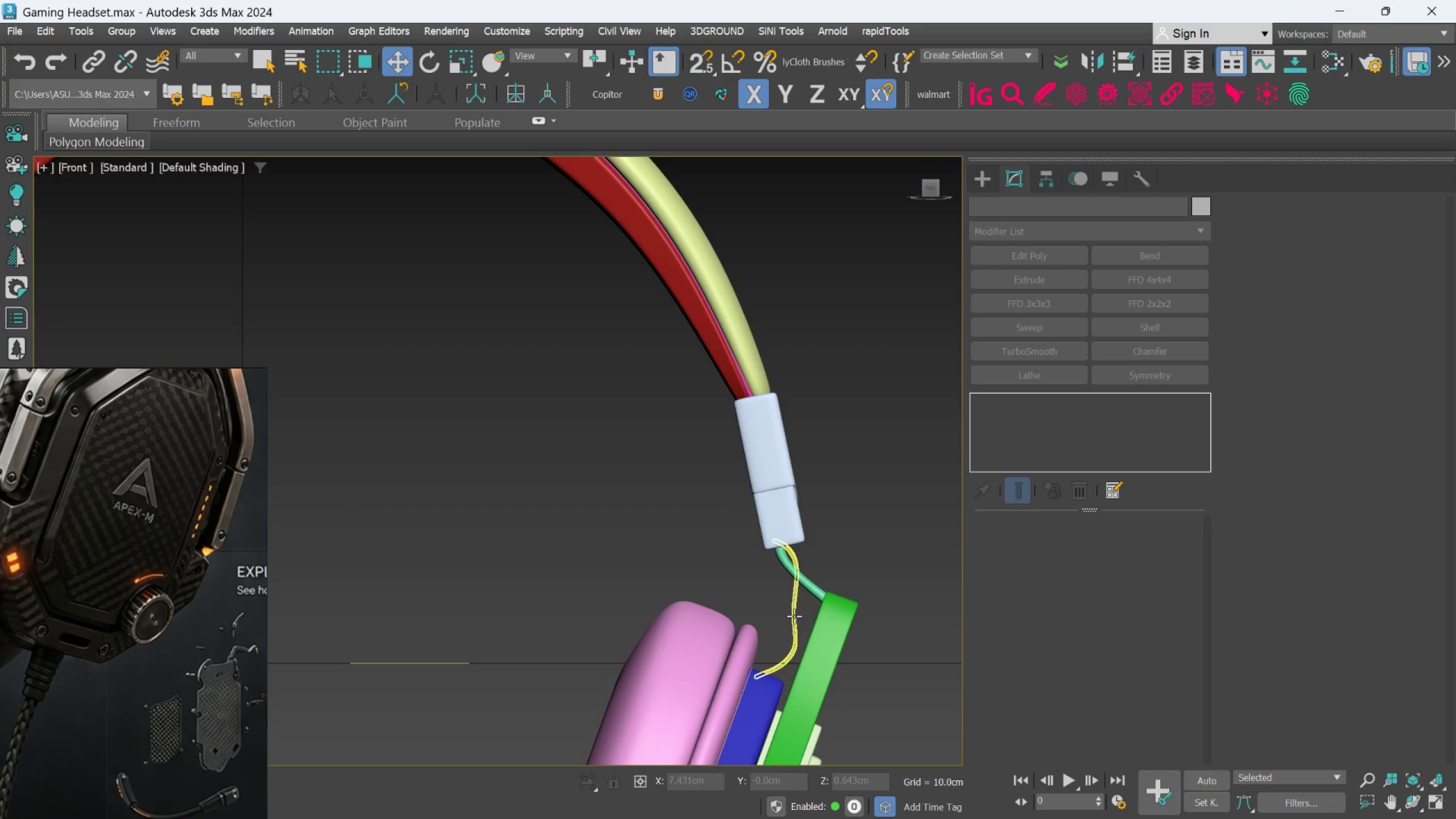 
left_click([794, 616])
 